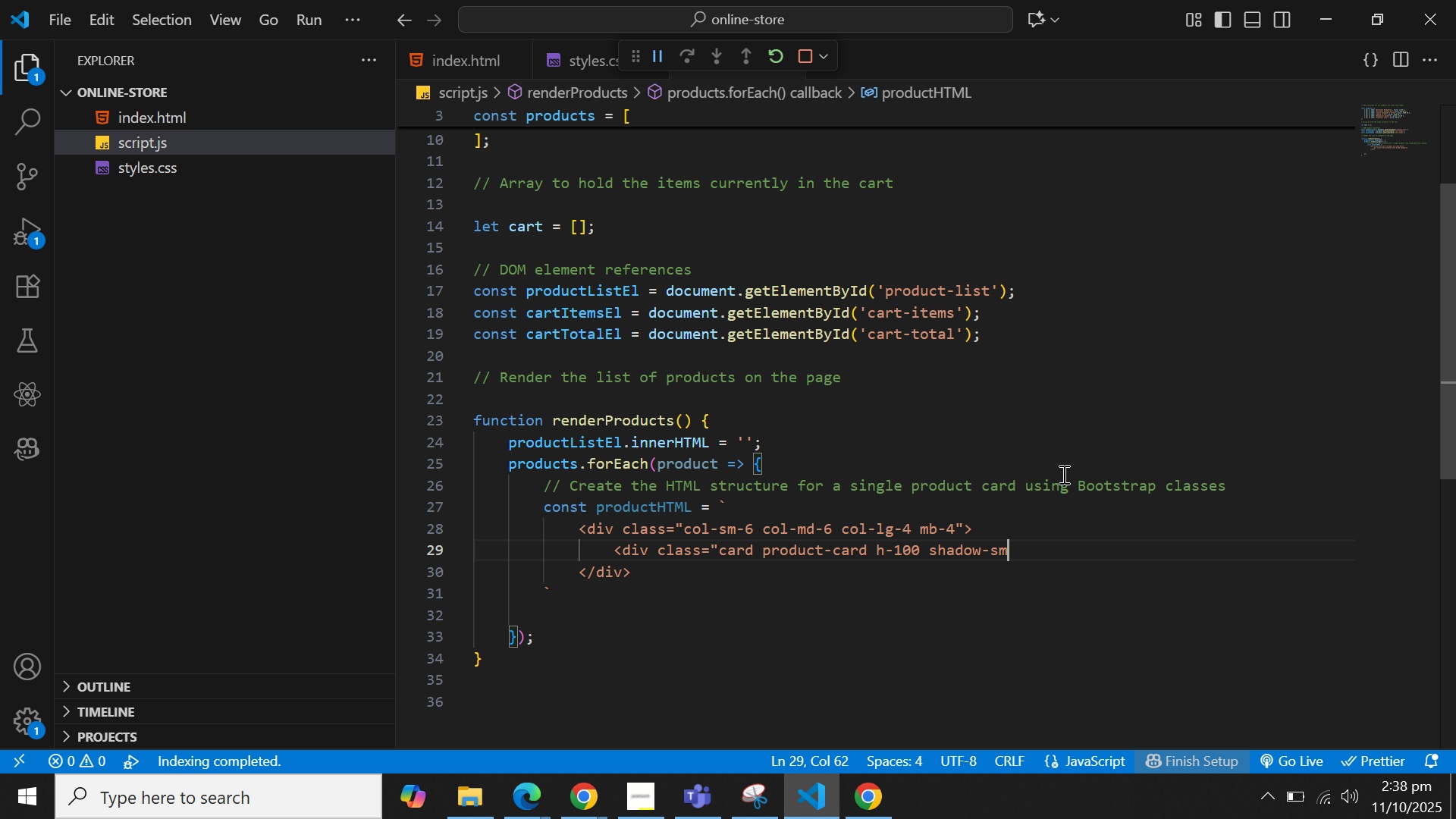 
type(">,/div<)
 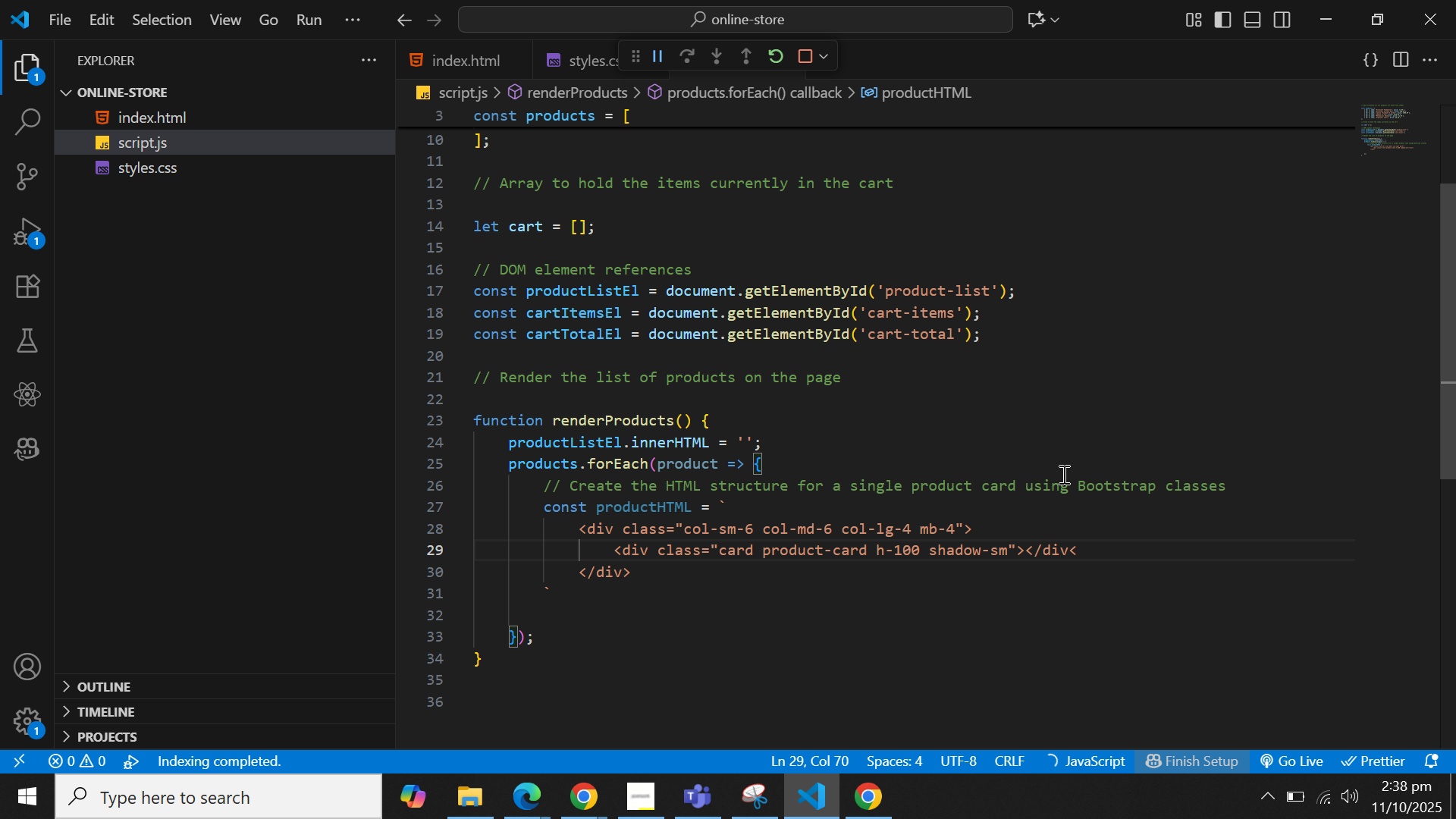 
key(Control+ControlLeft)
 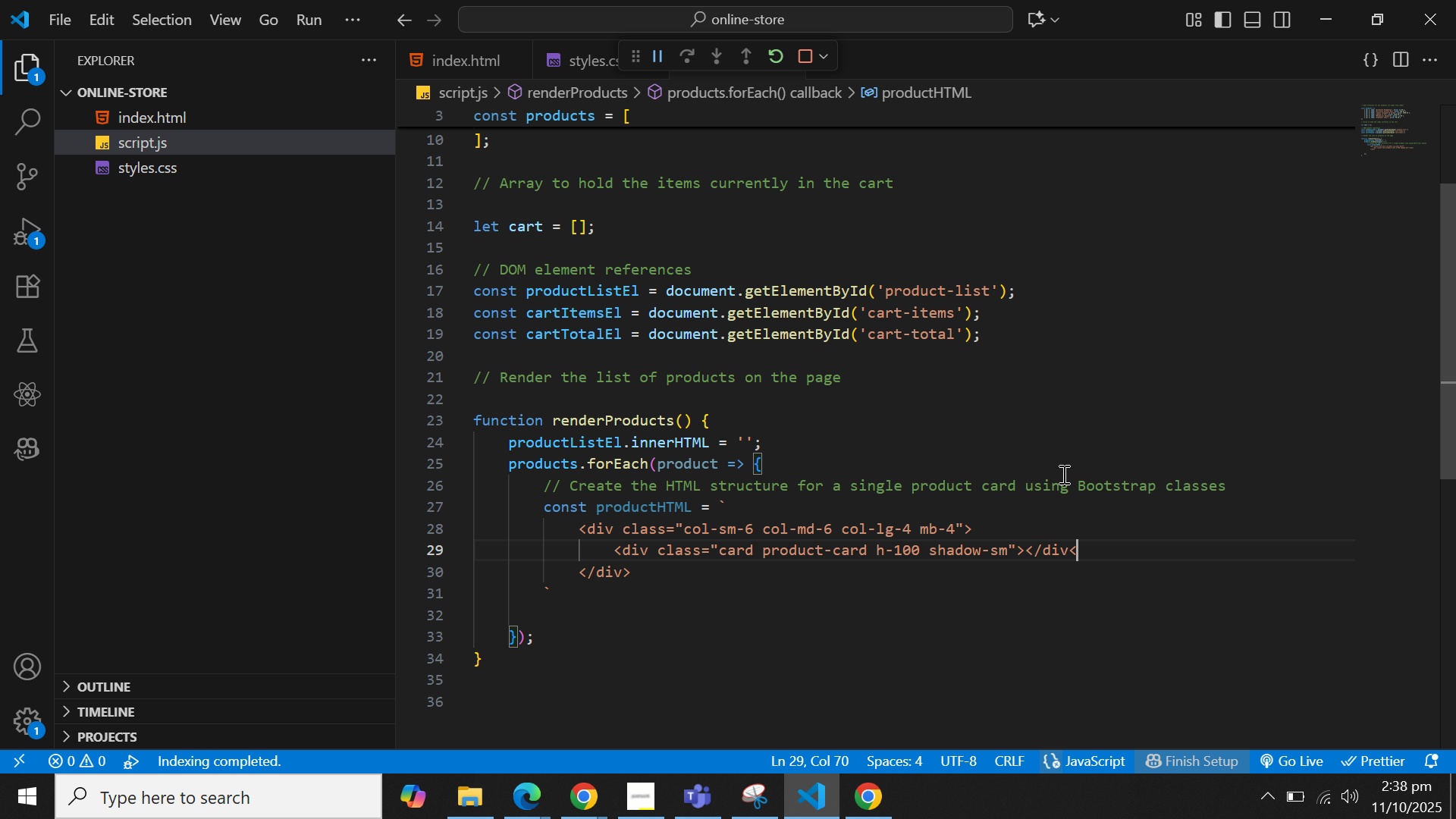 
key(Backspace)
 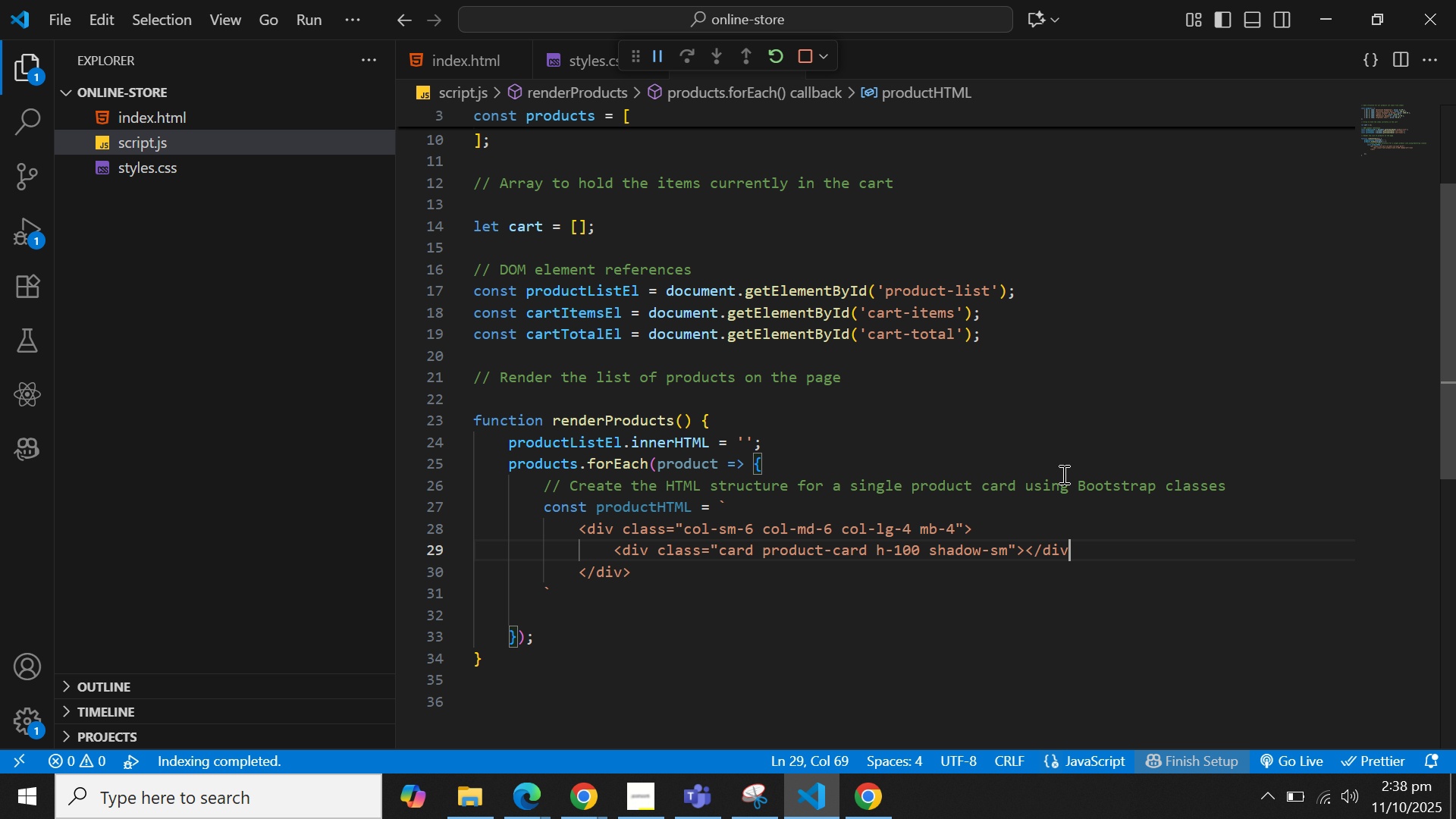 
key(Shift+Period)
 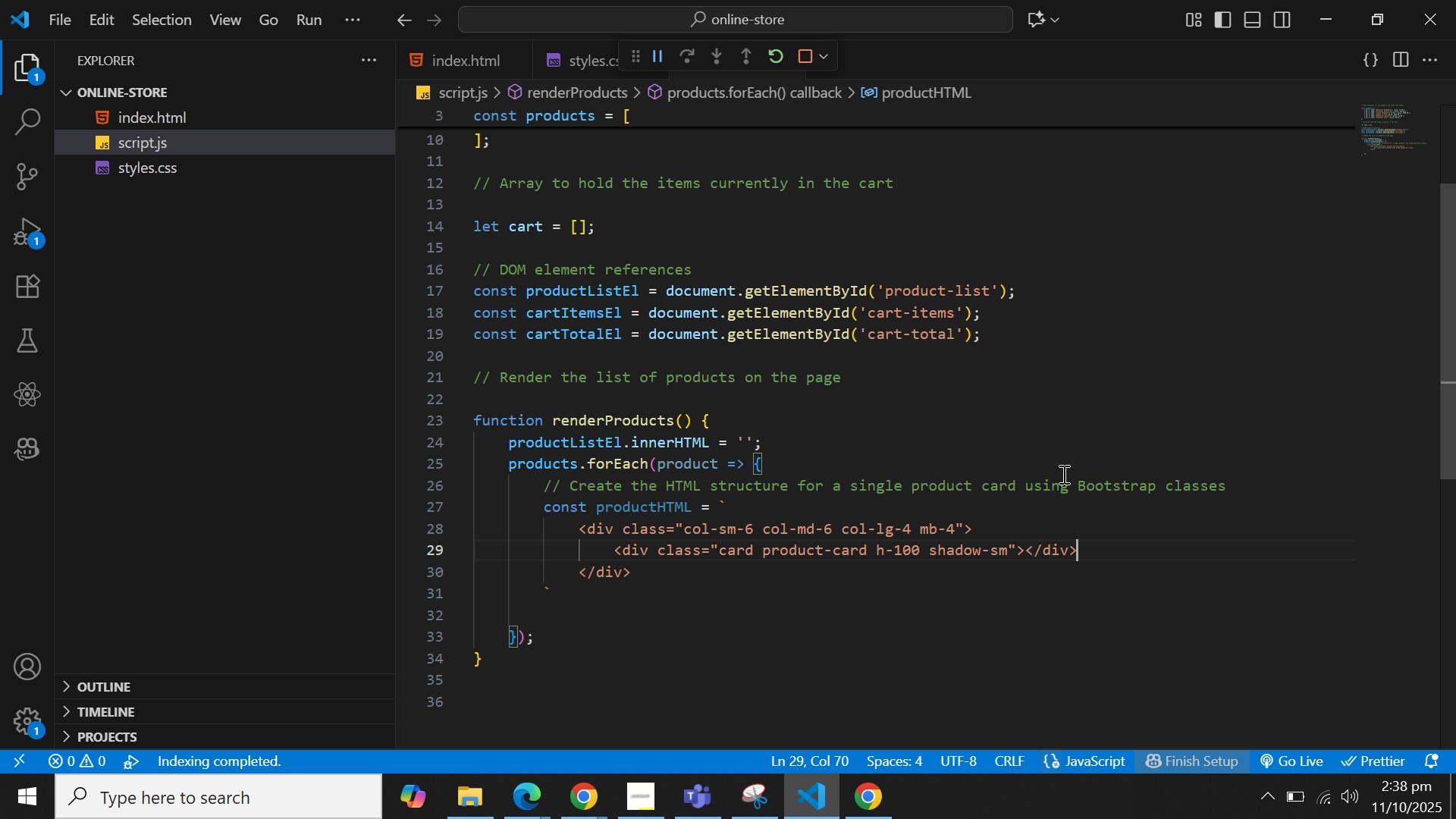 
key(Control+ArrowLeft)
 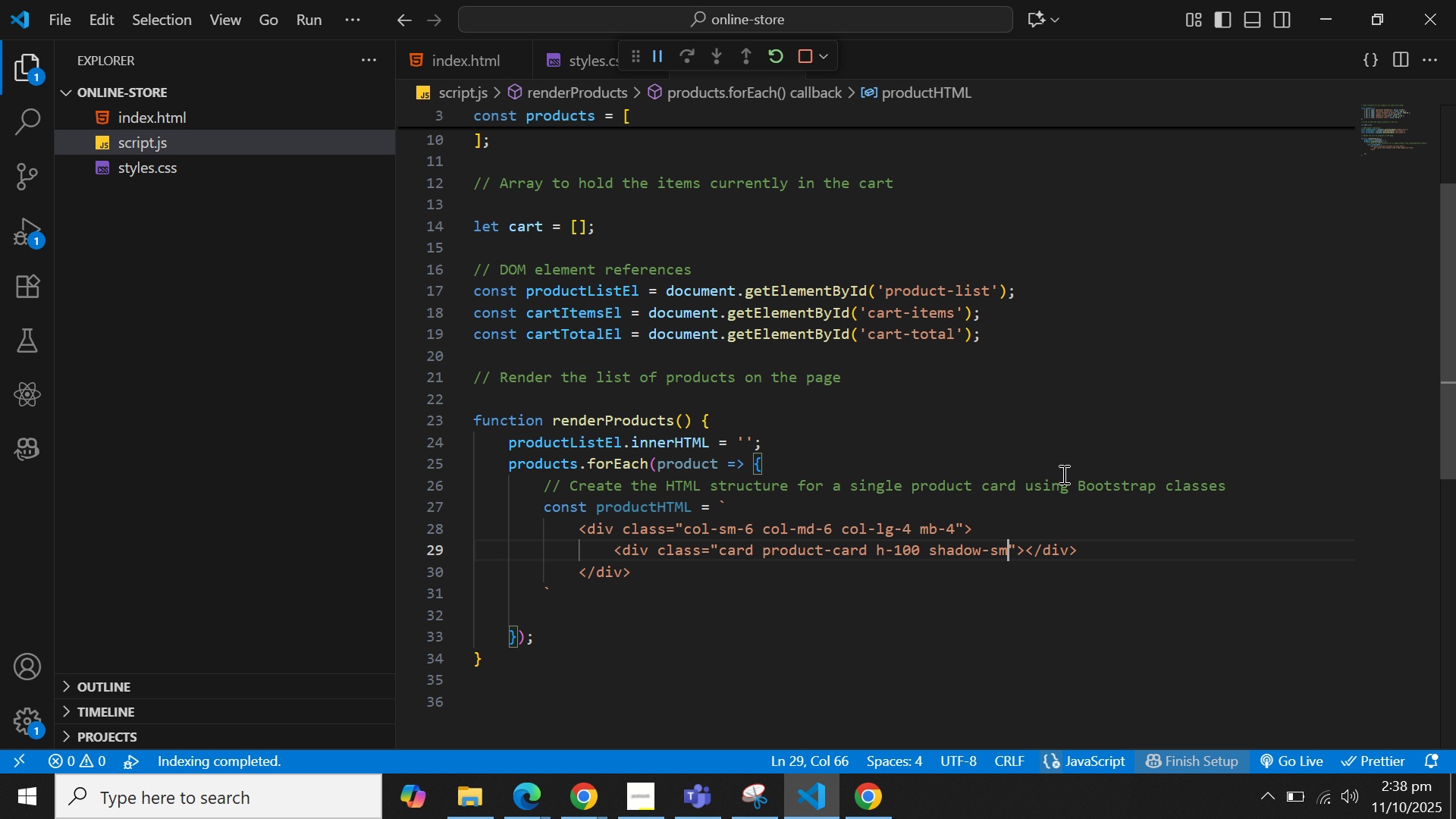 
key(Control+ArrowLeft)
 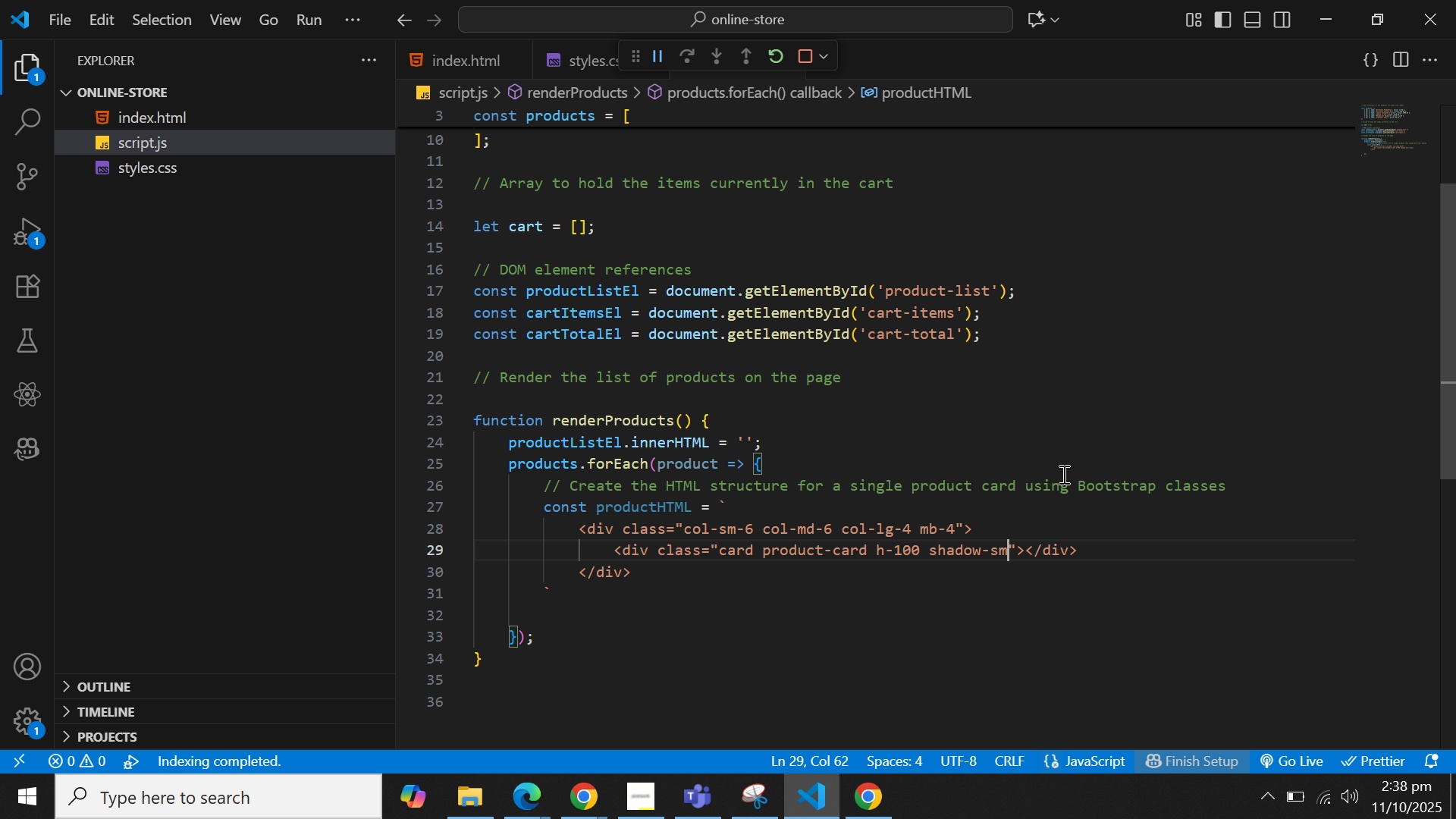 
key(ArrowRight)
 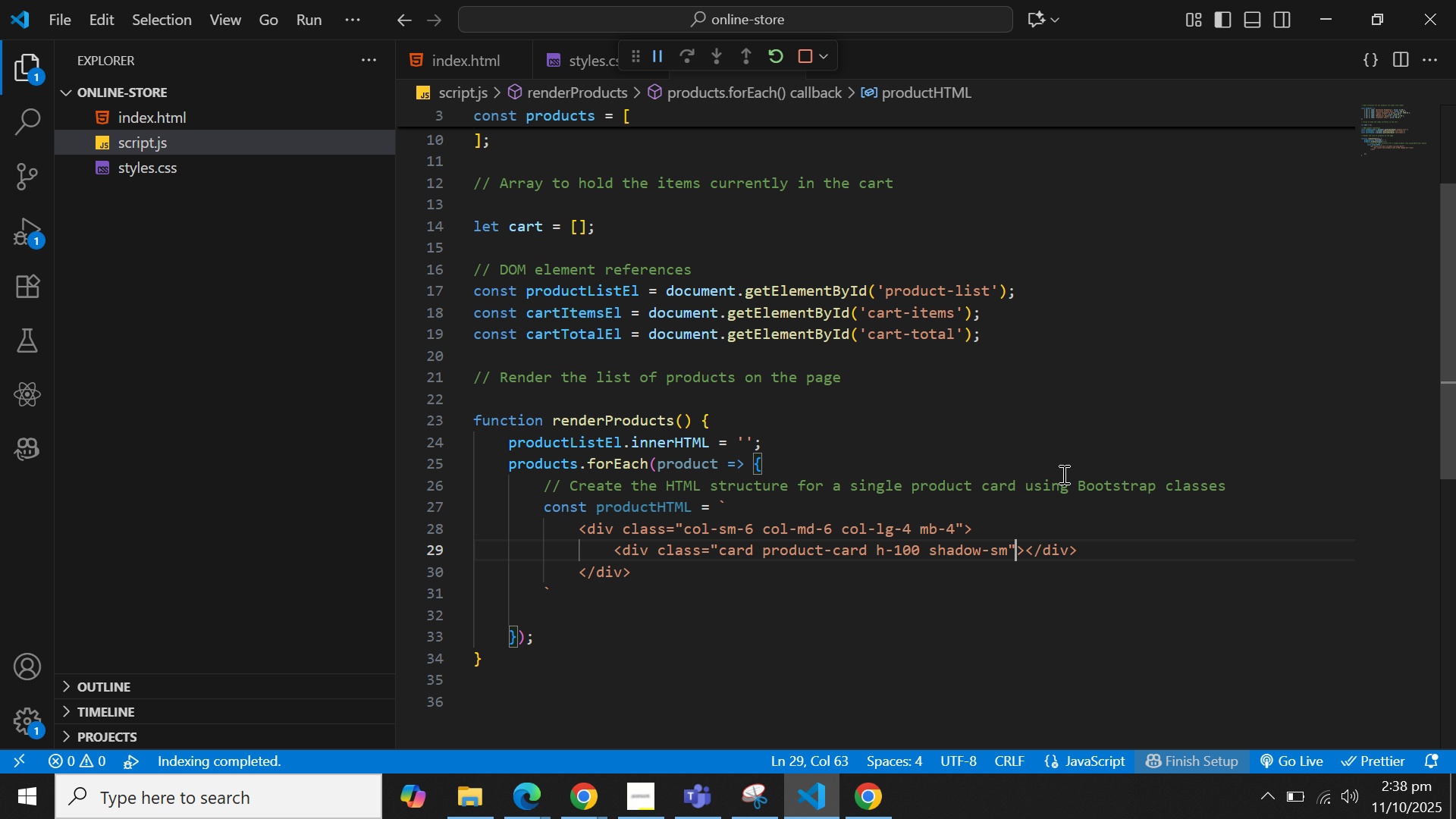 
key(ArrowRight)
 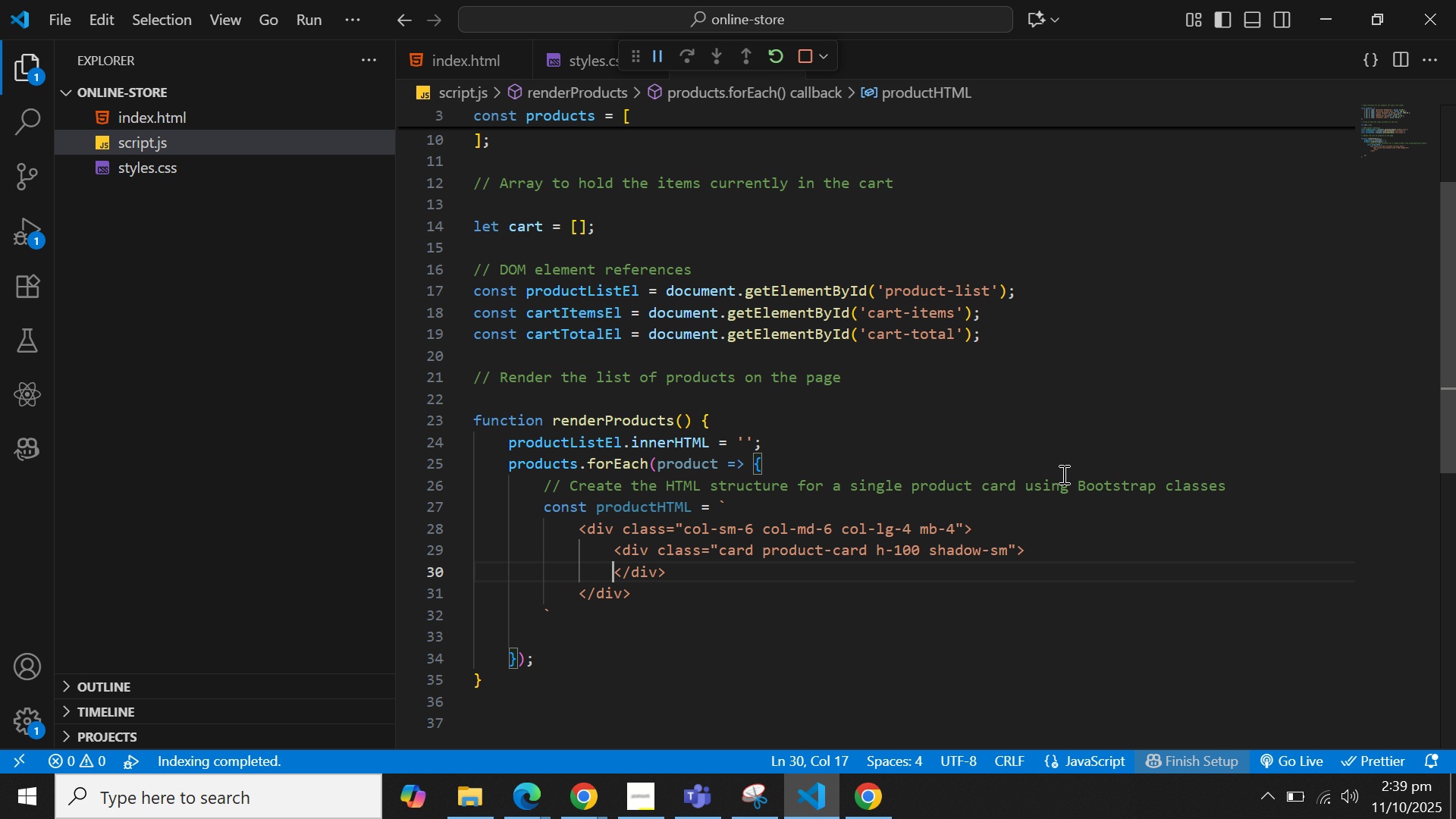 
key(Enter)
 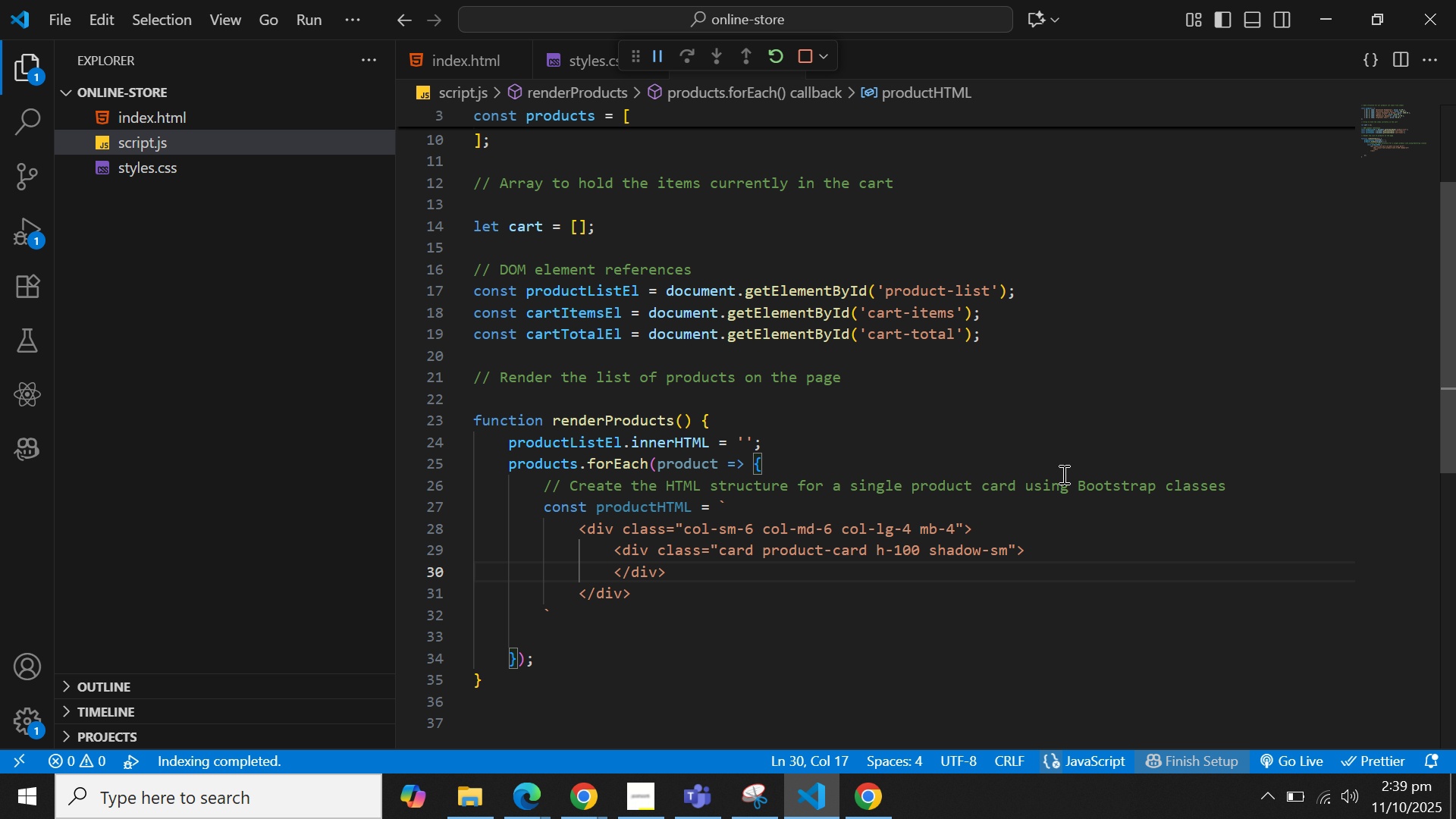 
key(ArrowDown)
 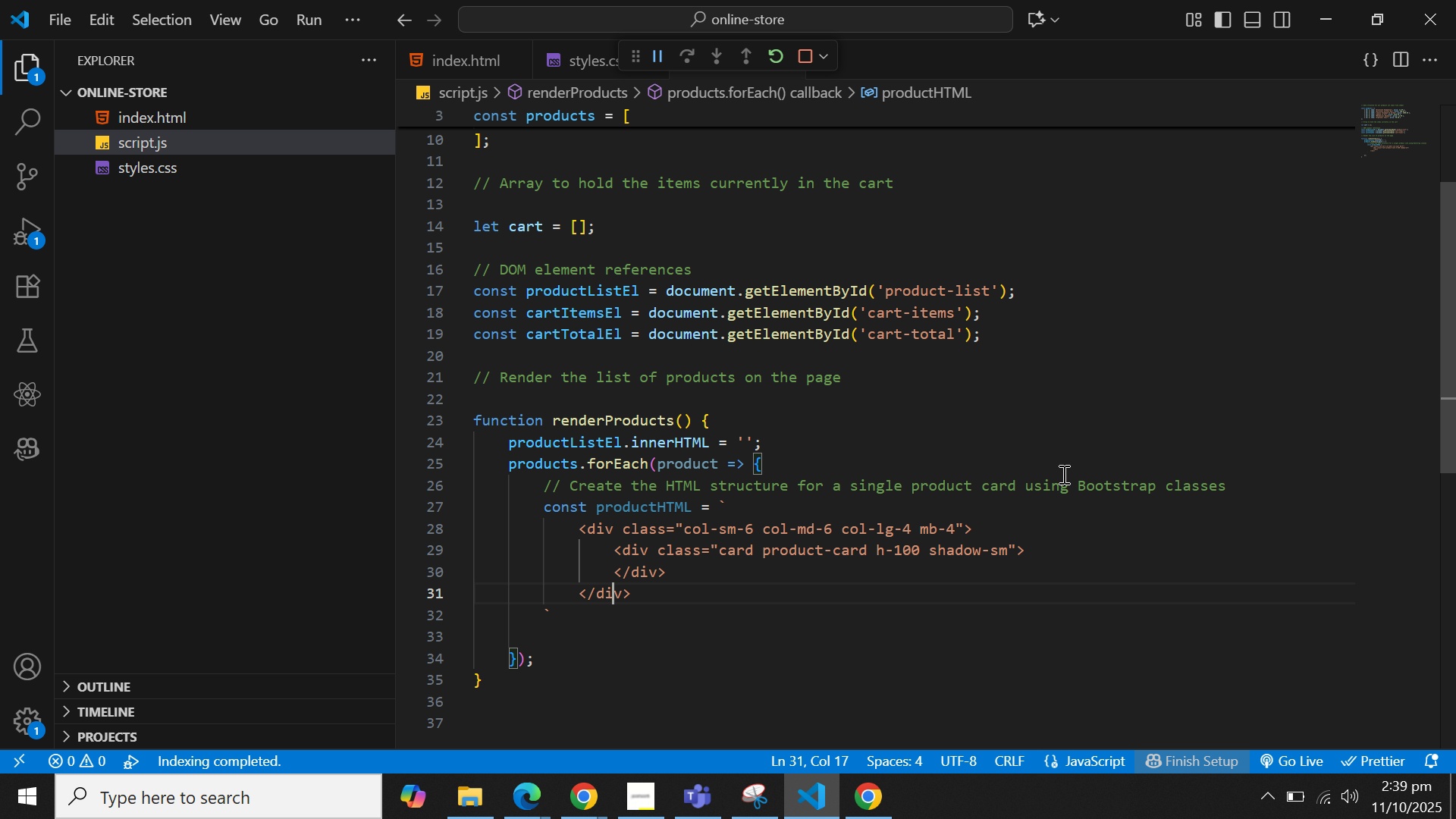 
key(ArrowDown)
 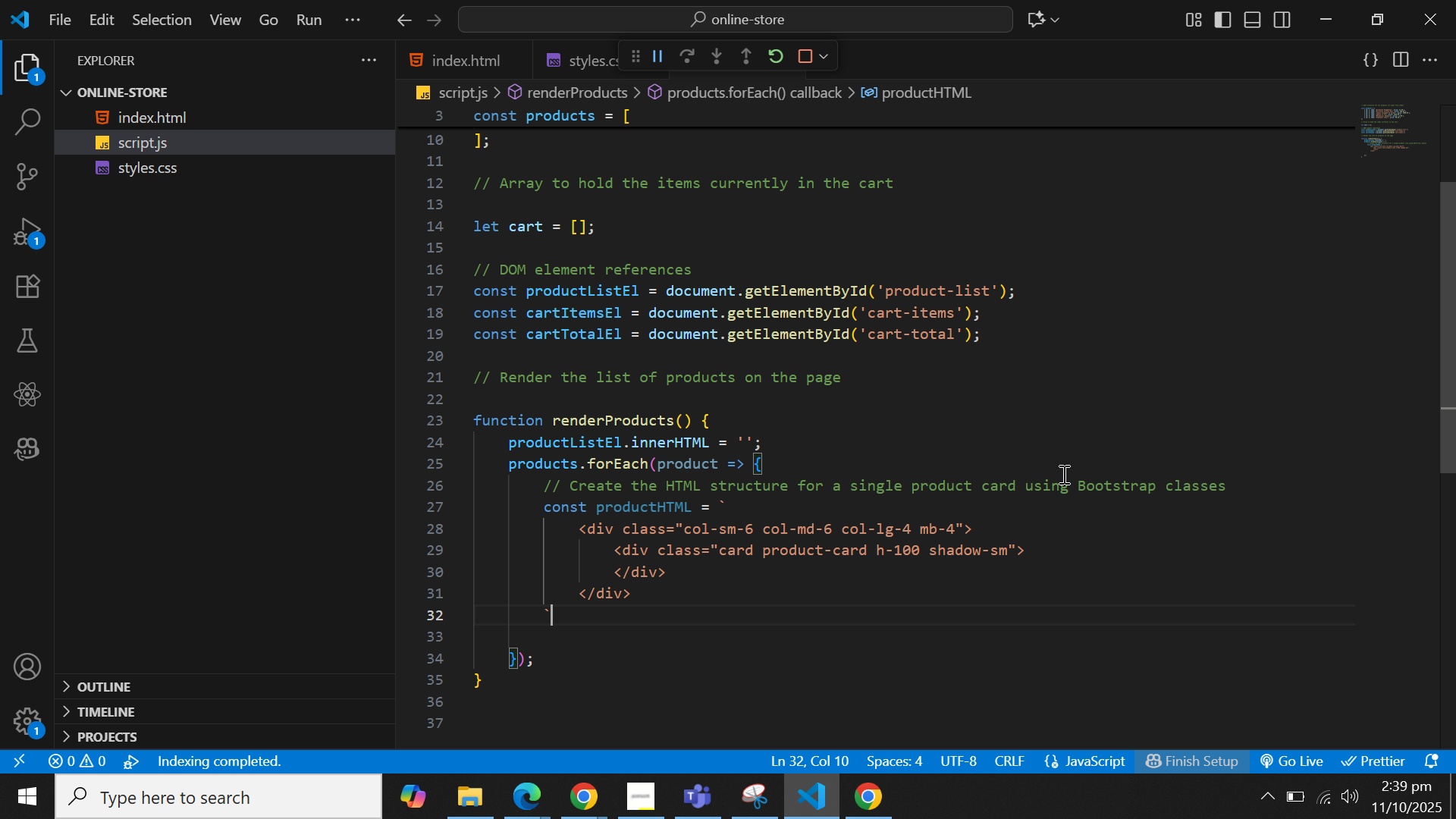 
wait(7.94)
 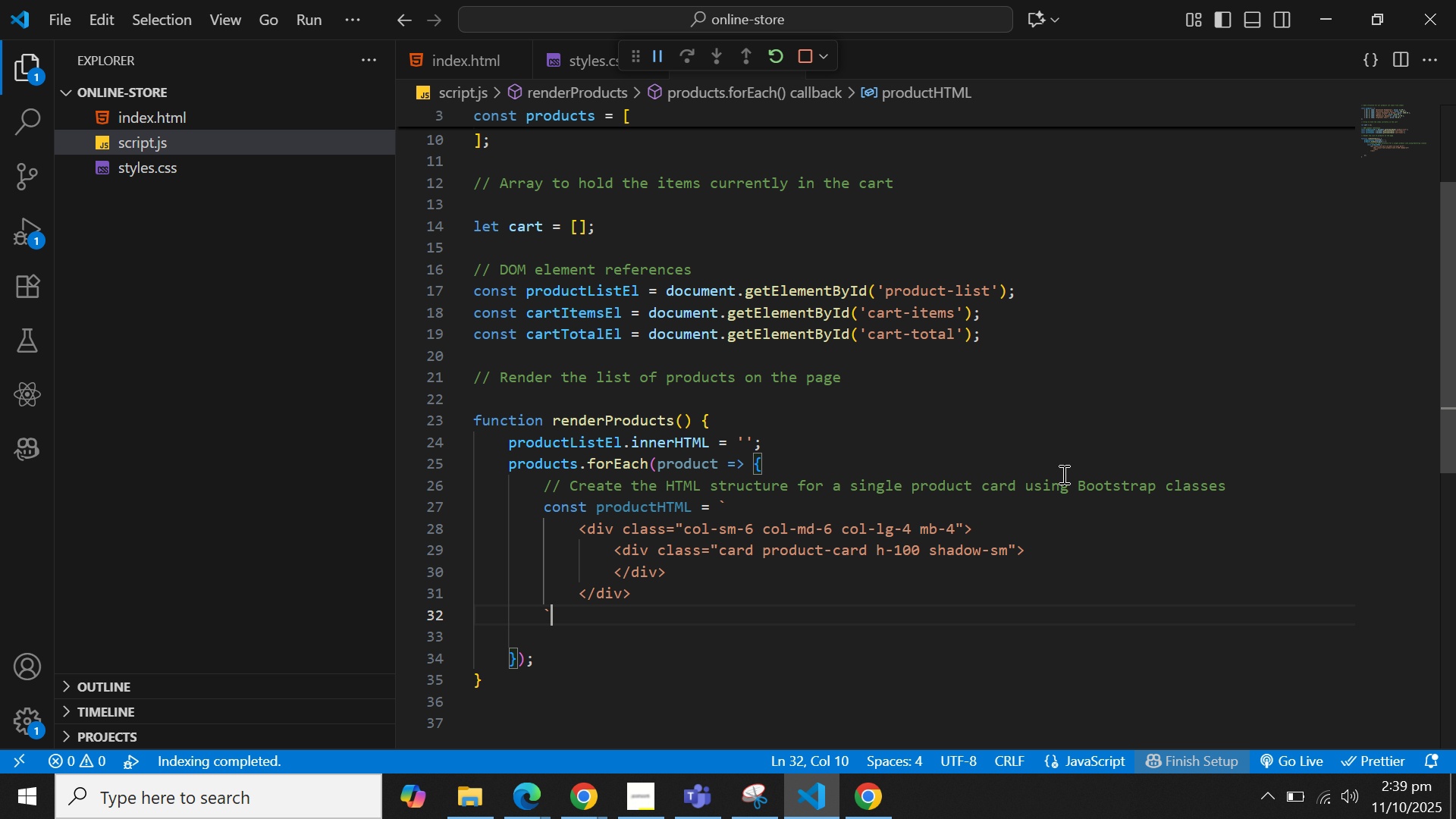 
key(Backspace)
 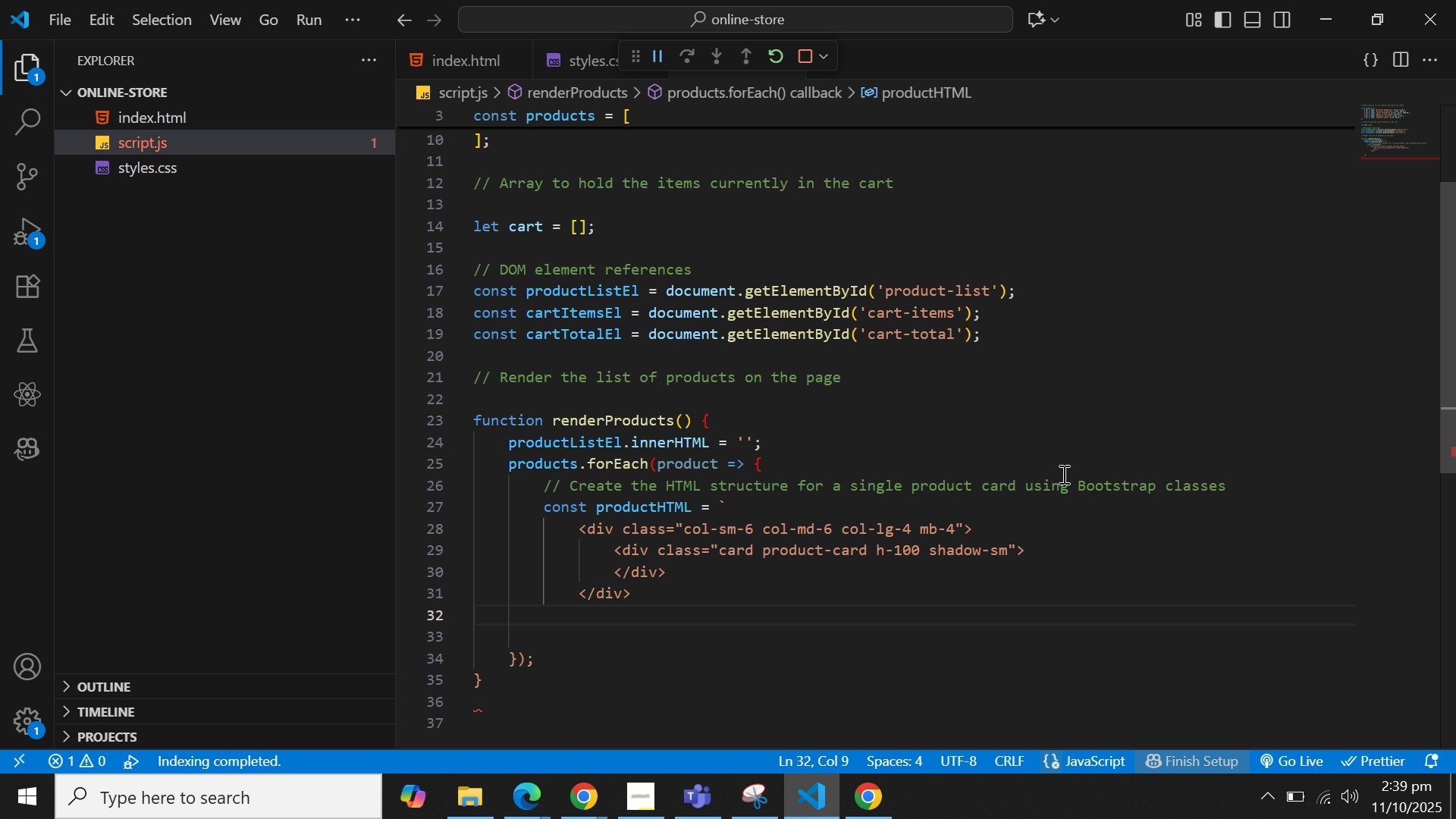 
key(ArrowLeft)
 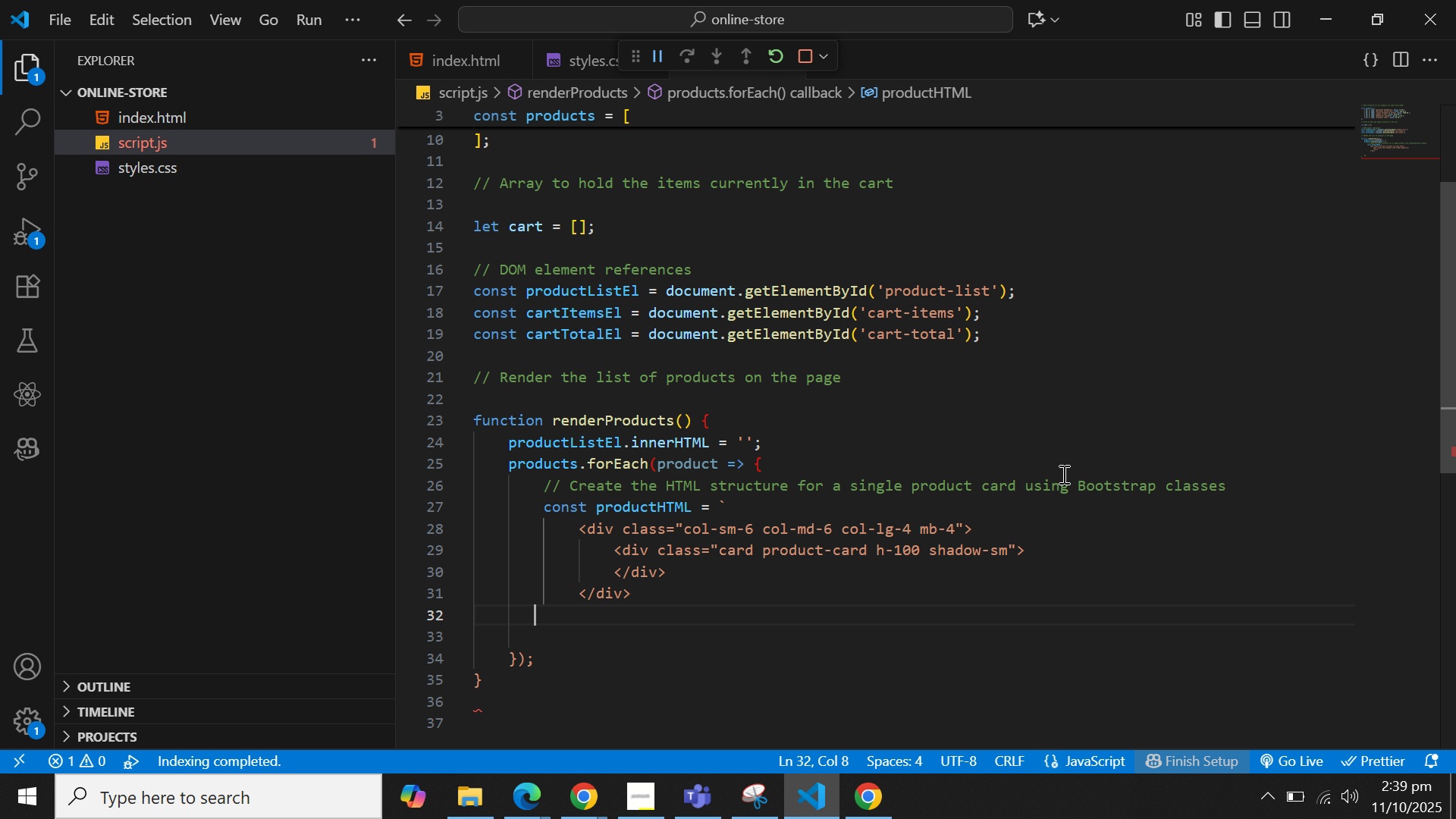 
key(ArrowUp)
 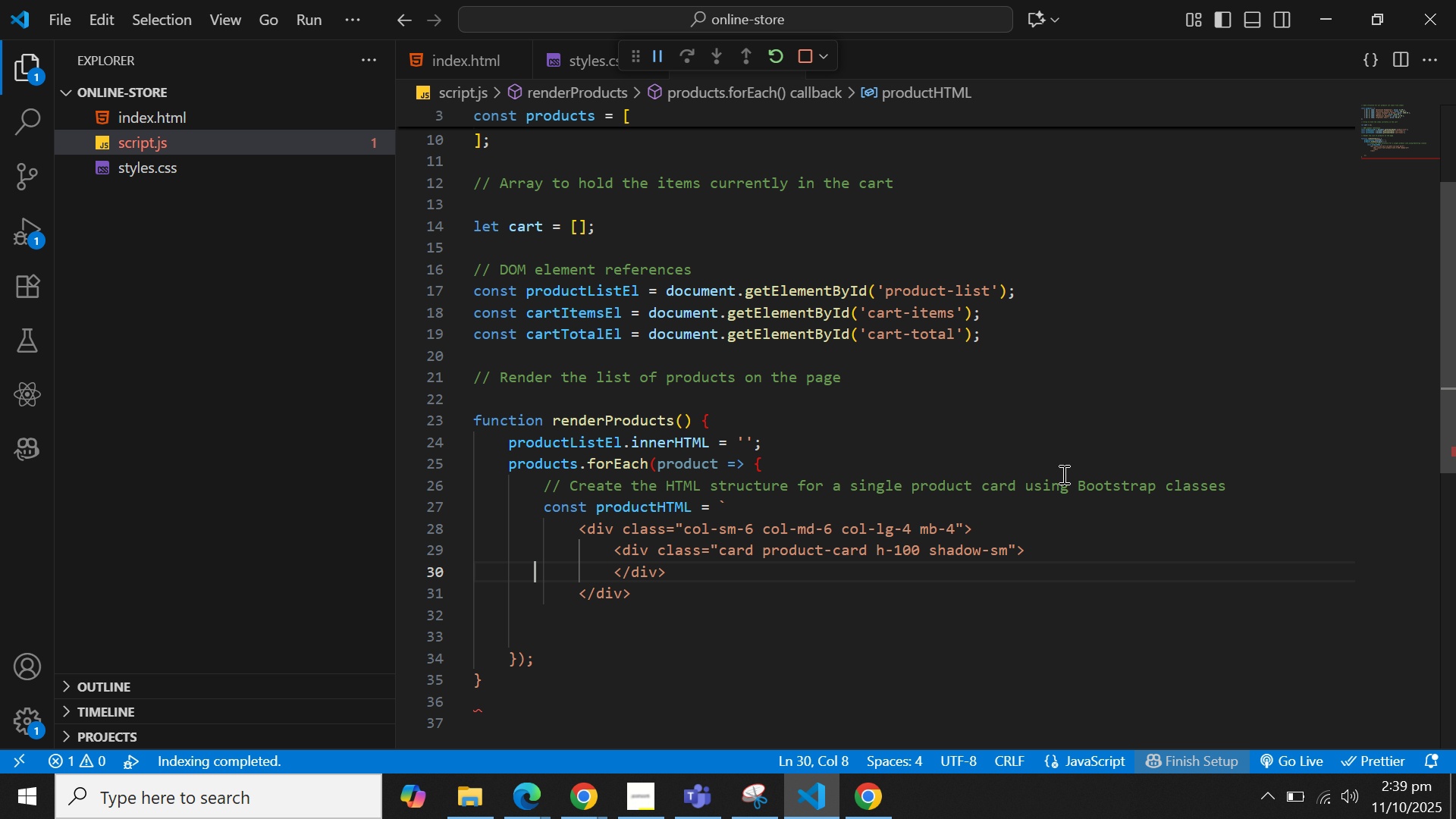 
key(ArrowUp)
 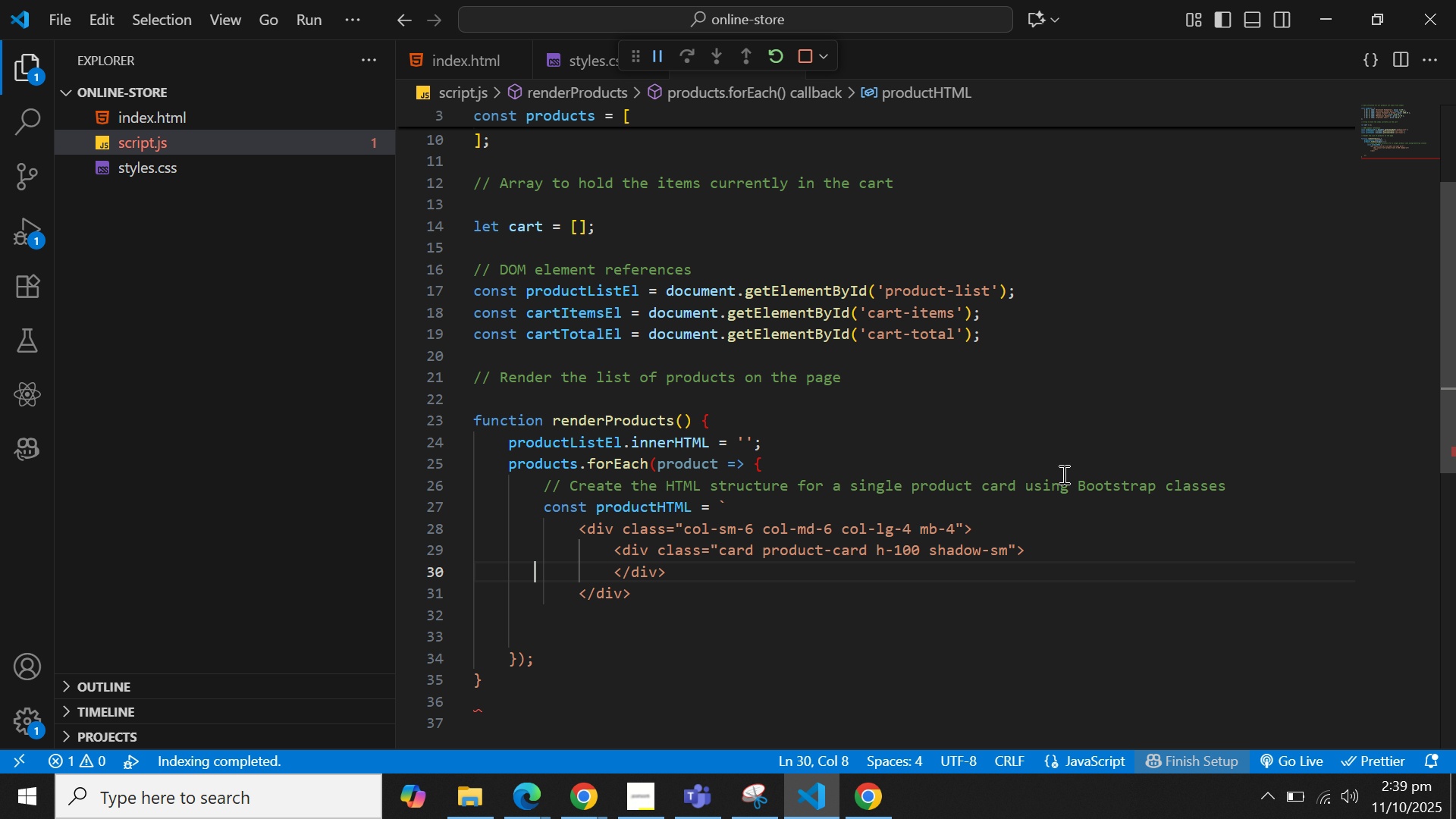 
key(ArrowUp)
 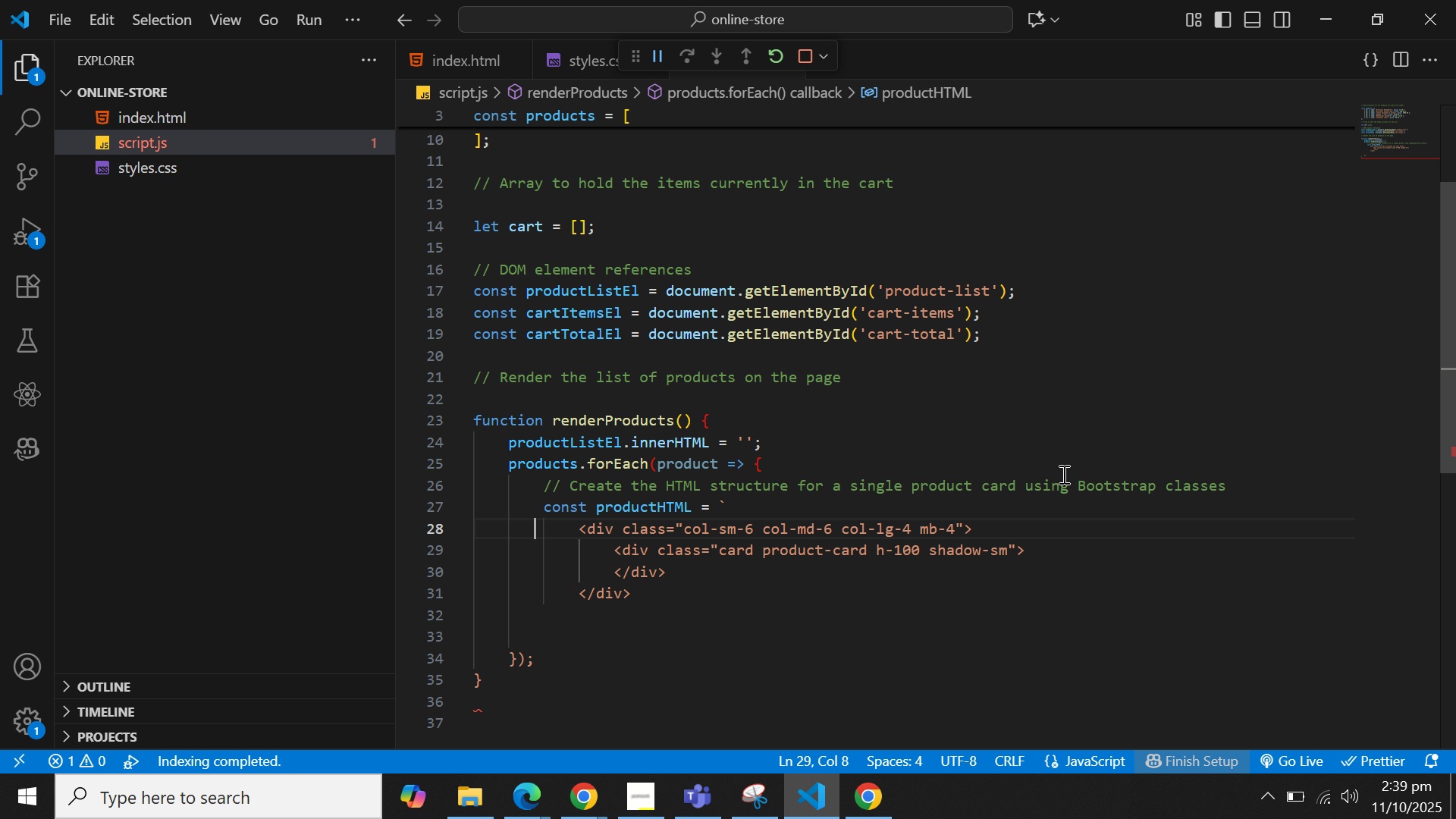 
key(ArrowUp)
 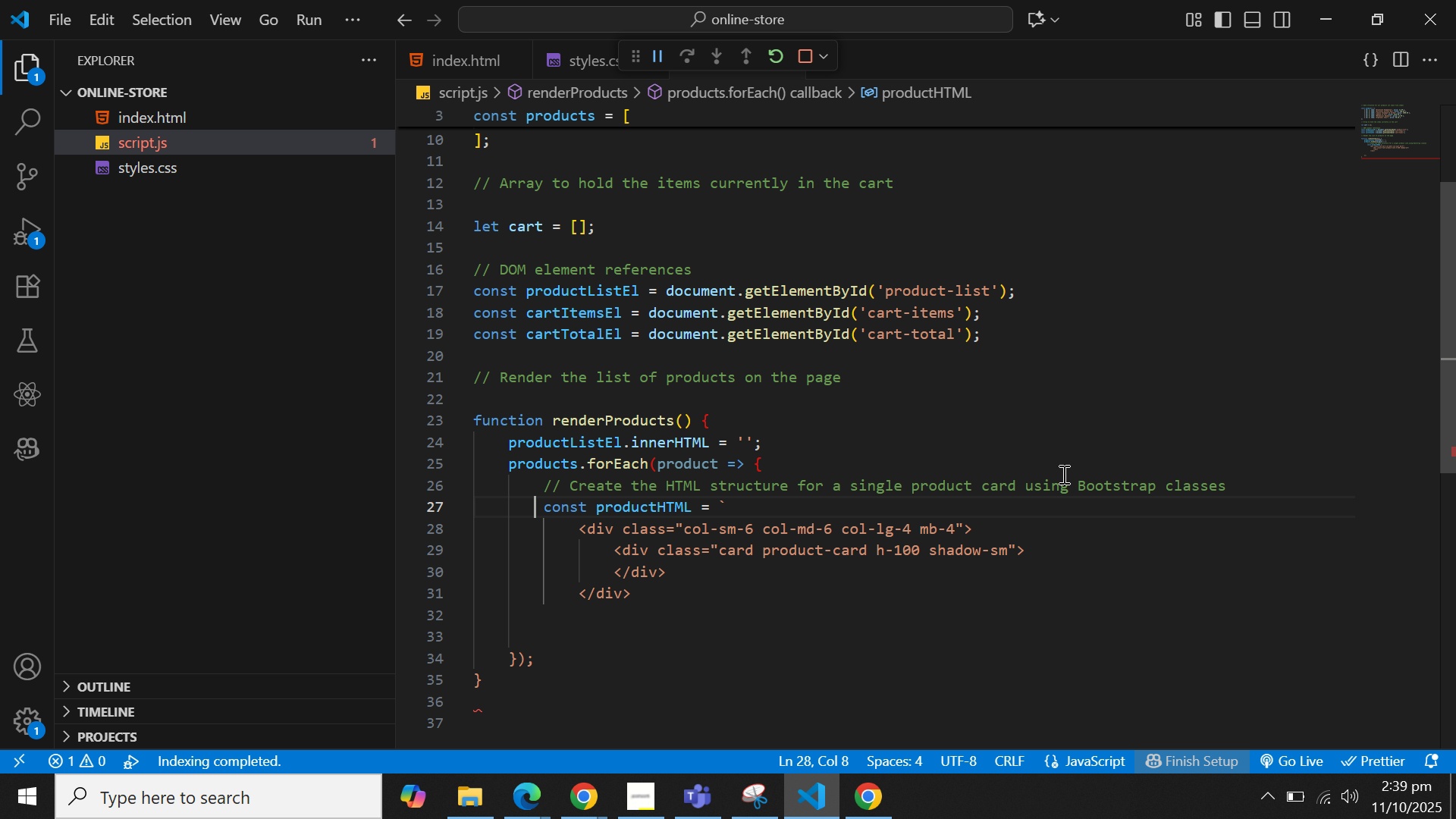 
key(ArrowUp)
 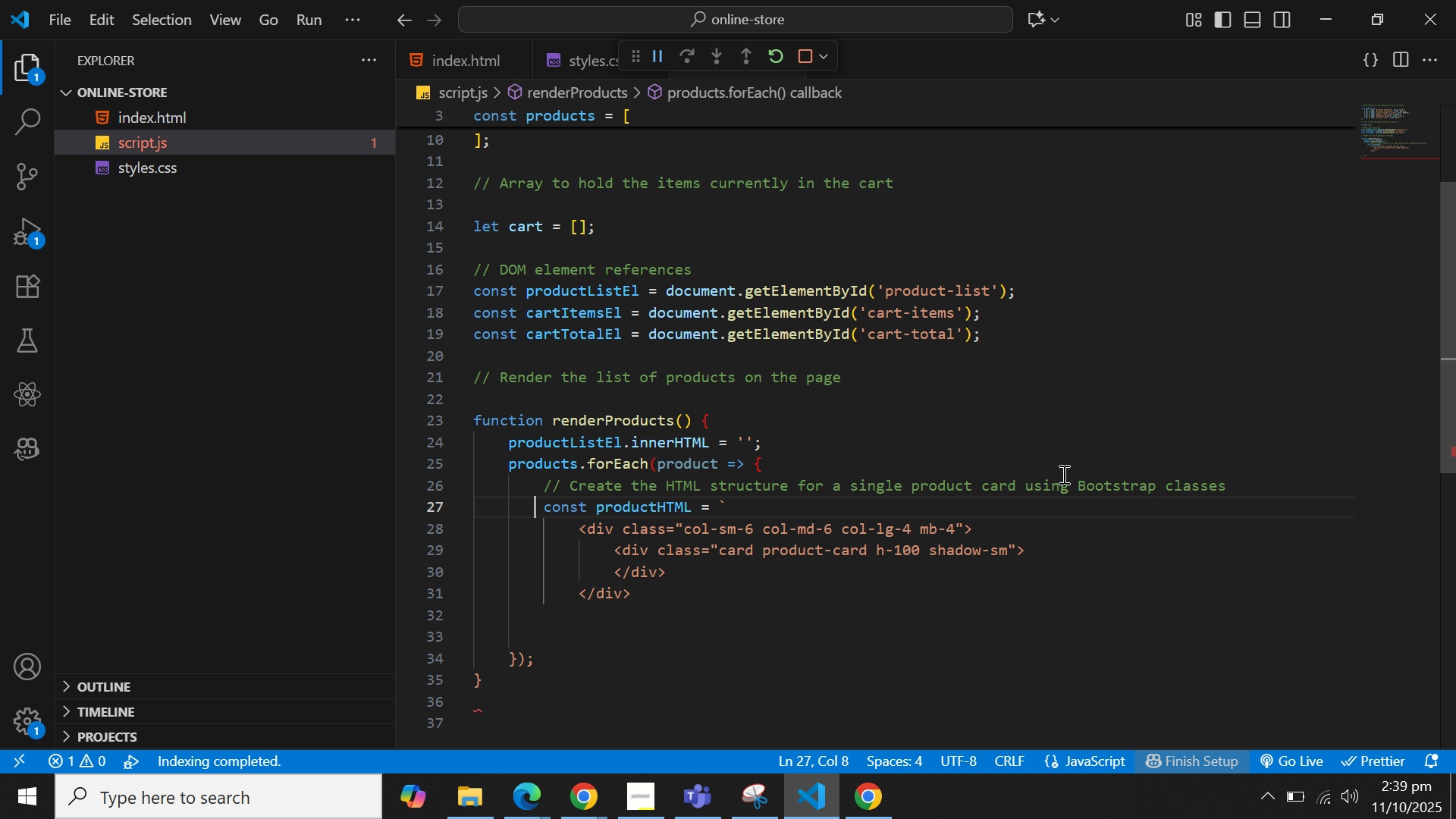 
hold_key(key=ArrowRight, duration=1.14)
 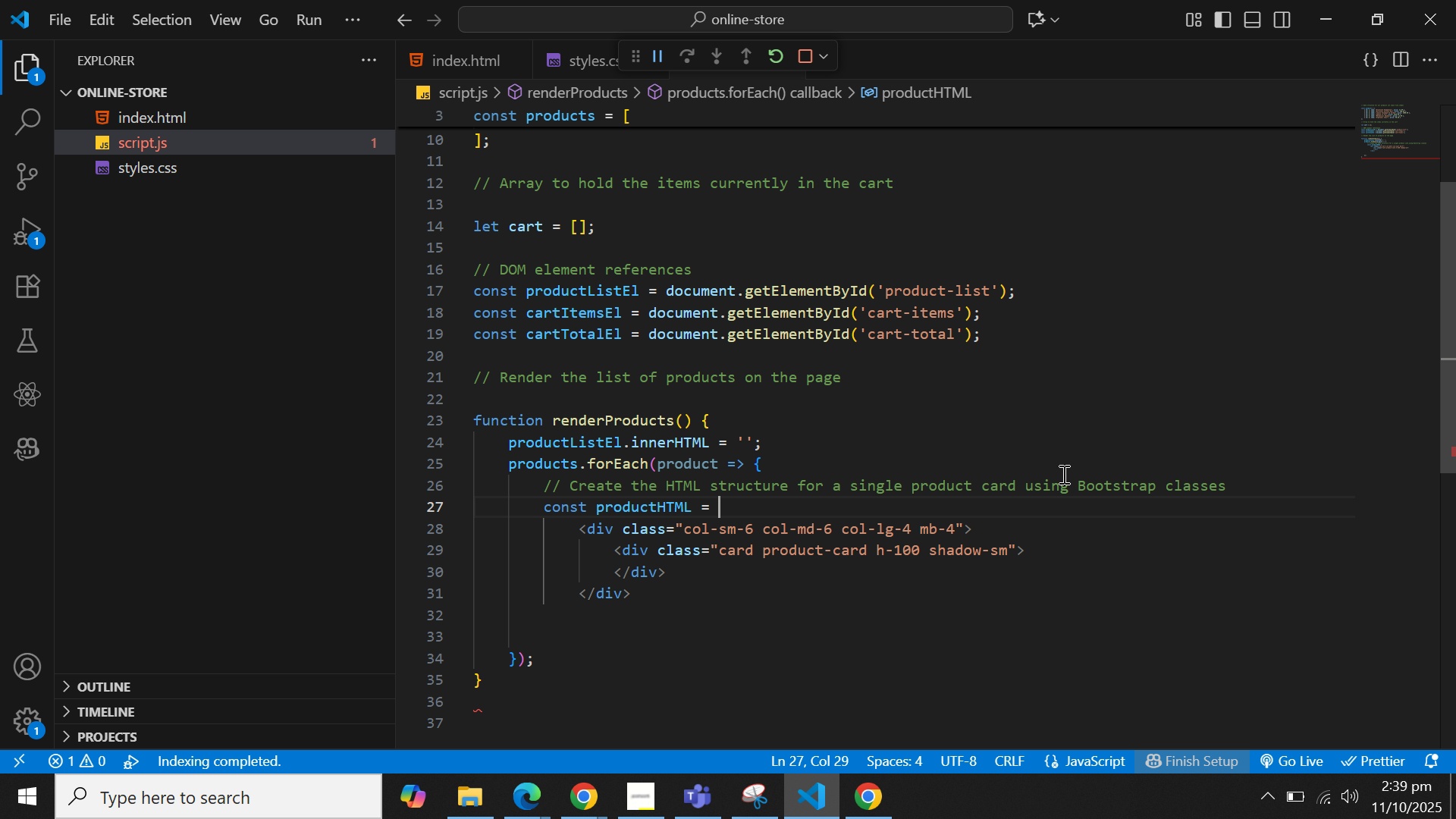 
hold_key(key=ArrowRight, duration=0.35)
 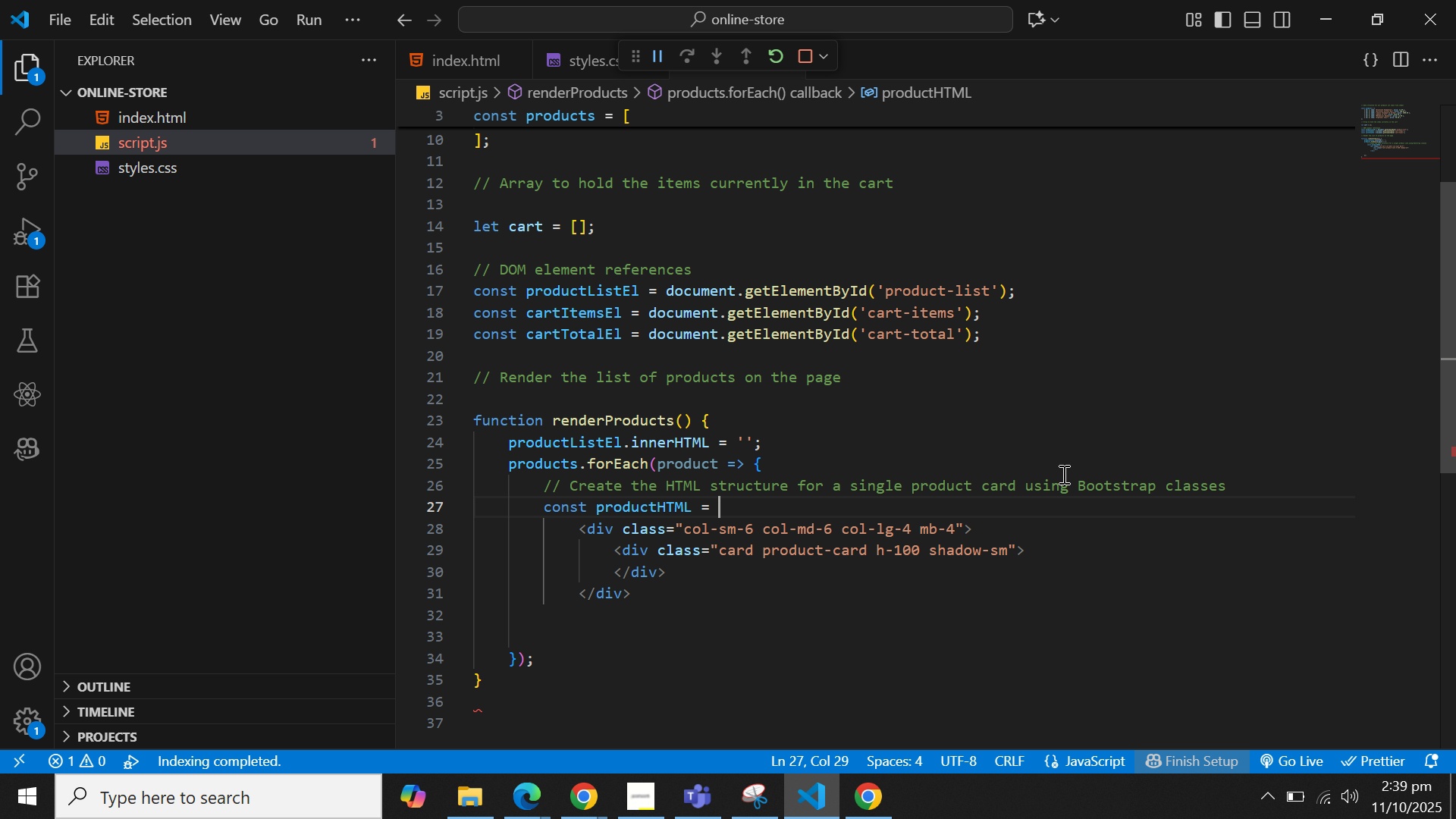 
key(Backspace)
 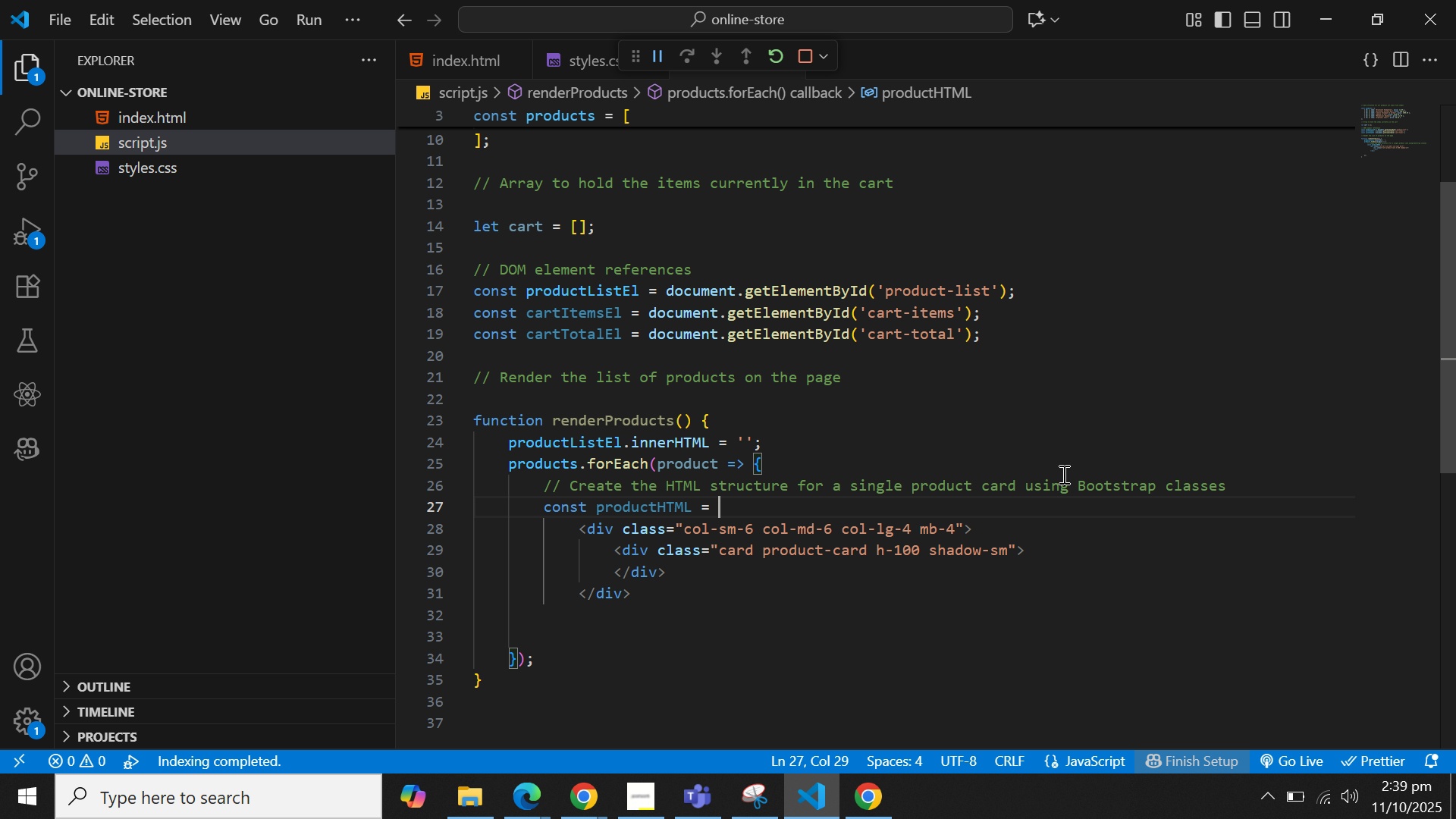 
wait(5.48)
 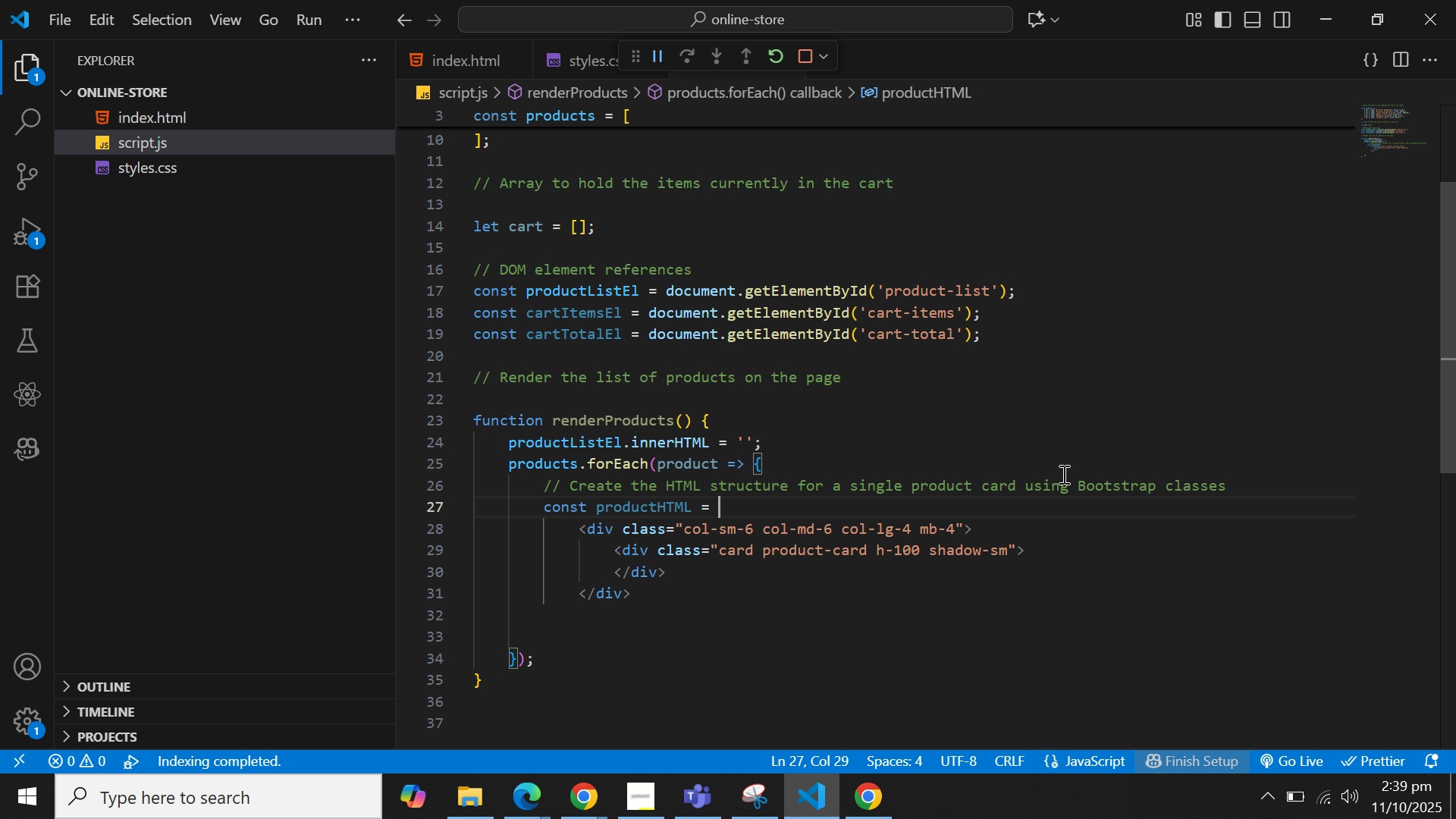 
key(ArrowDown)
 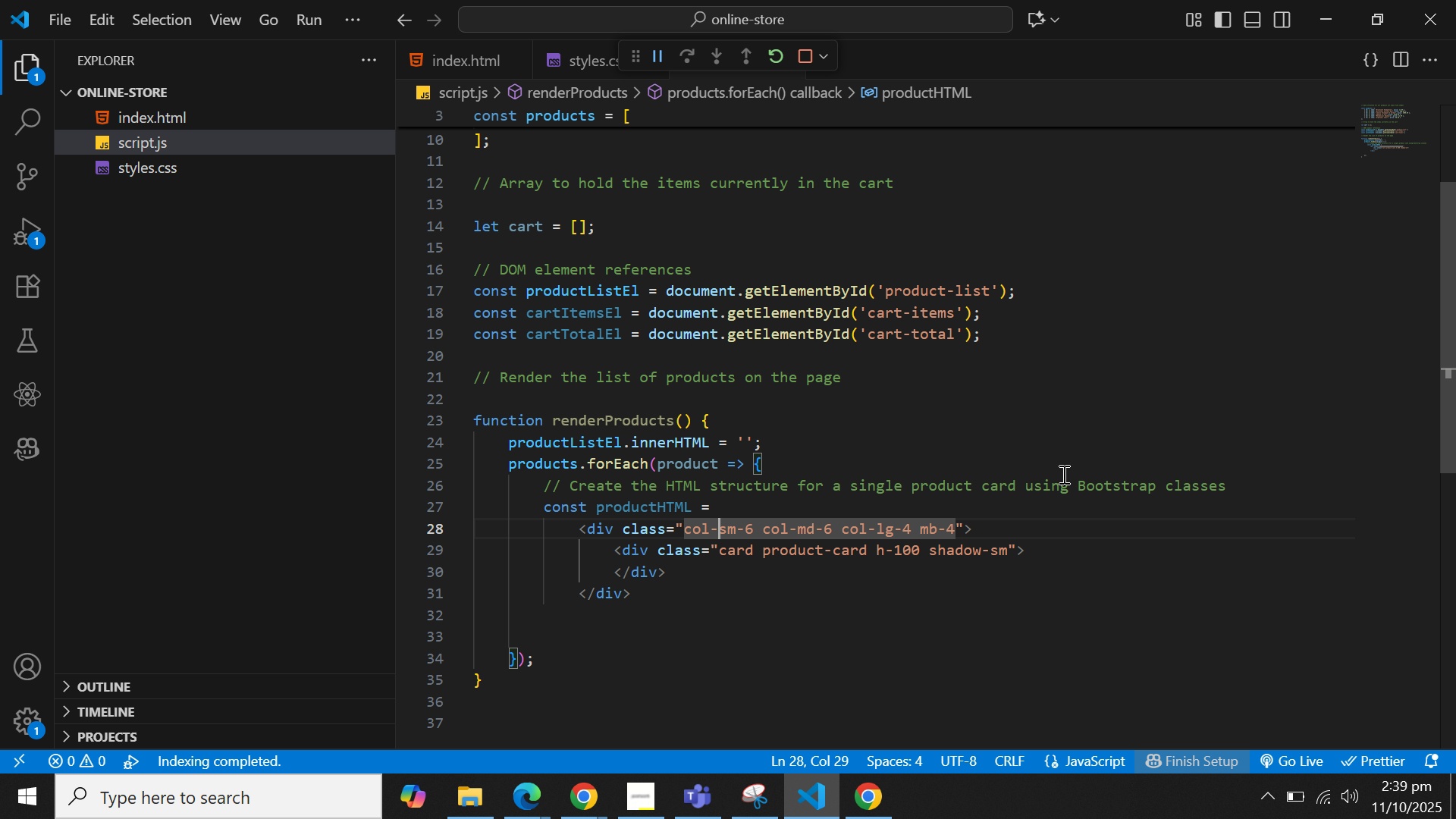 
key(ArrowDown)
 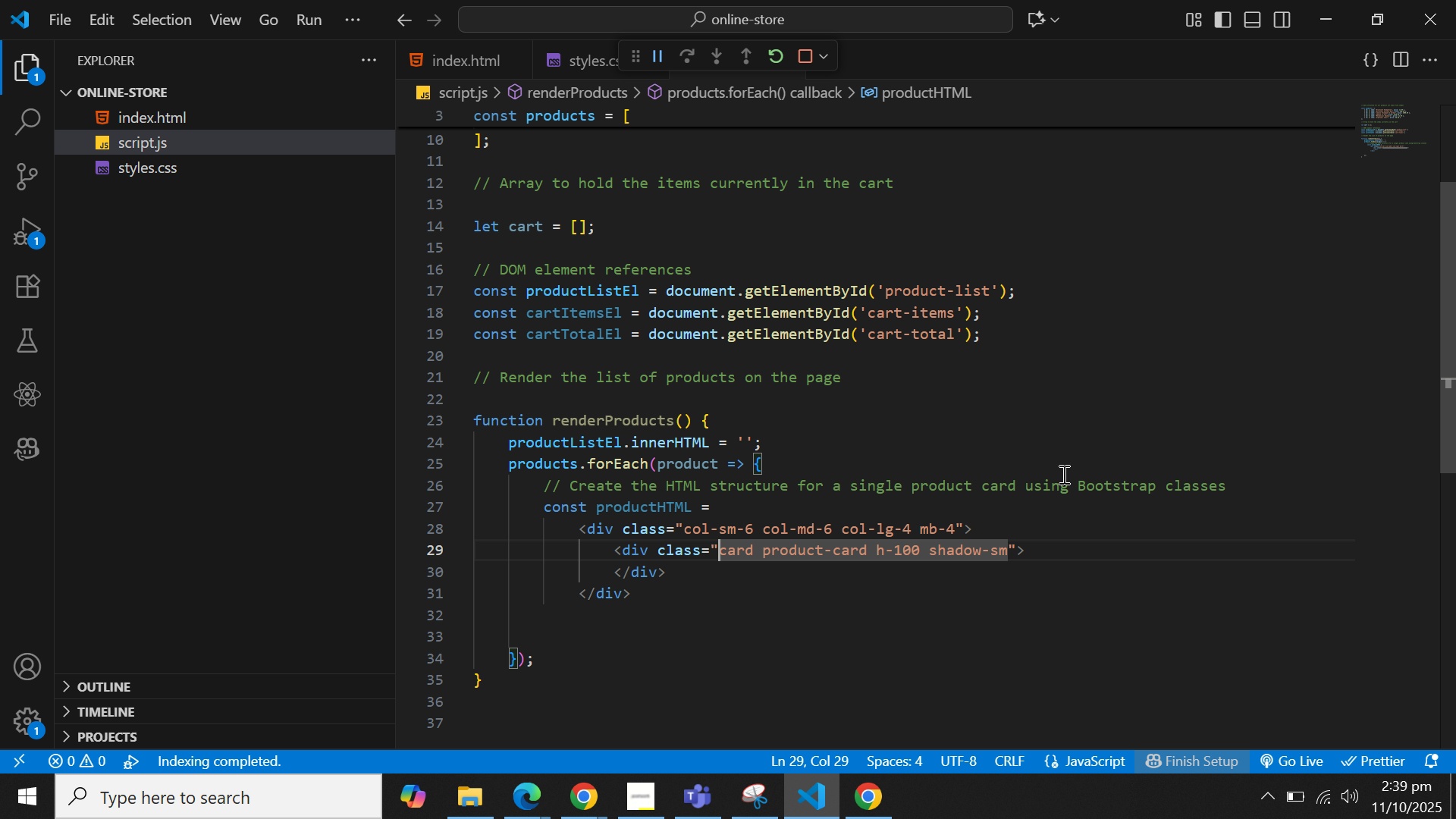 
key(ArrowDown)
 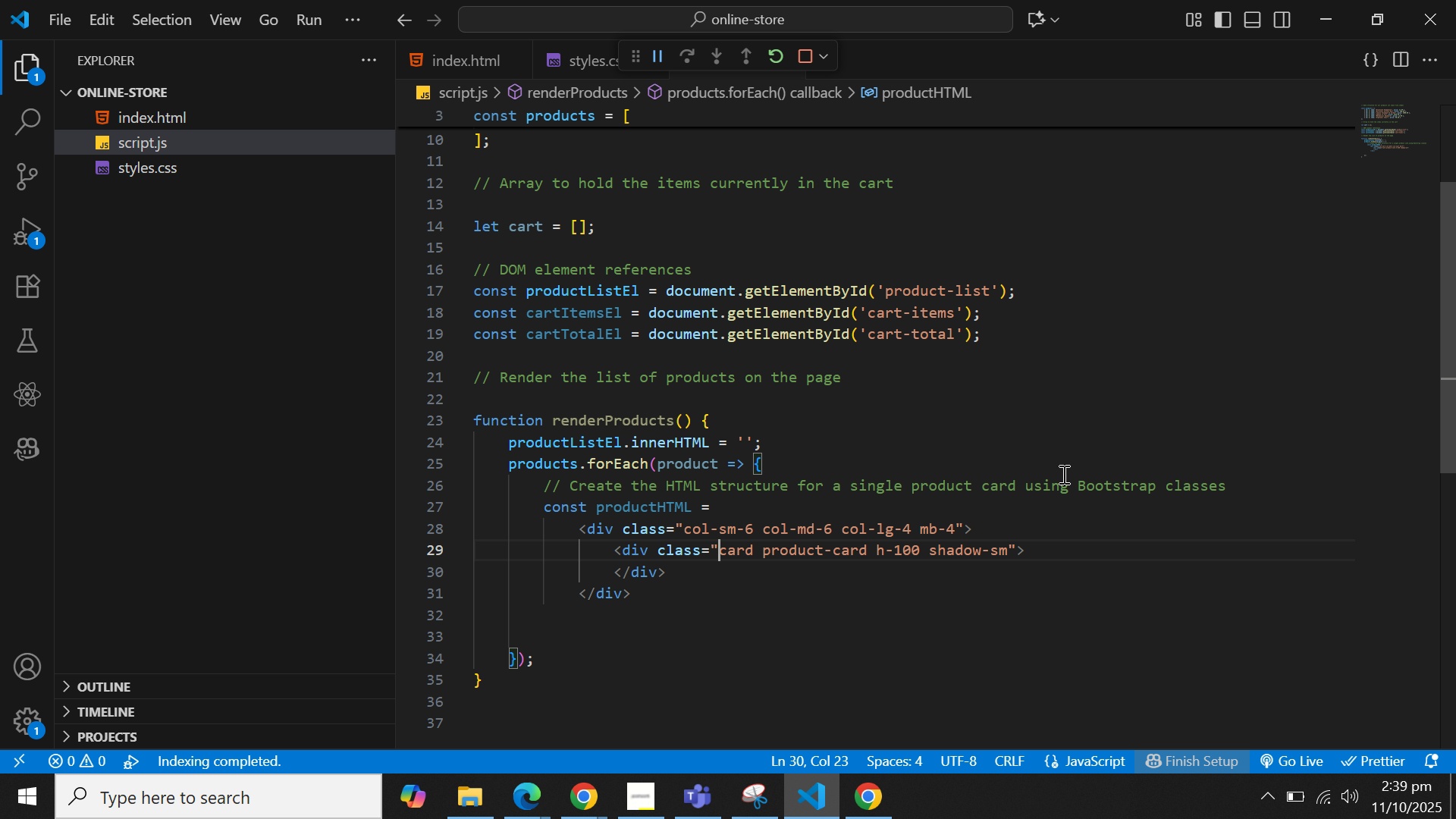 
key(ArrowUp)
 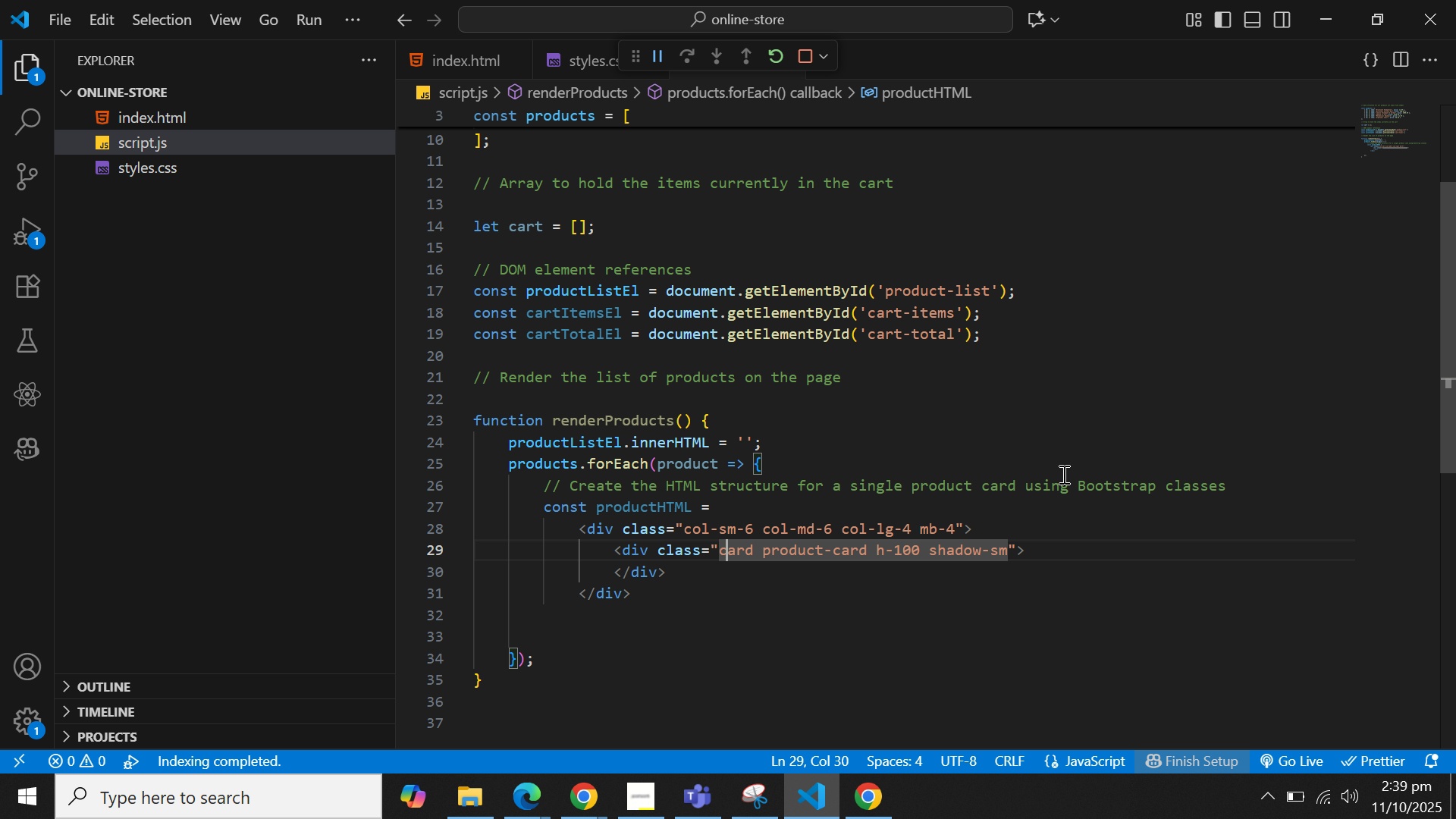 
hold_key(key=ArrowRight, duration=1.53)
 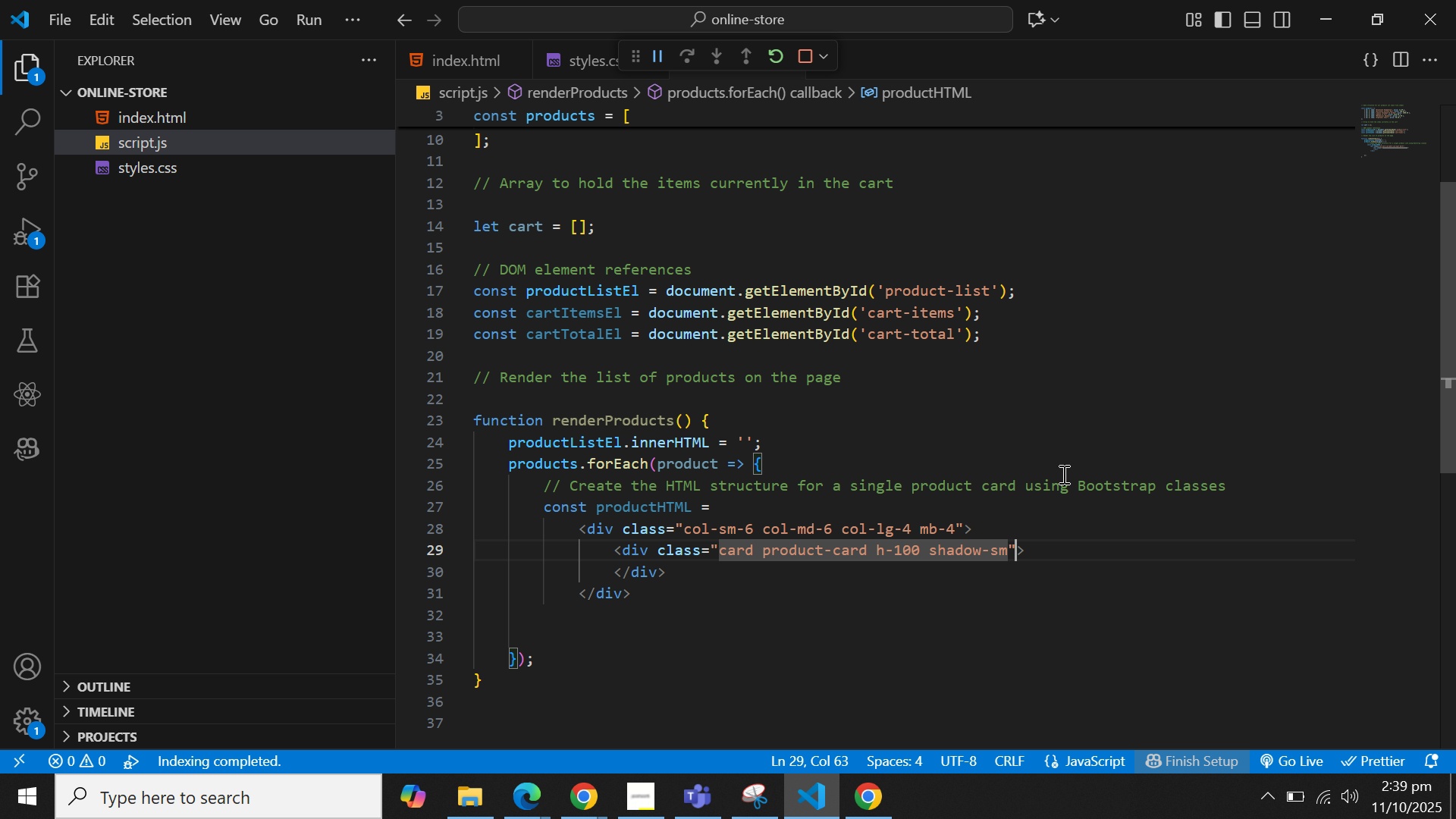 
key(ArrowRight)
 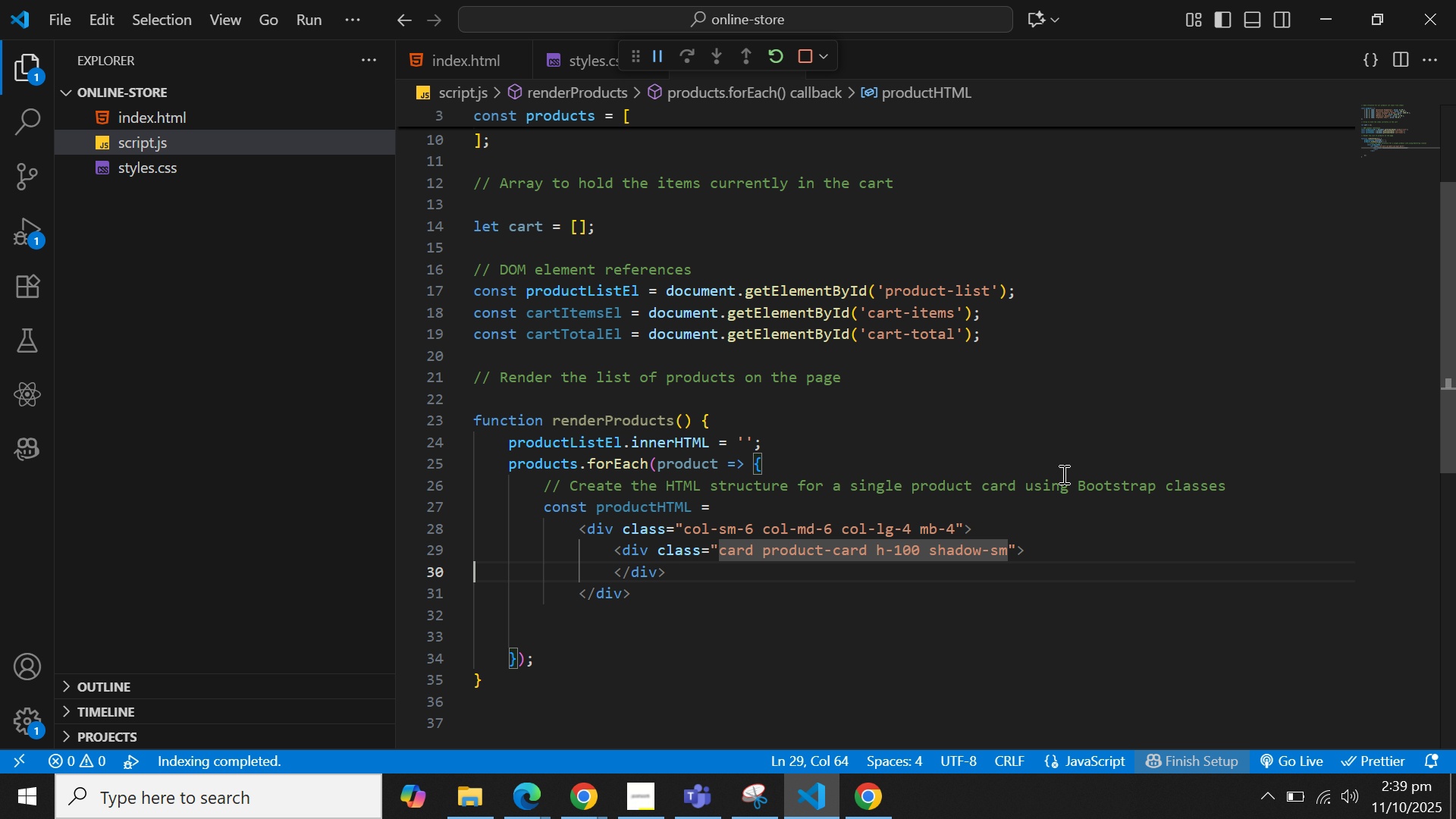 
key(ArrowRight)
 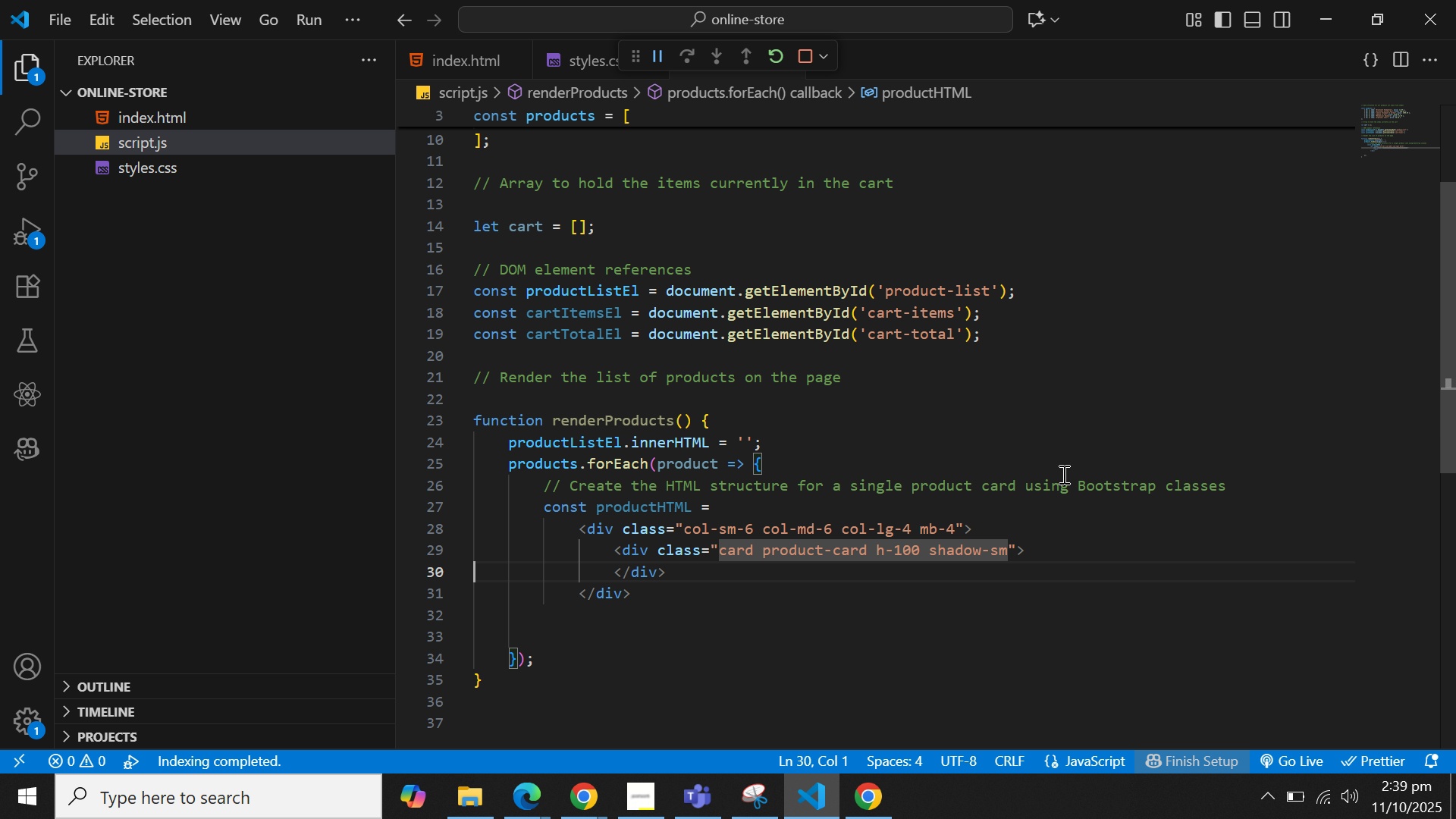 
key(ArrowRight)
 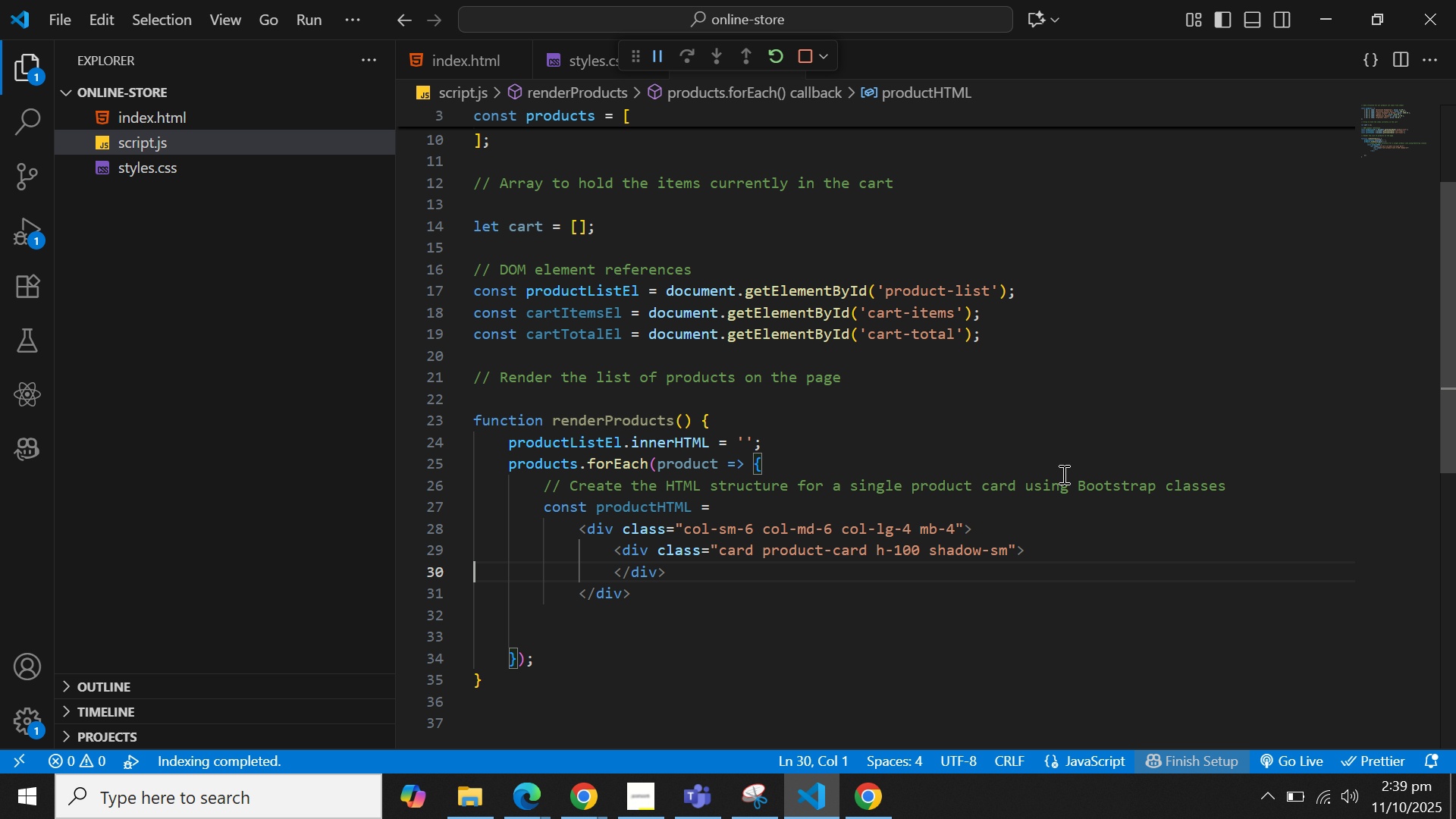 
key(ArrowRight)
 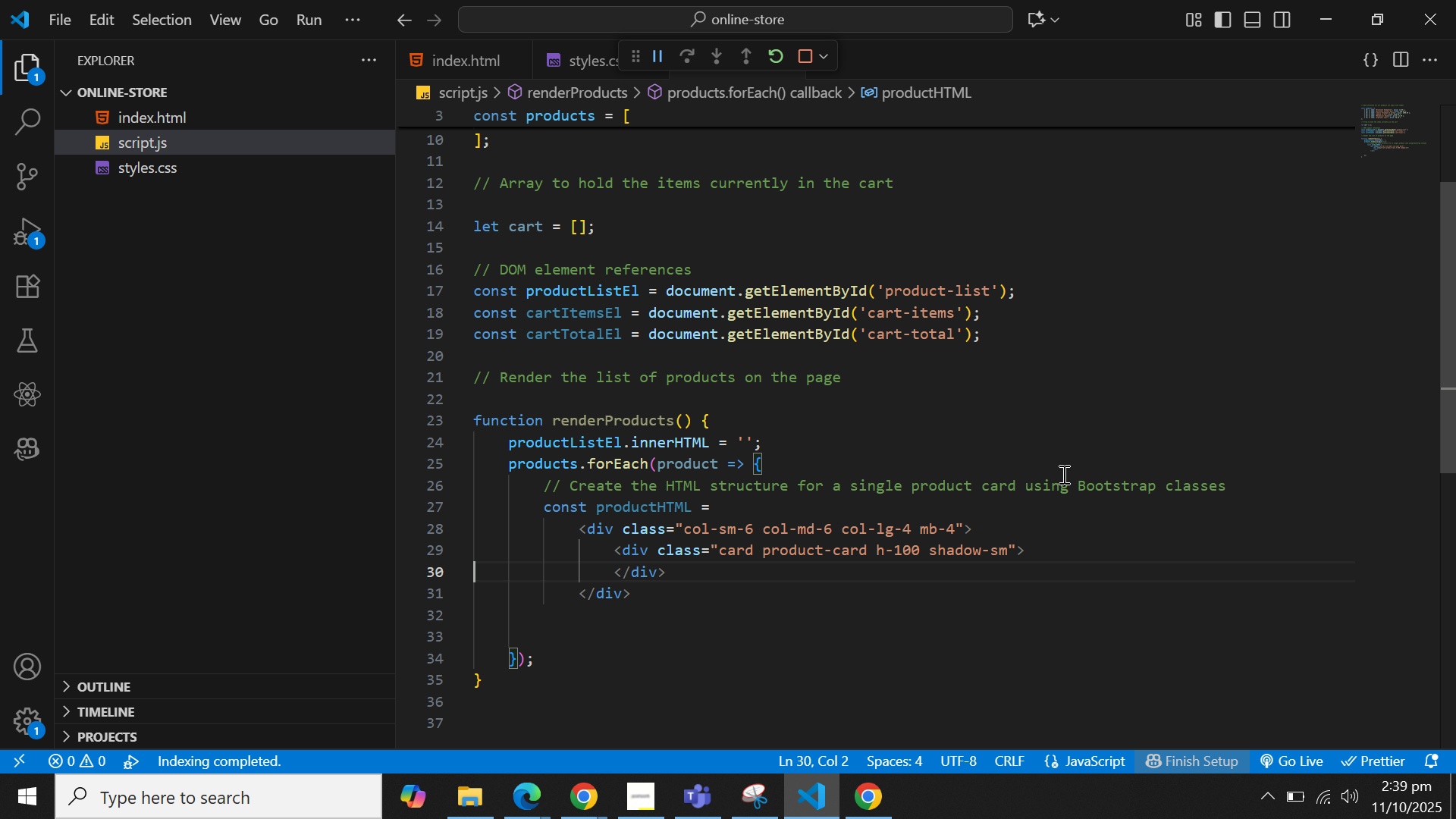 
key(ArrowLeft)
 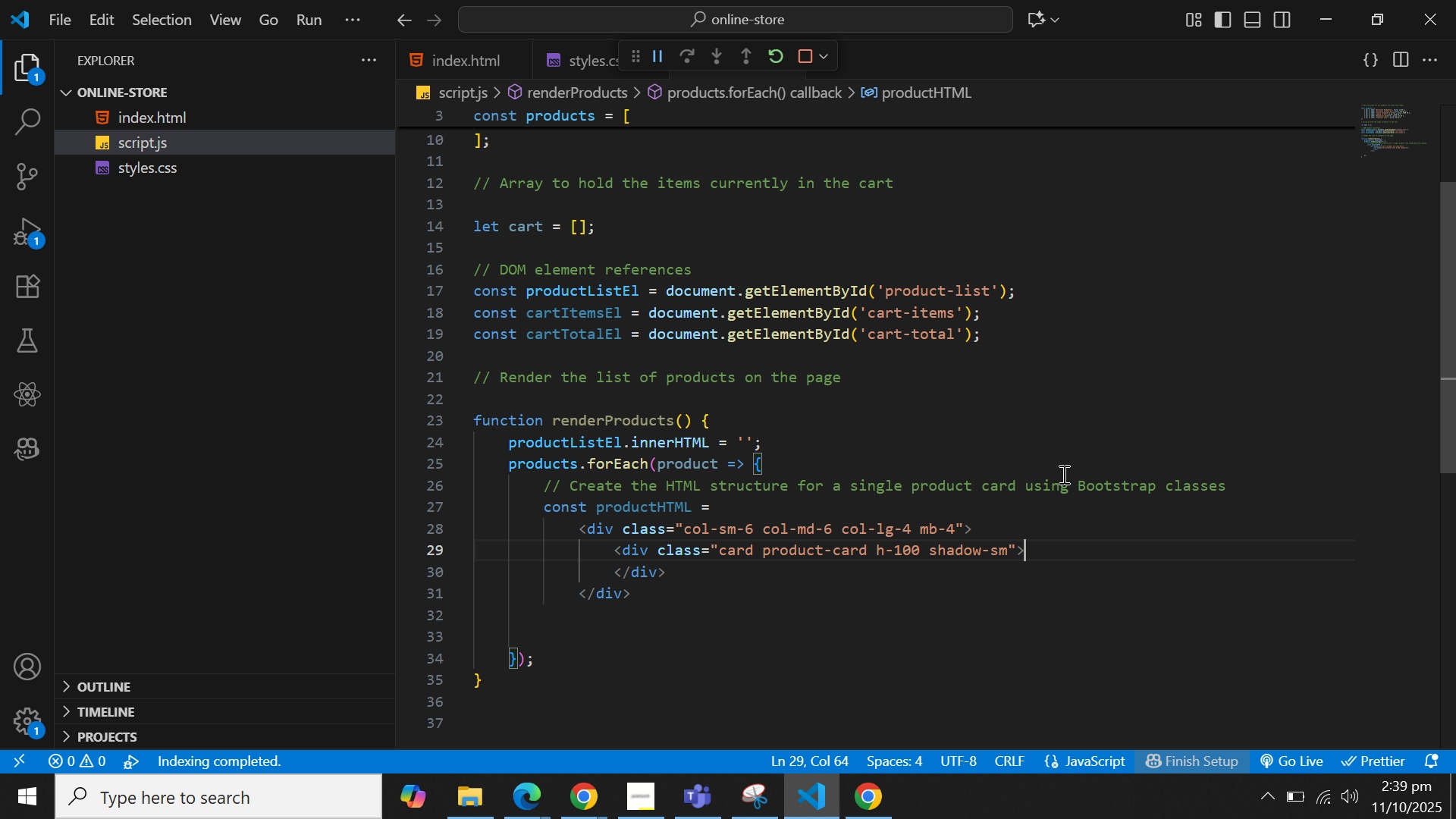 
key(ArrowLeft)
 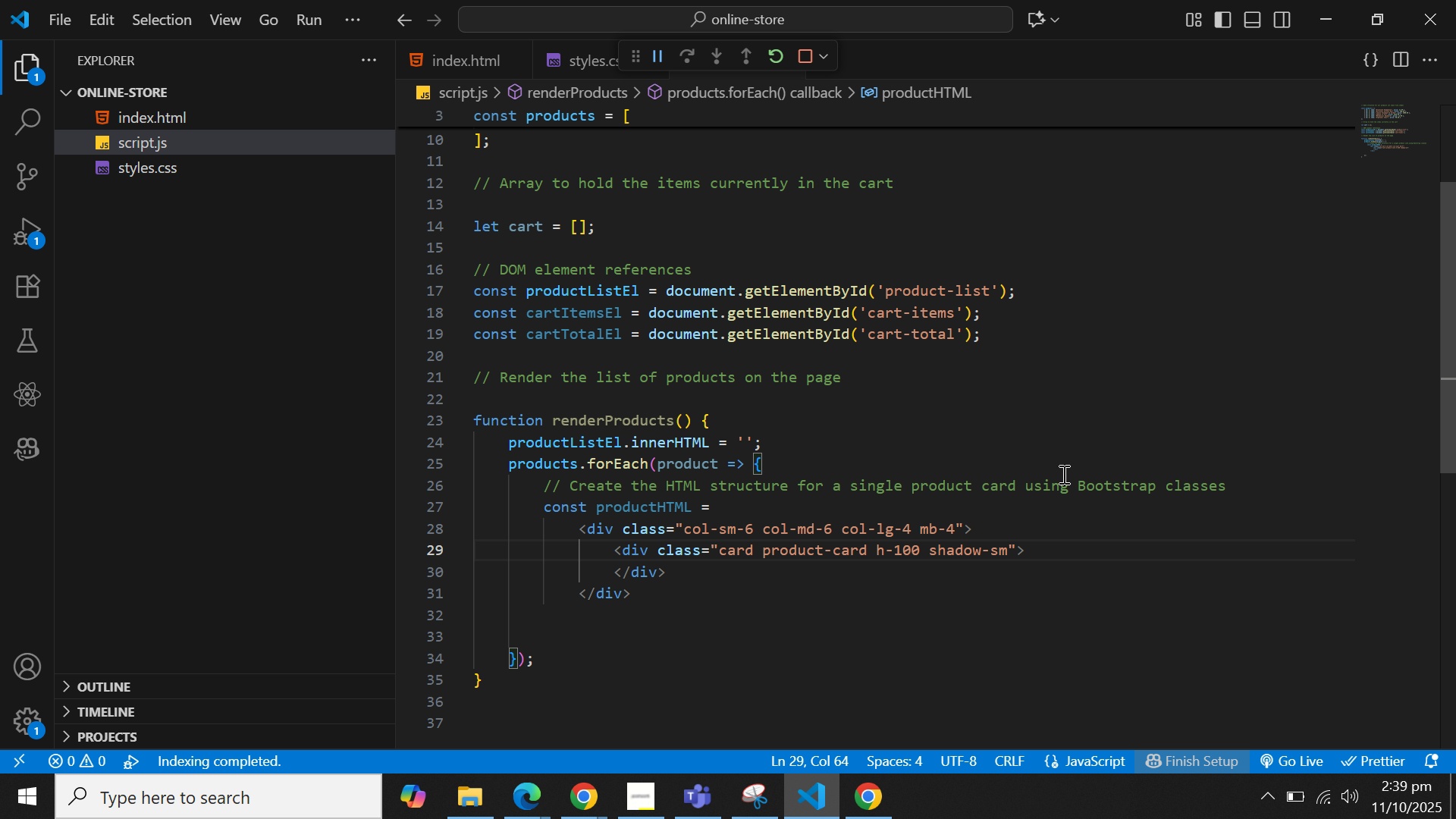 
key(Enter)
 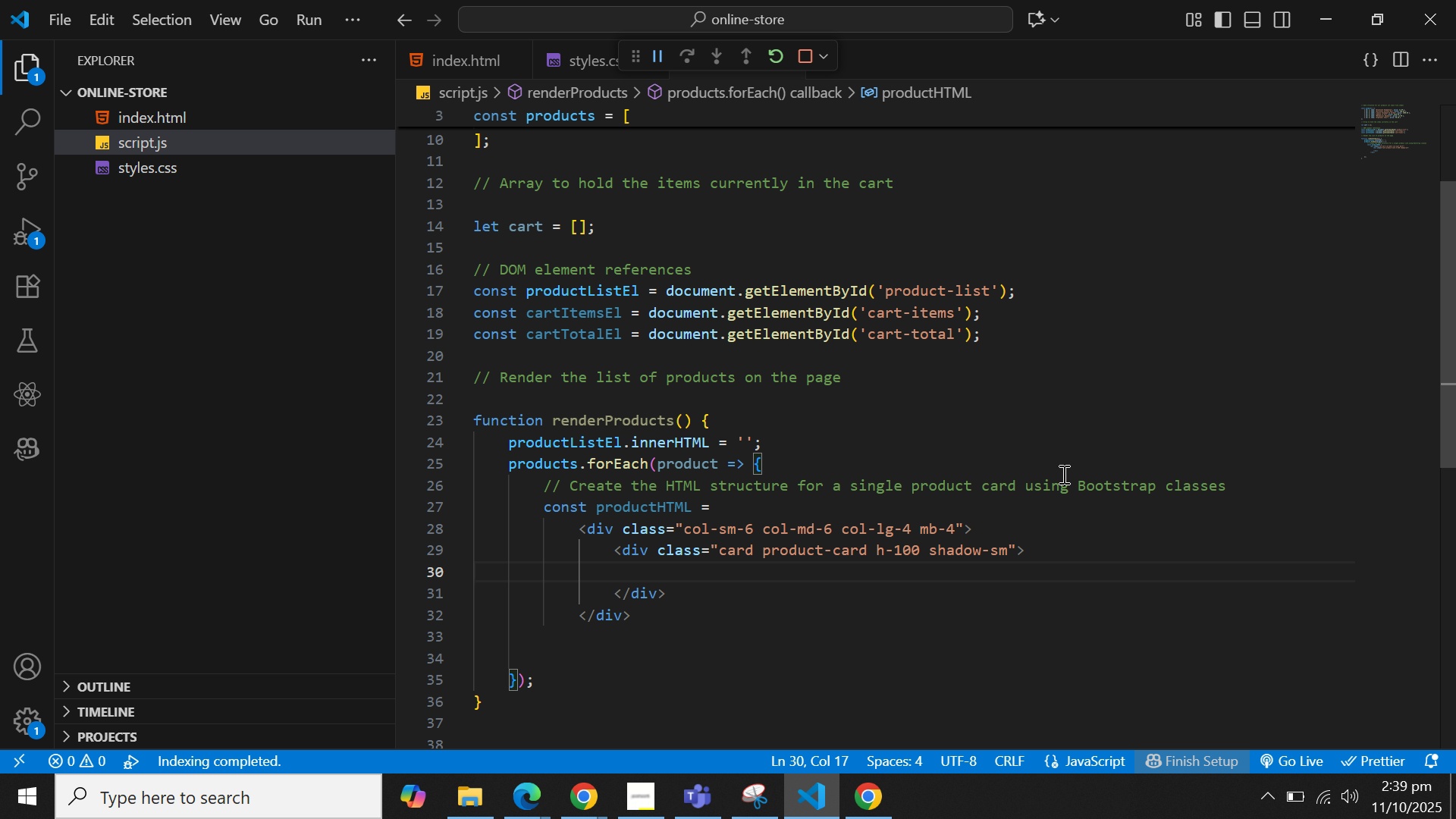 
key(Tab)
 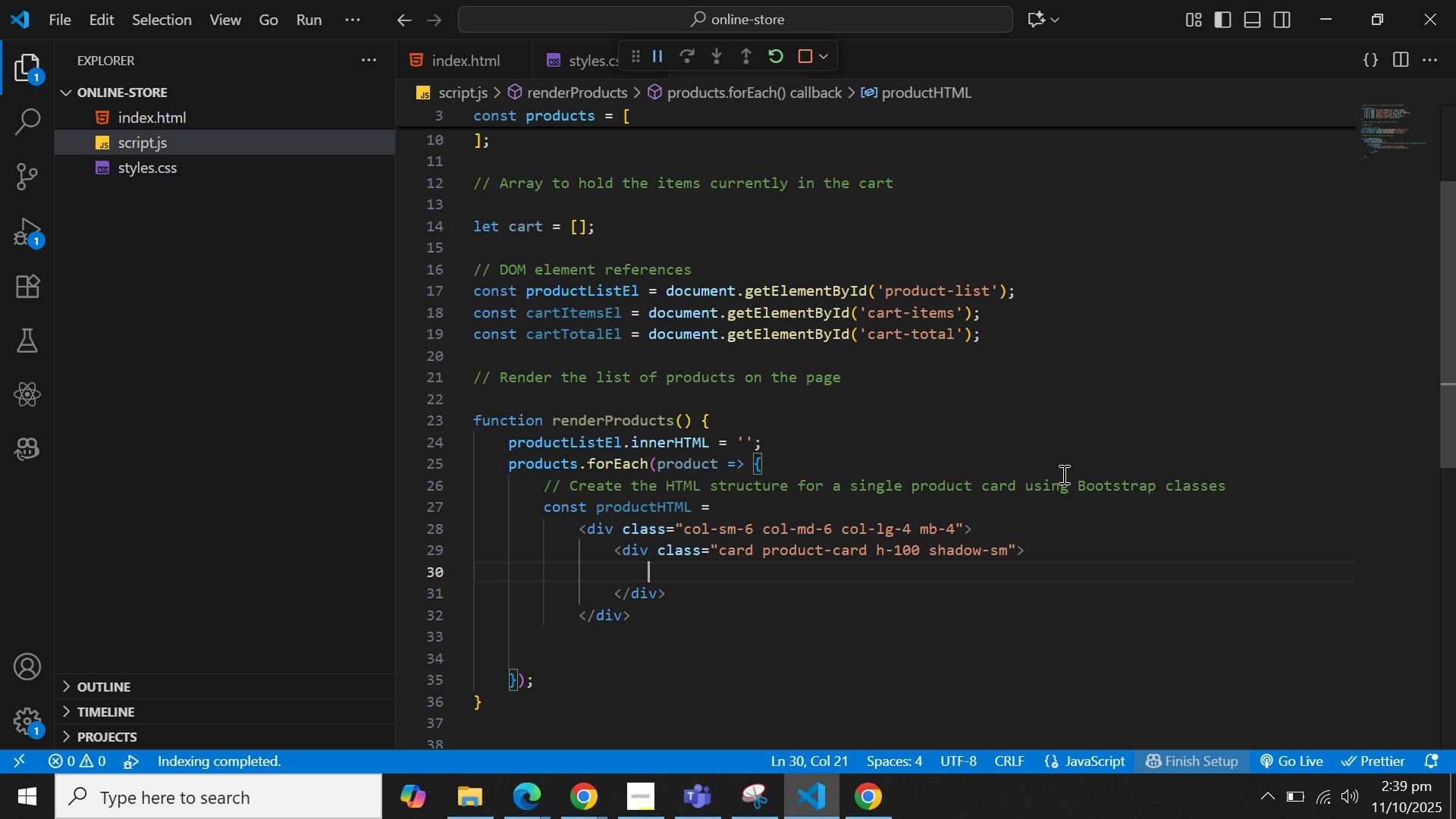 
wait(20.04)
 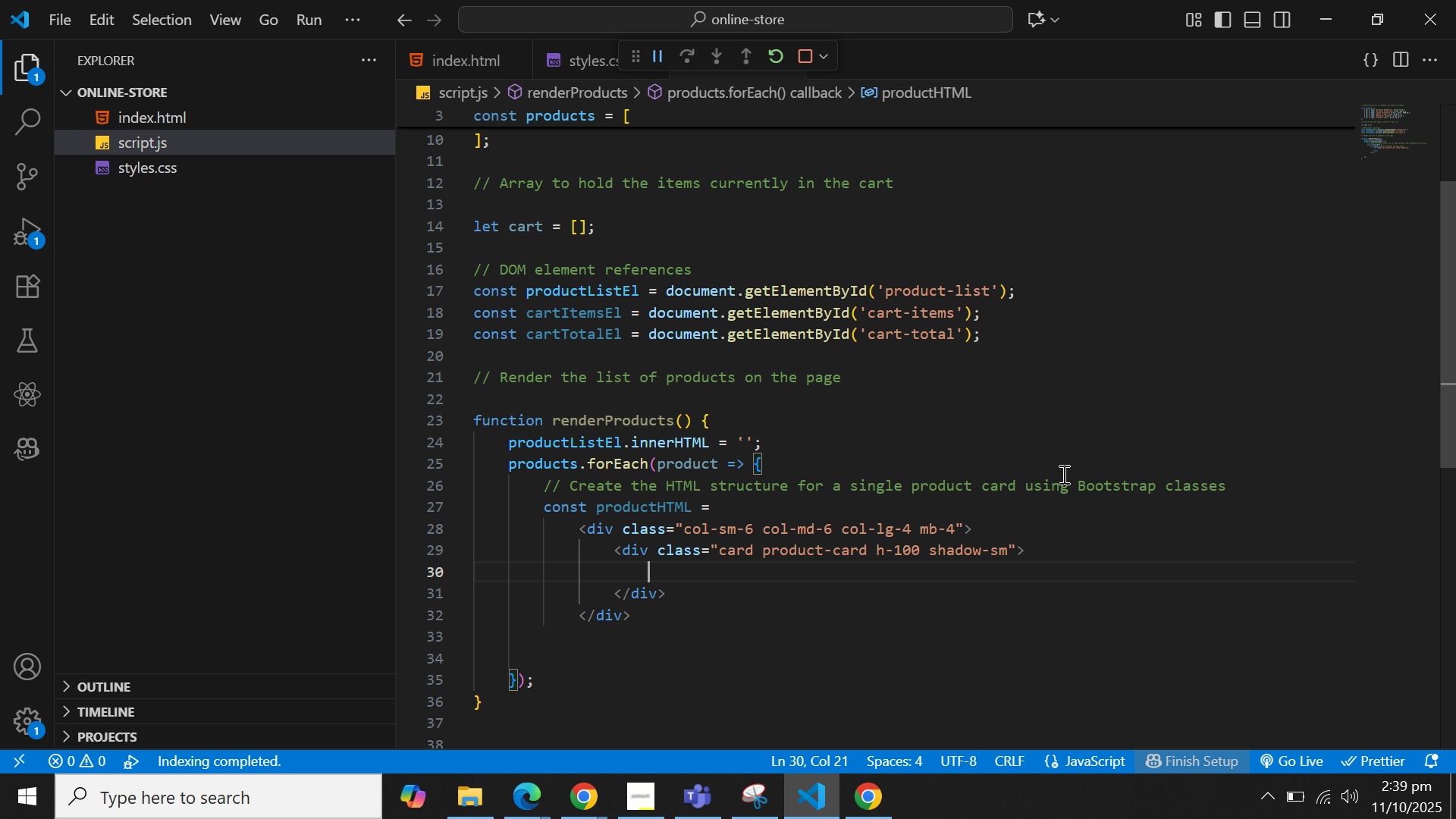 
type(,div)
 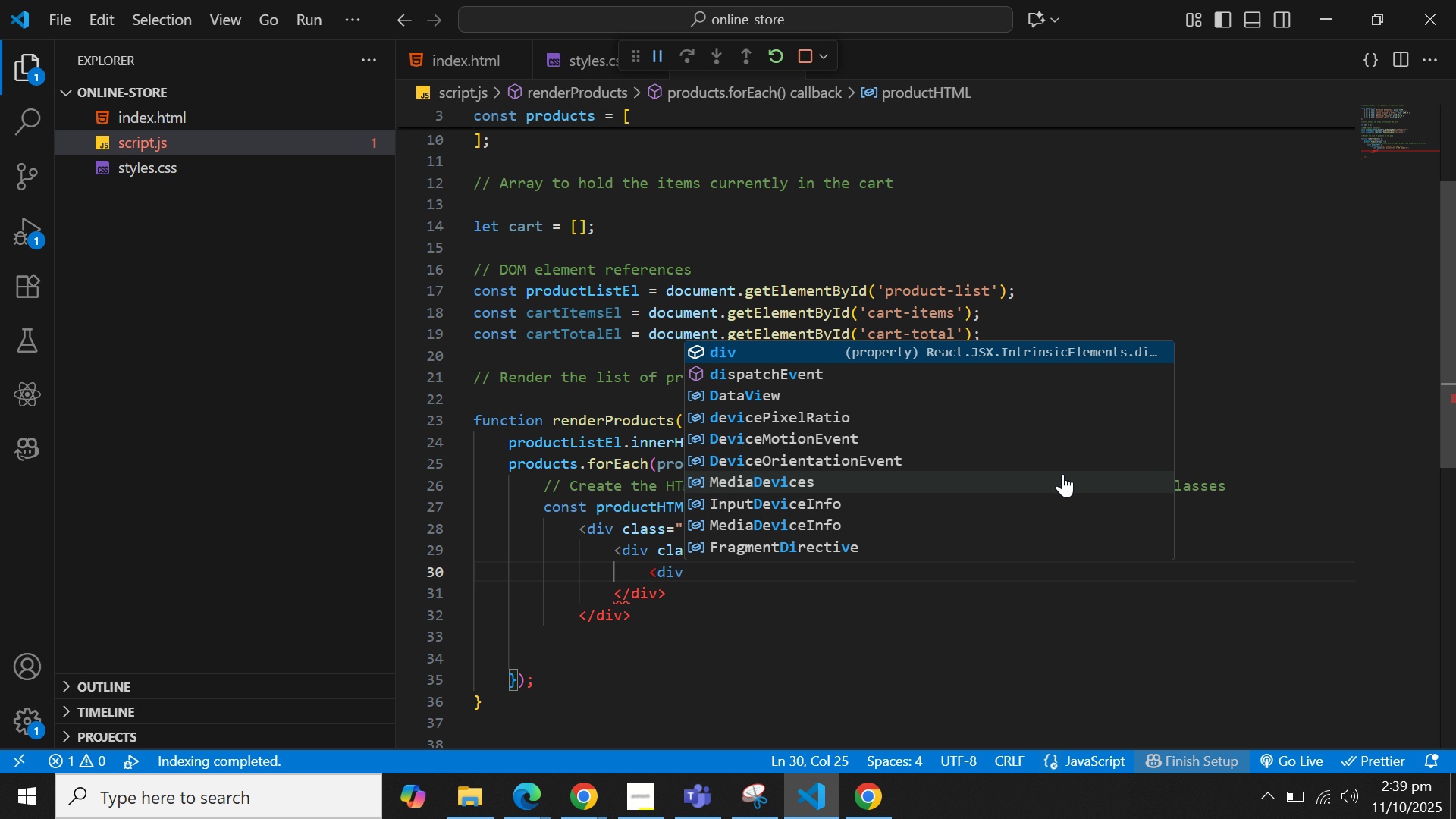 
key(Enter)
 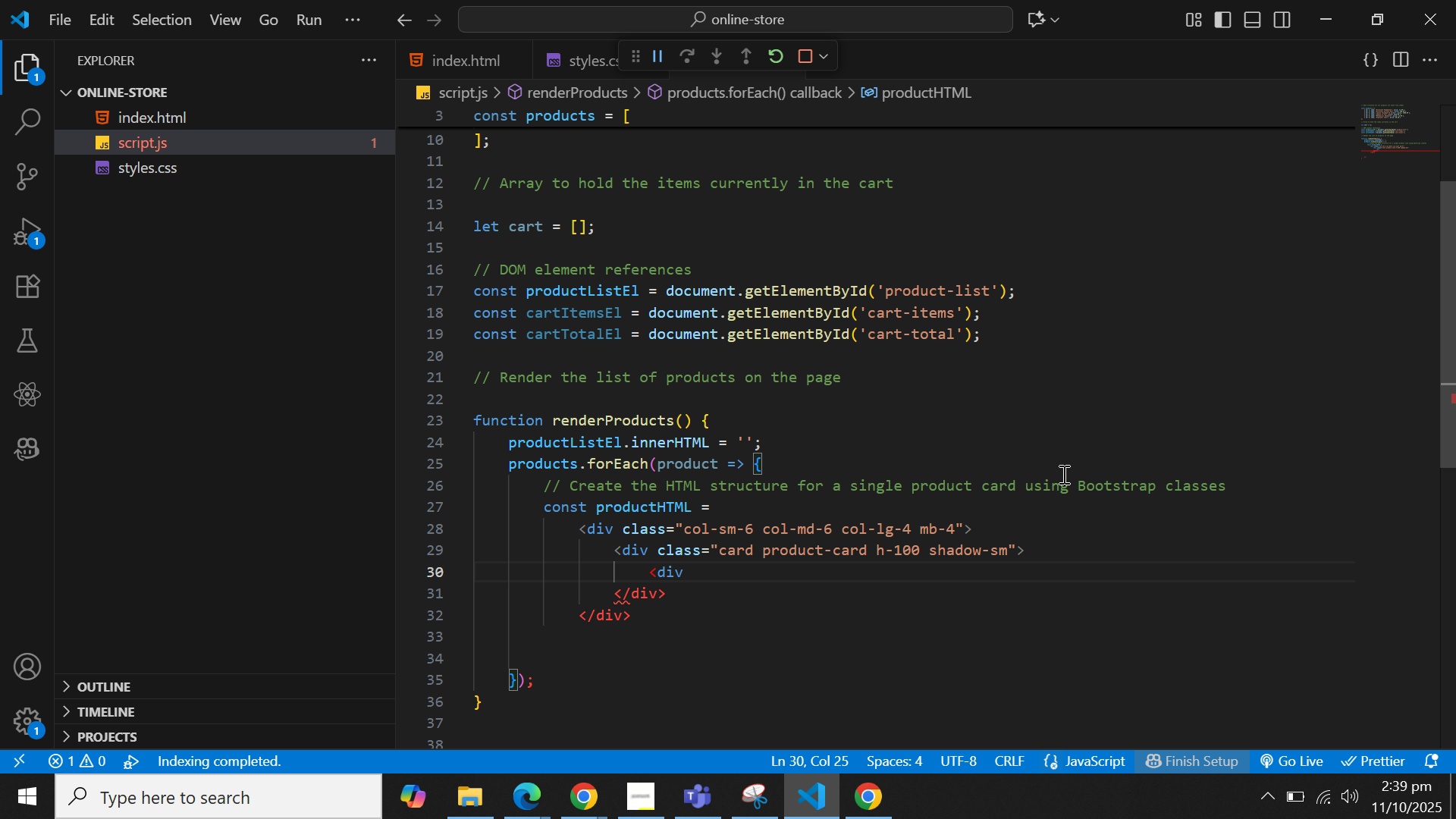 
key(Shift+Period)
 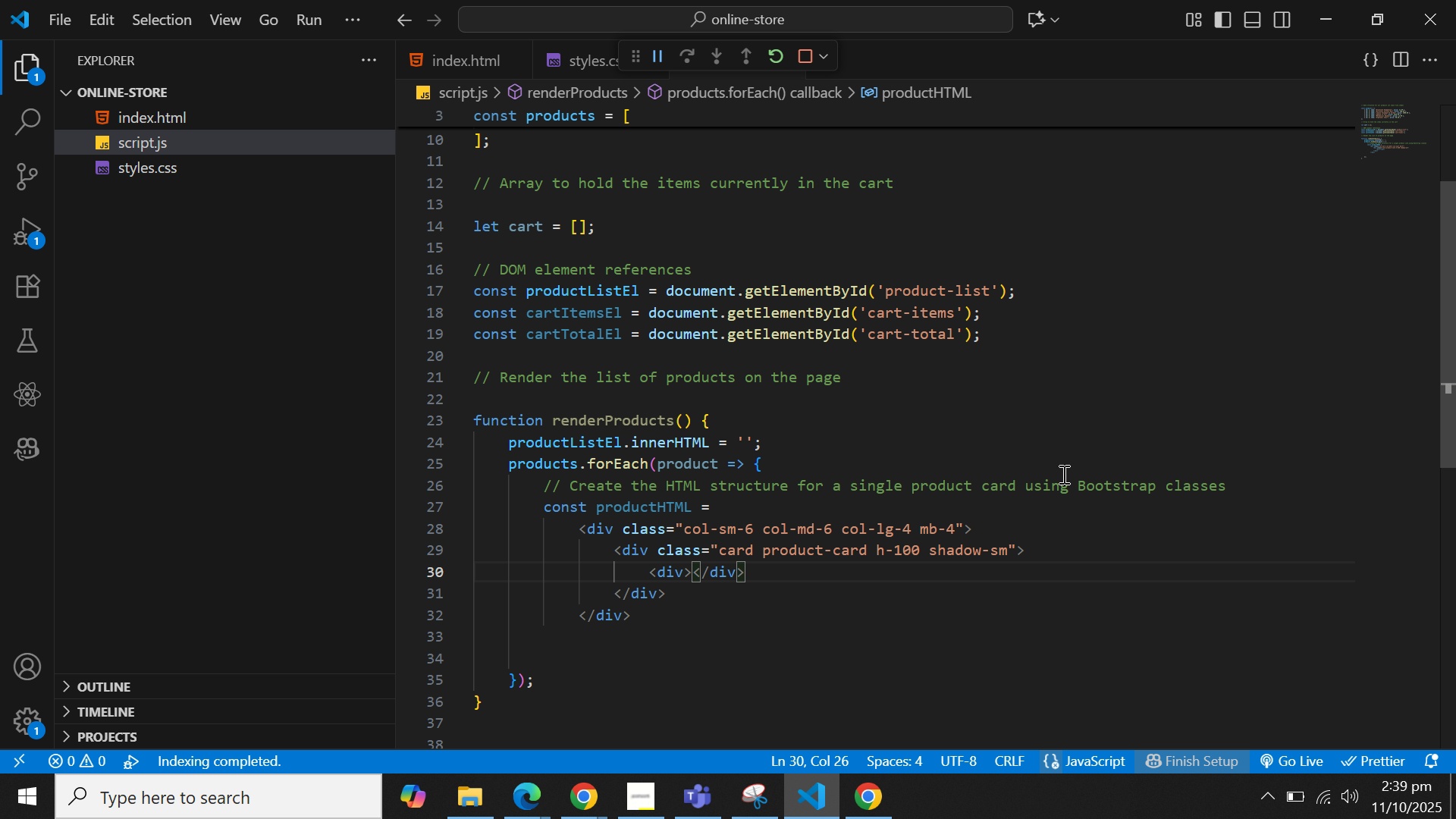 
key(ArrowLeft)
 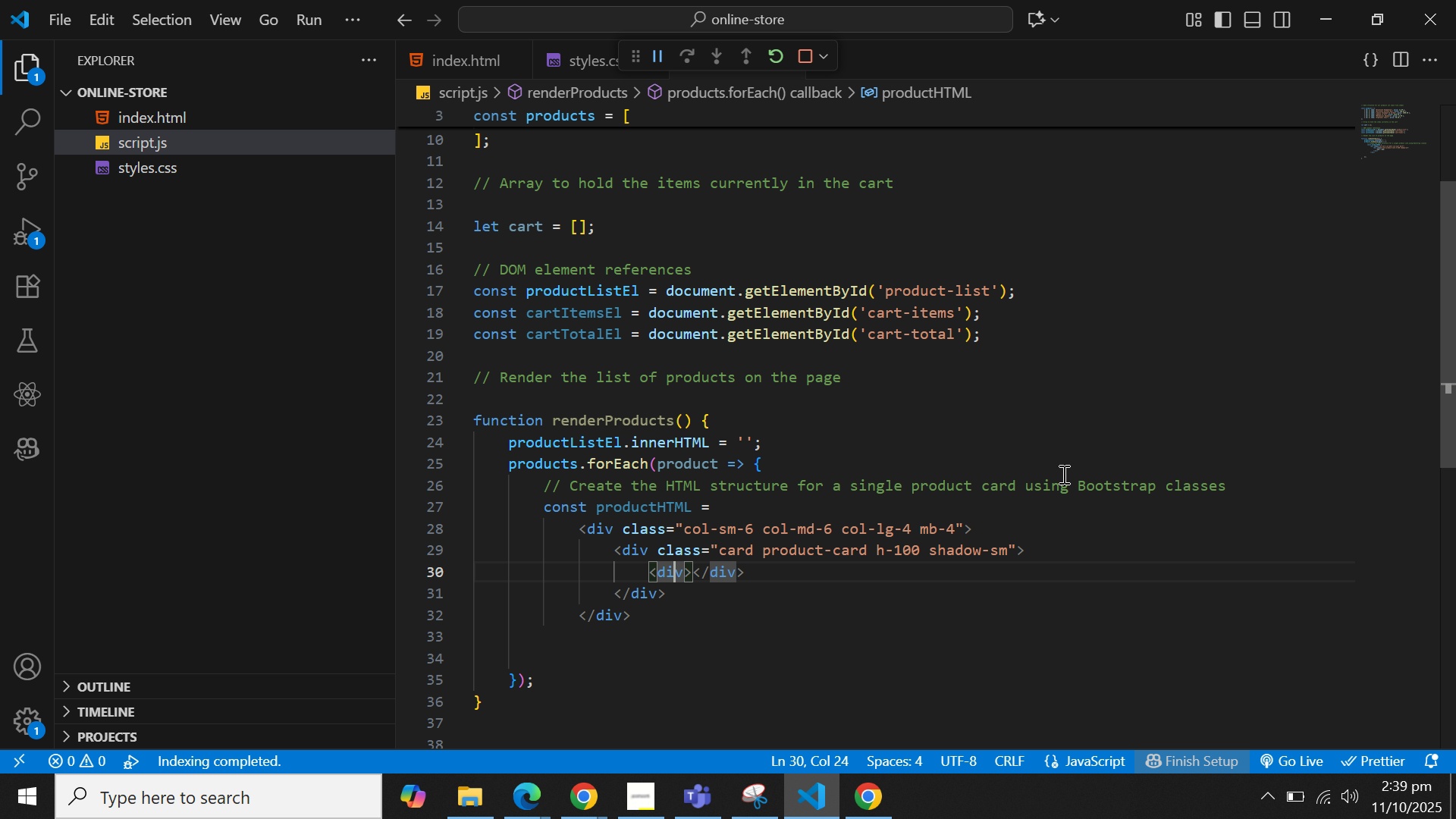 
key(ArrowLeft)
 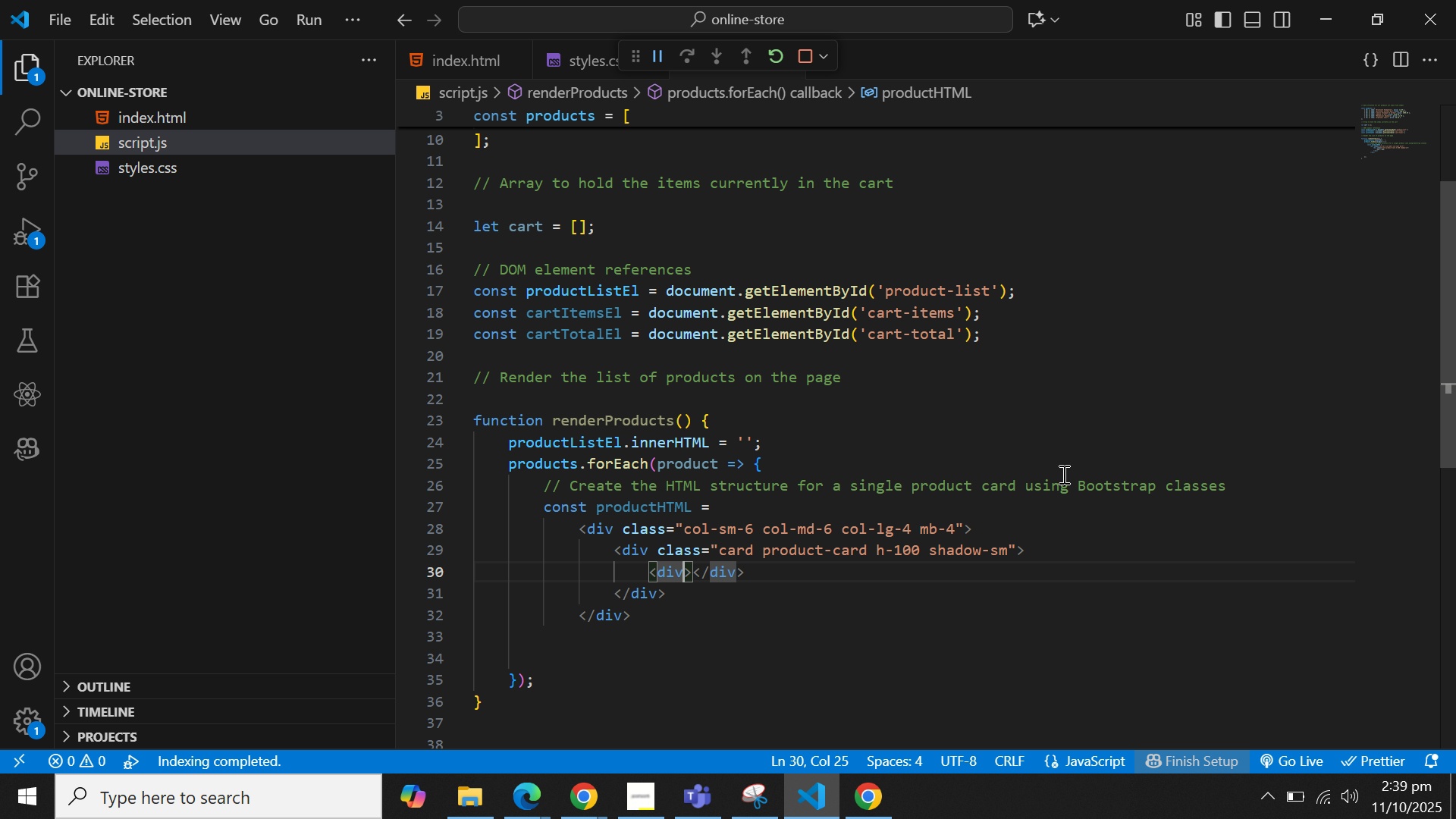 
key(ArrowRight)
 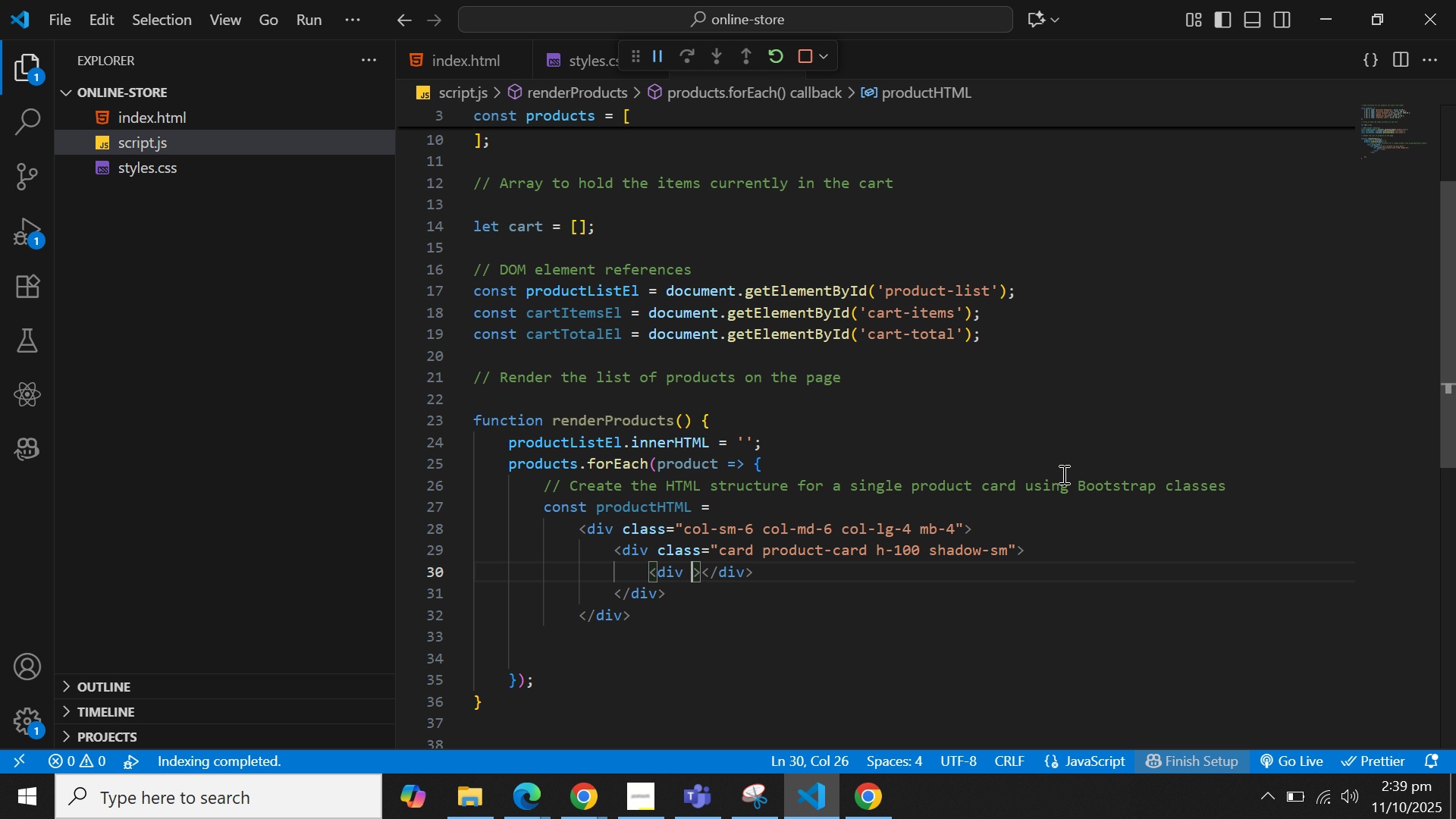 
type( class=)
 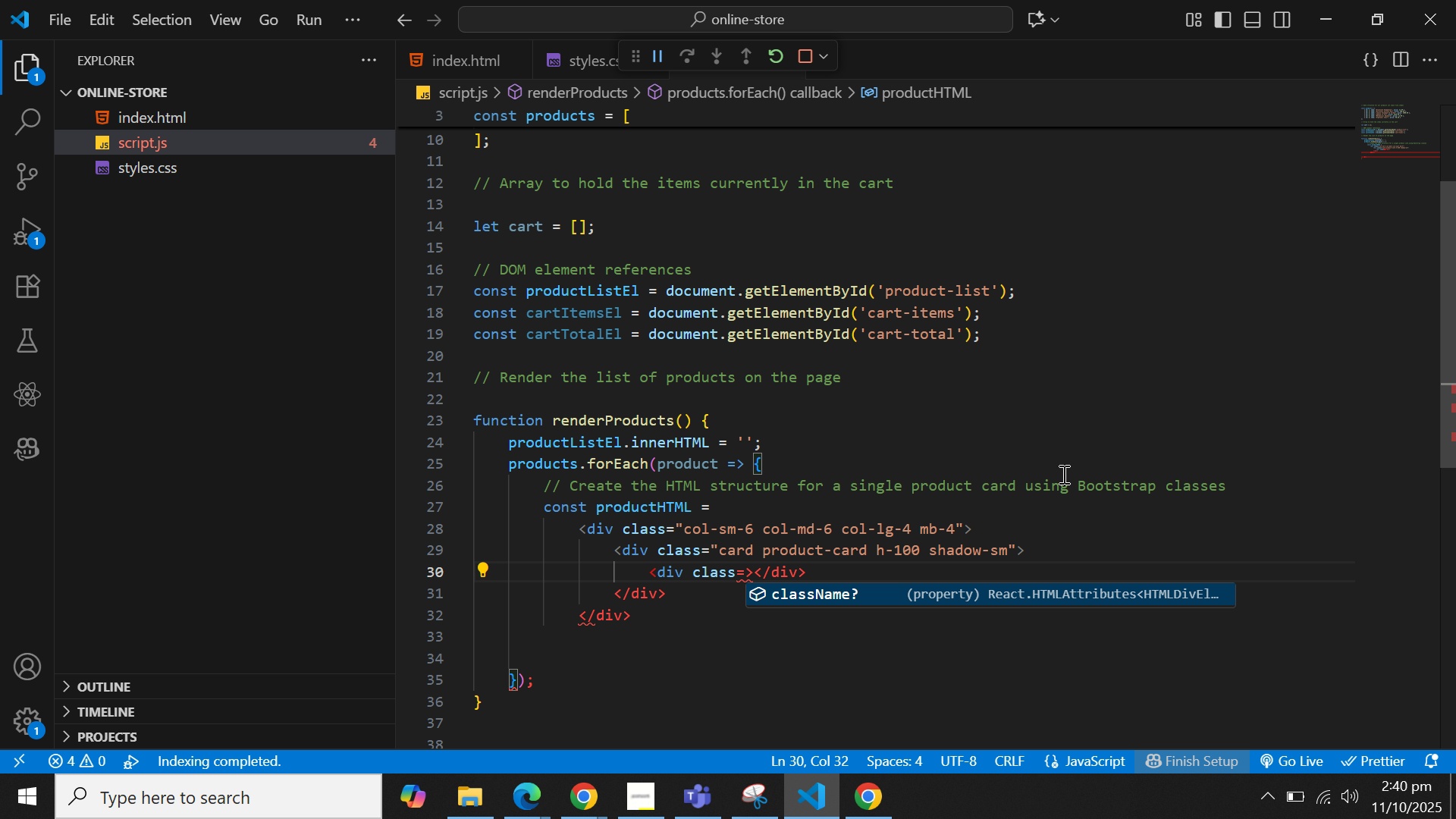 
wait(7.33)
 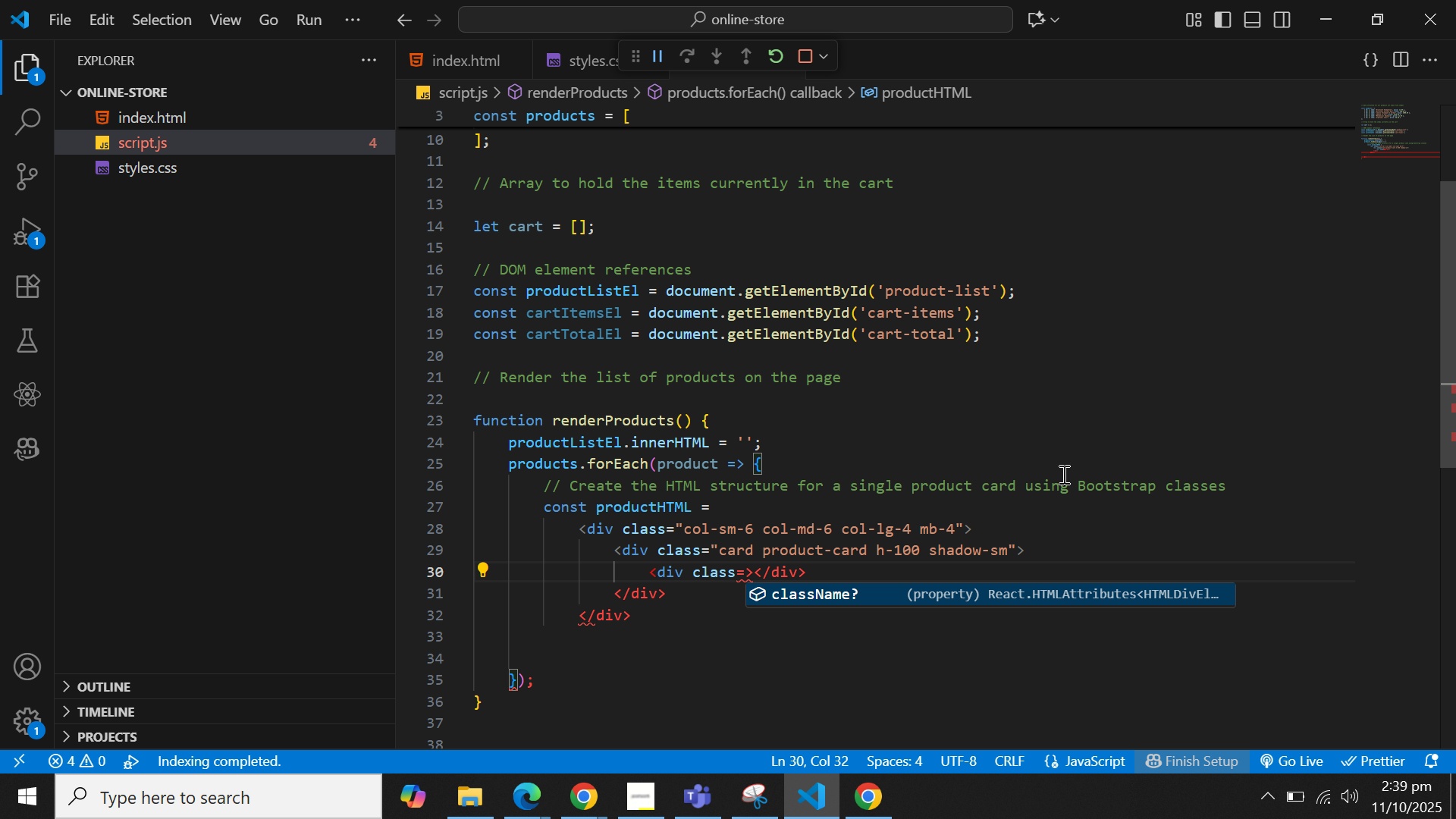 
key(Shift+ShiftLeft)
 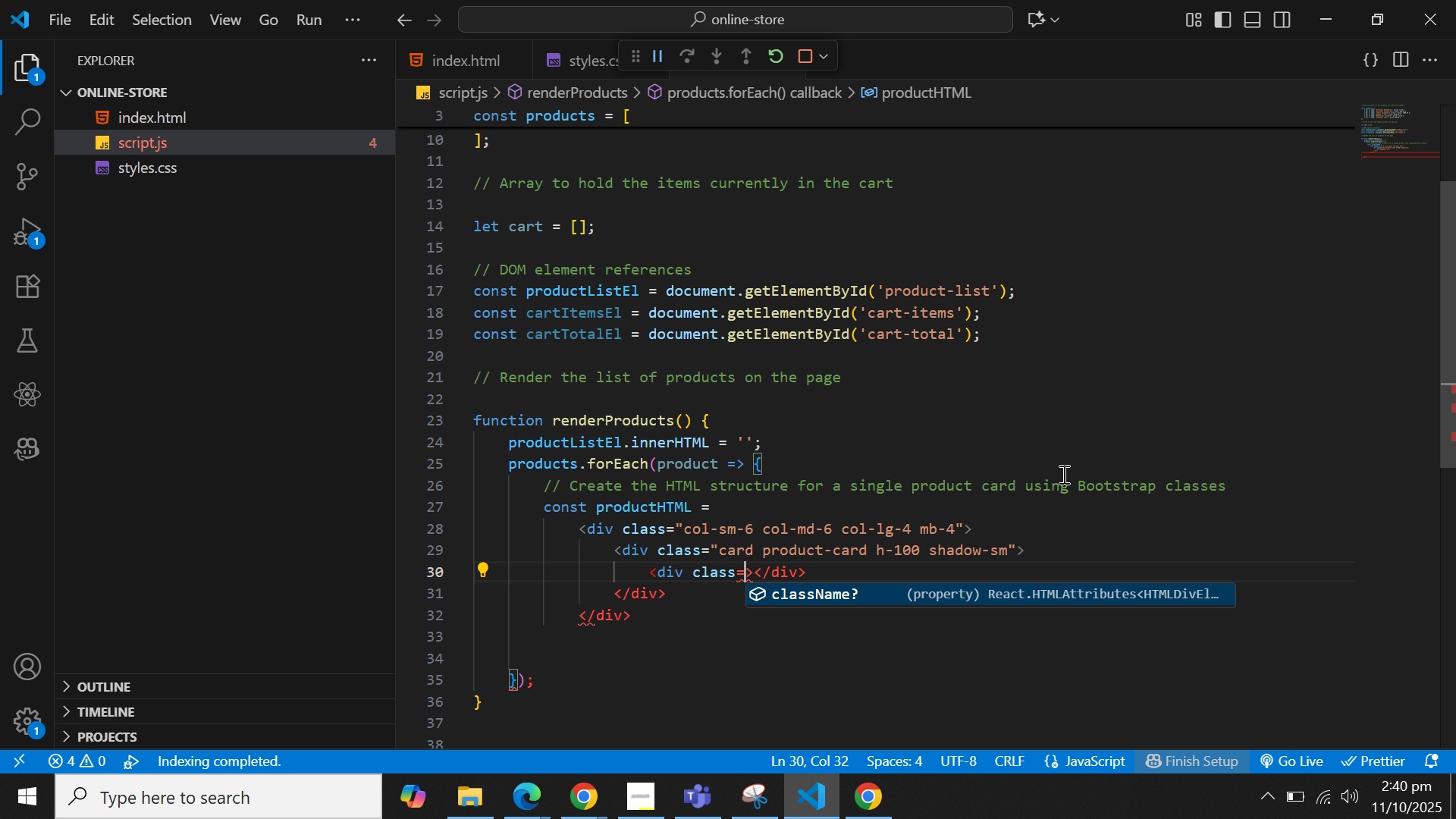 
key(Shift+Quote)
 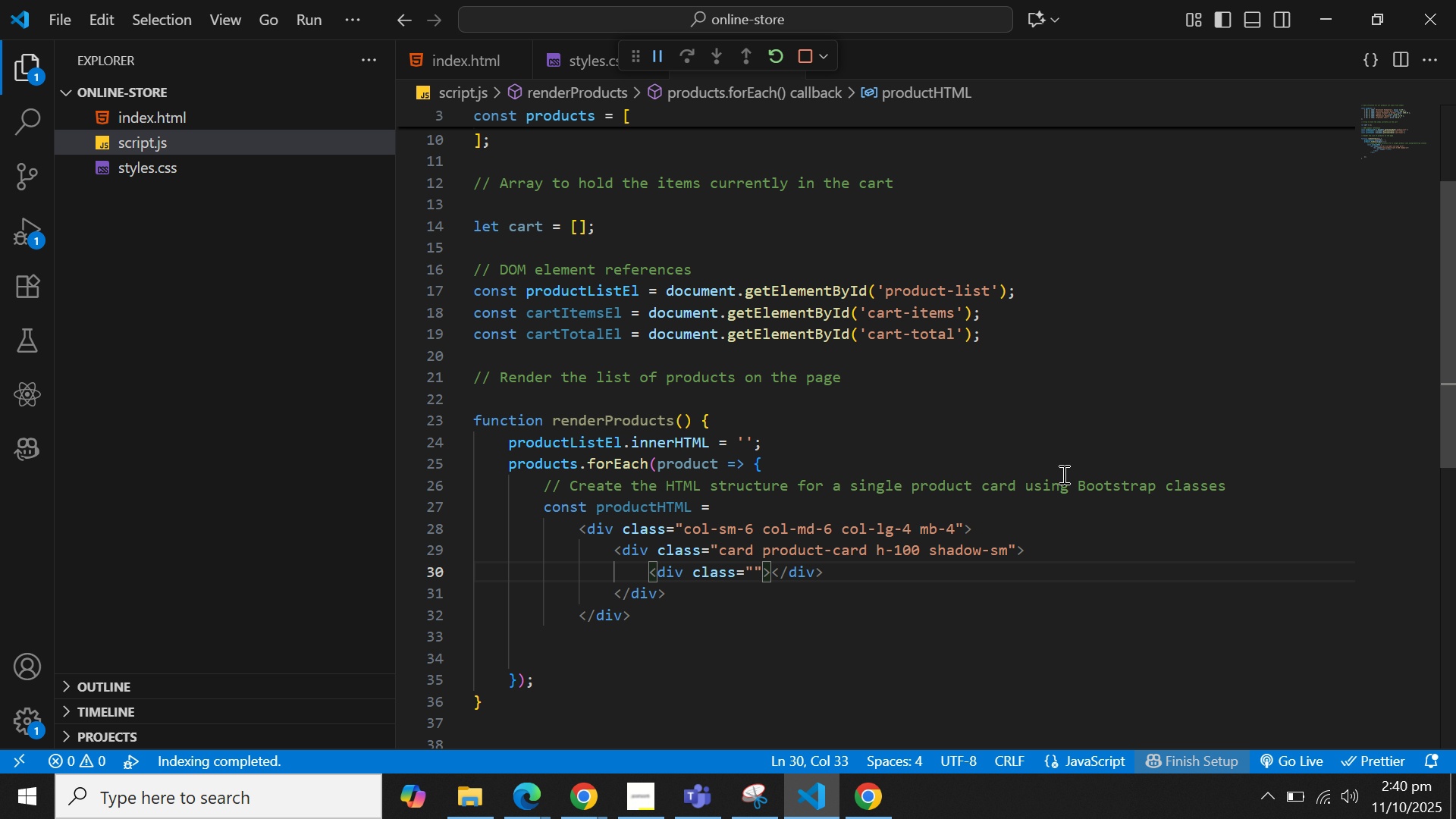 
type(card-body d-flex flex-column)
 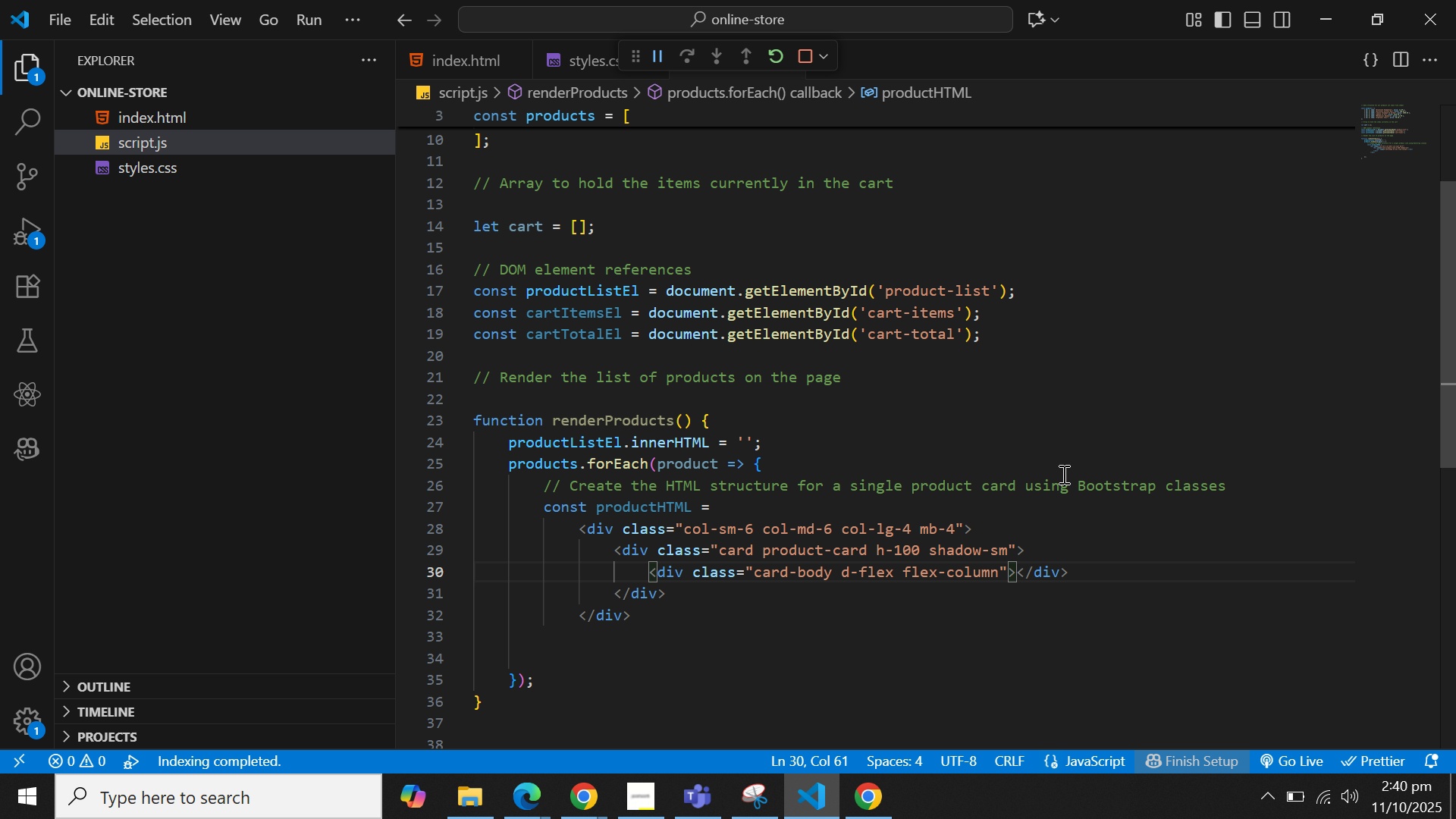 
key(ArrowRight)
 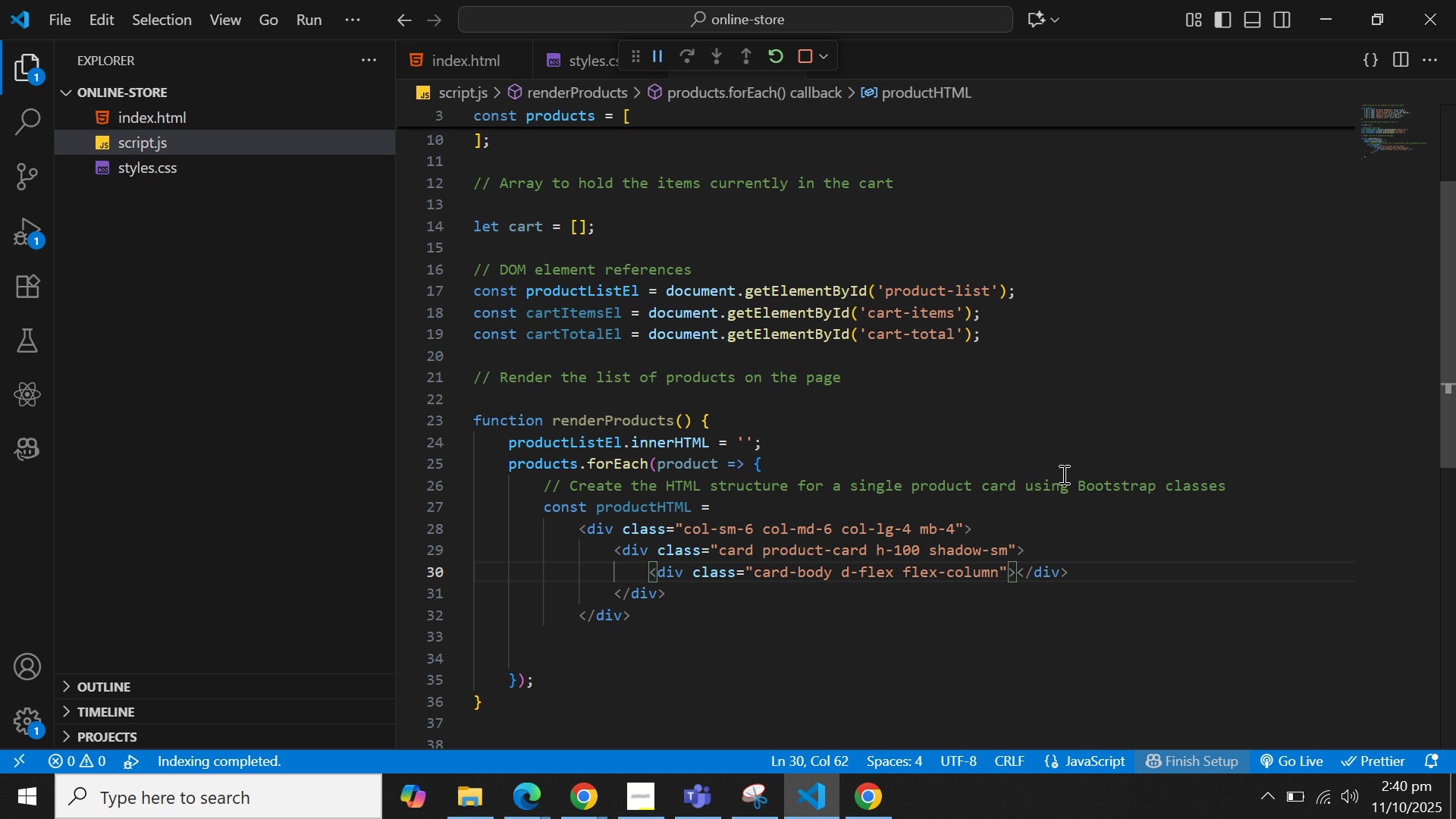 
key(ArrowRight)
 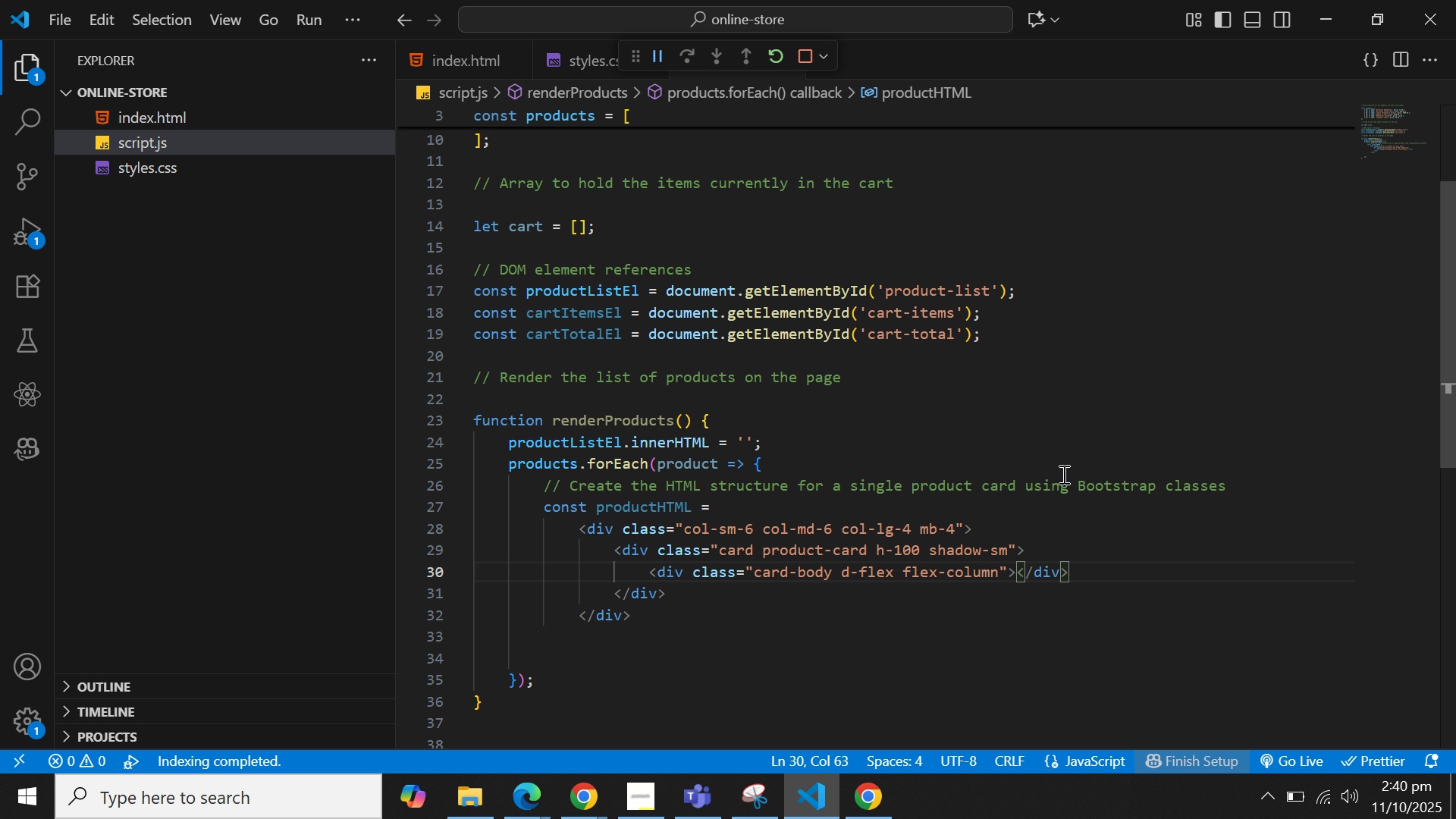 
key(Enter)
 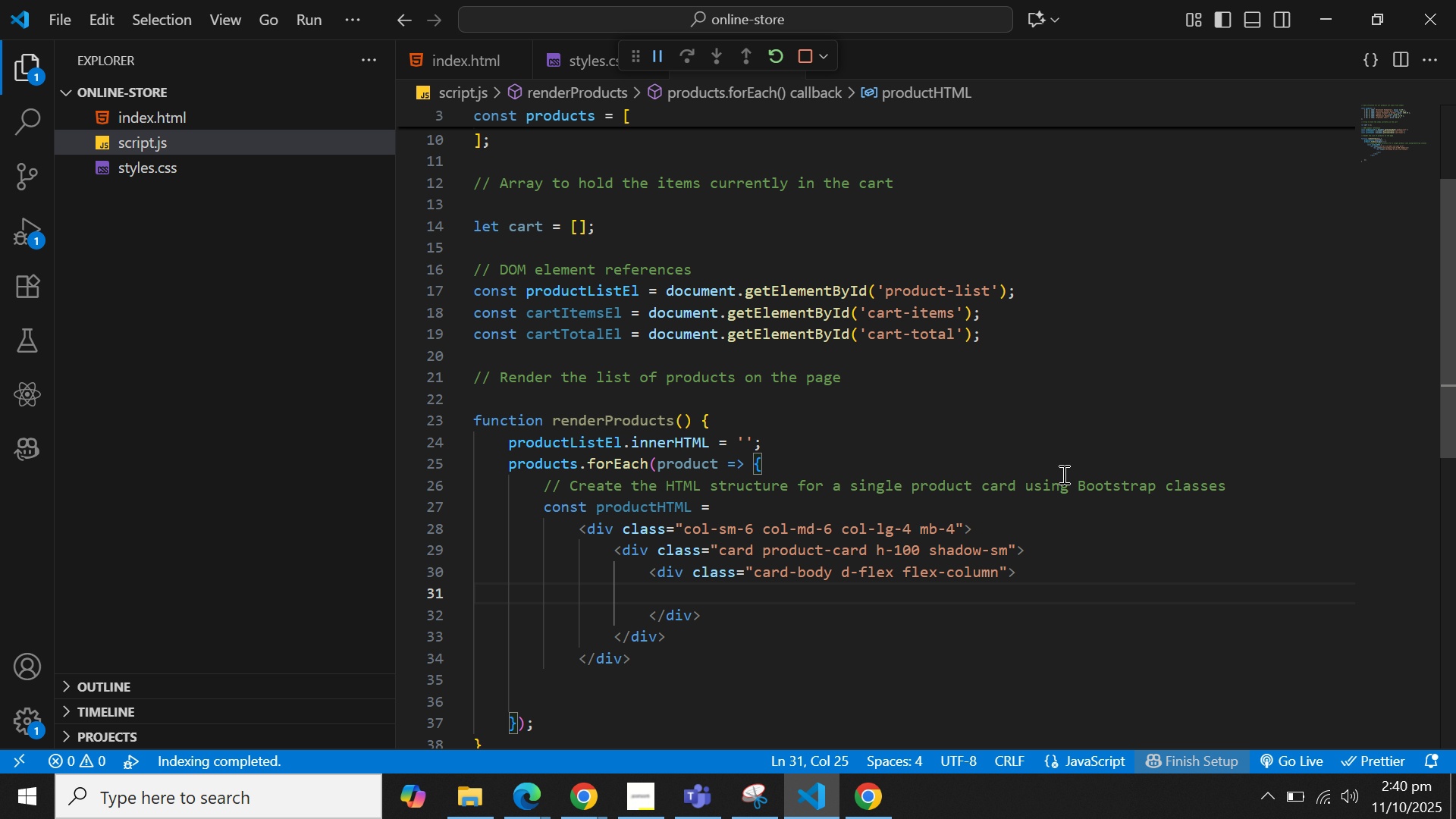 
type(<h5>)
 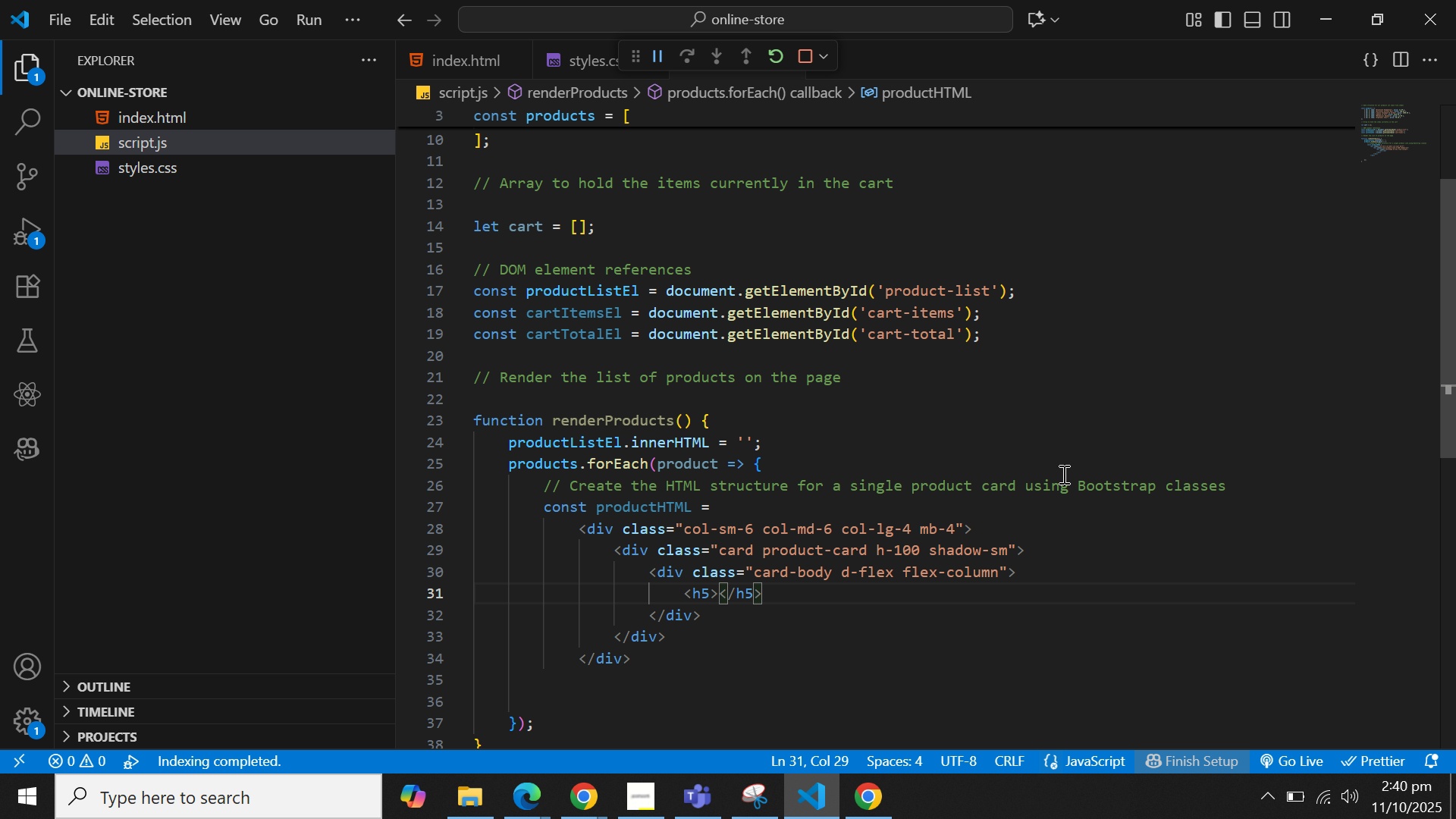 
key(ArrowLeft)
 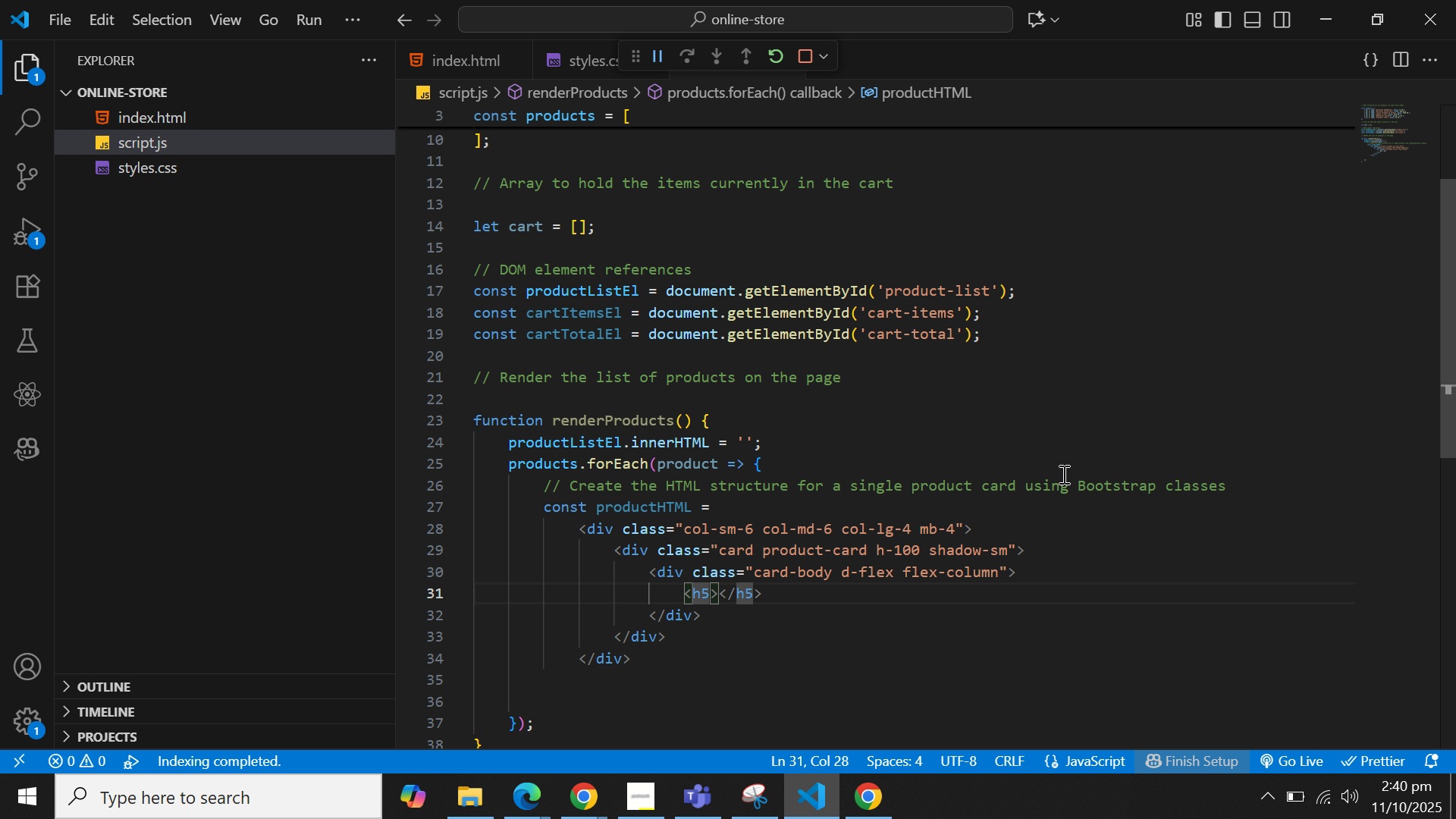 
type( class=")
 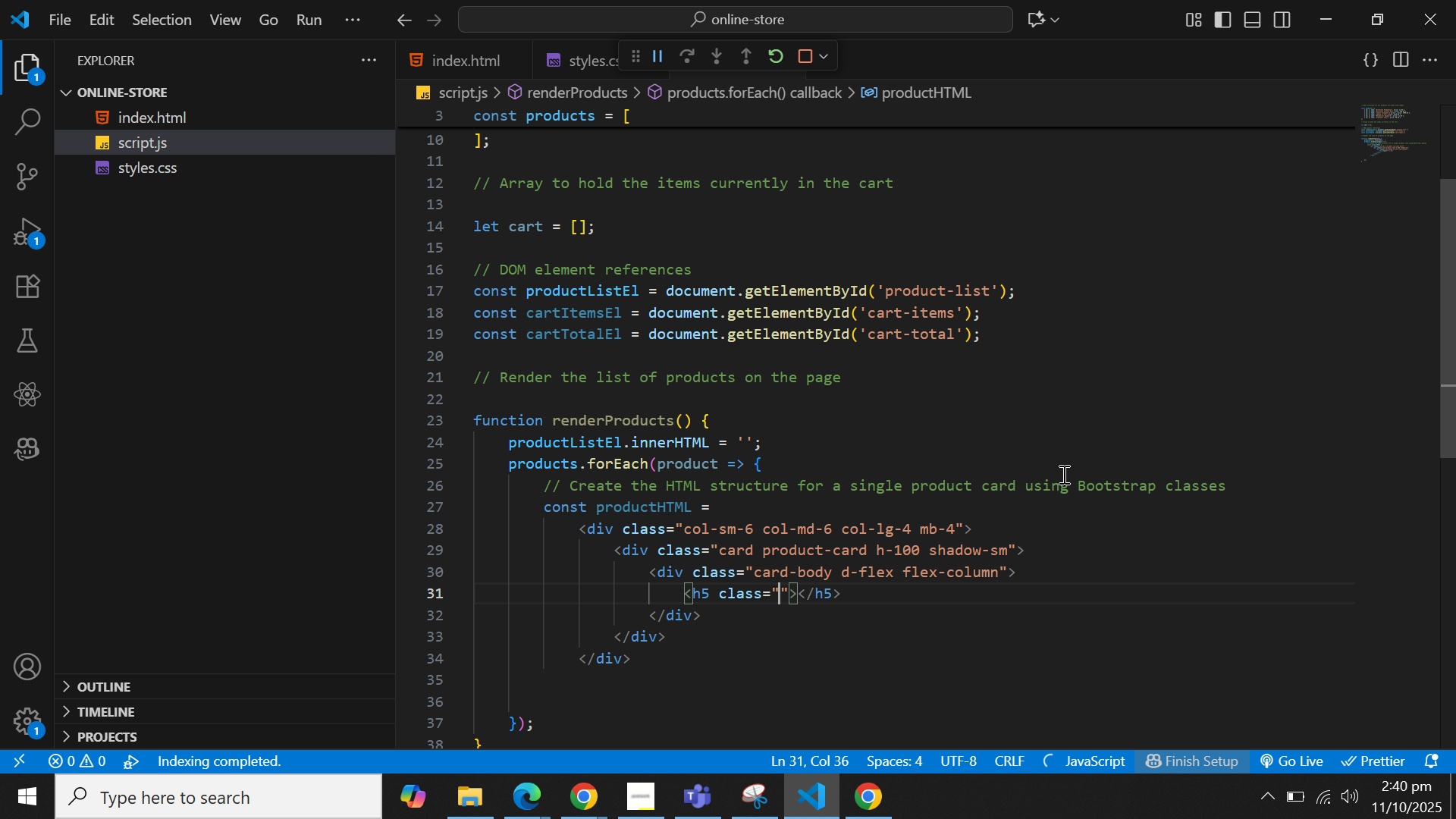 
wait(5.45)
 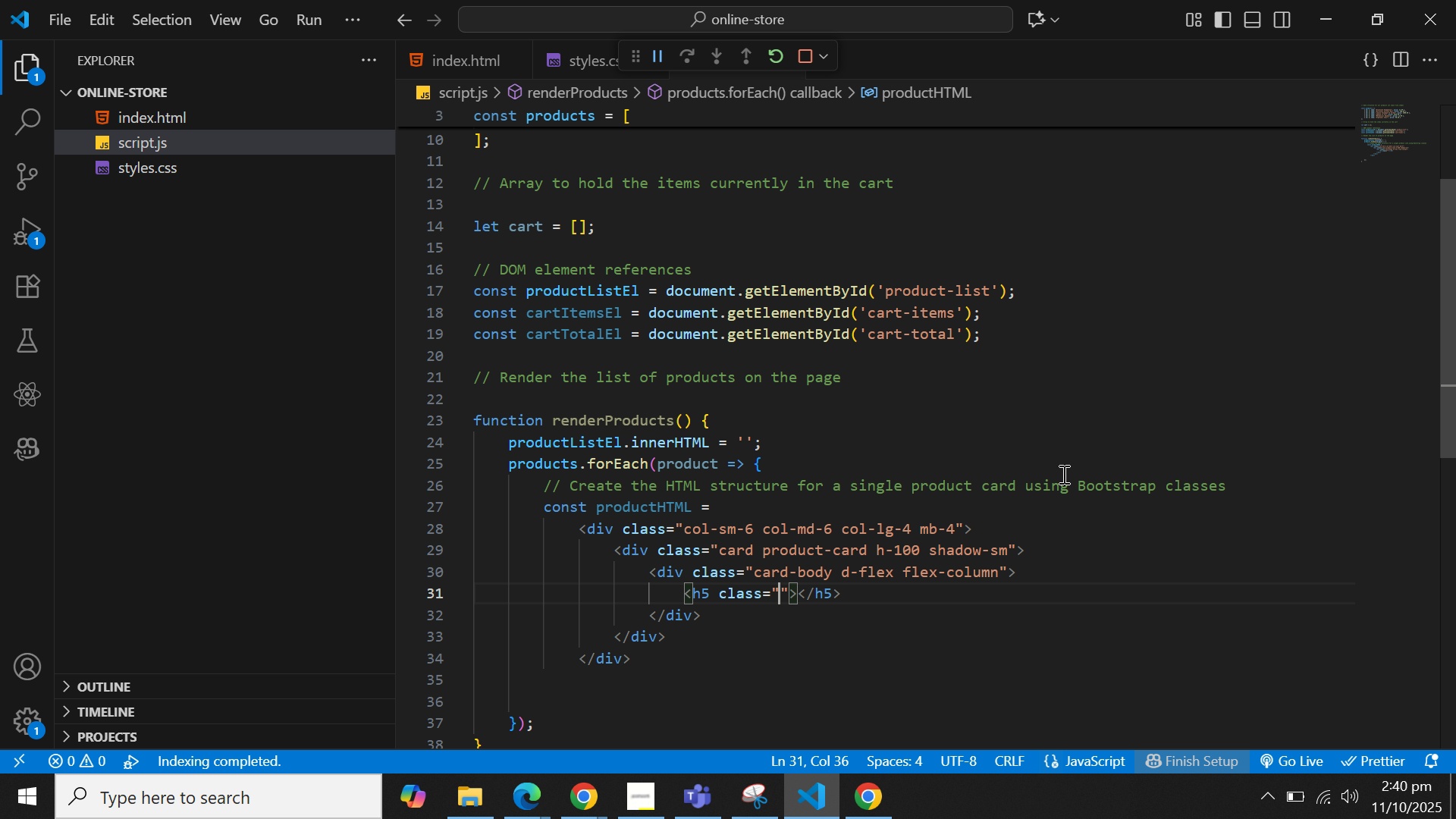 
type(card-titlwe)
key(Backspace)
key(Backspace)
type(we)
key(Backspace)
key(Backspace)
type(e)
 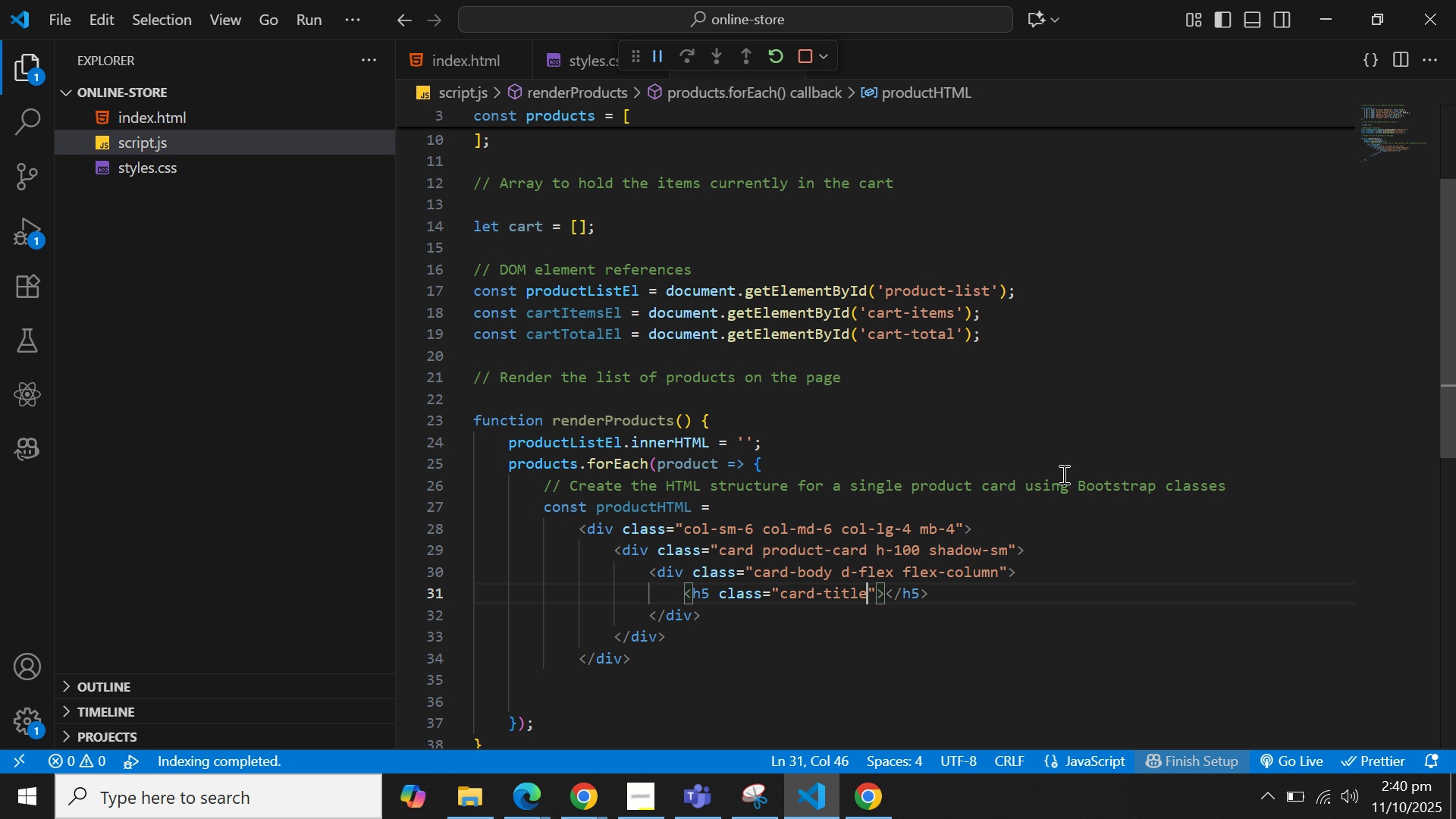 
key(ArrowRight)
 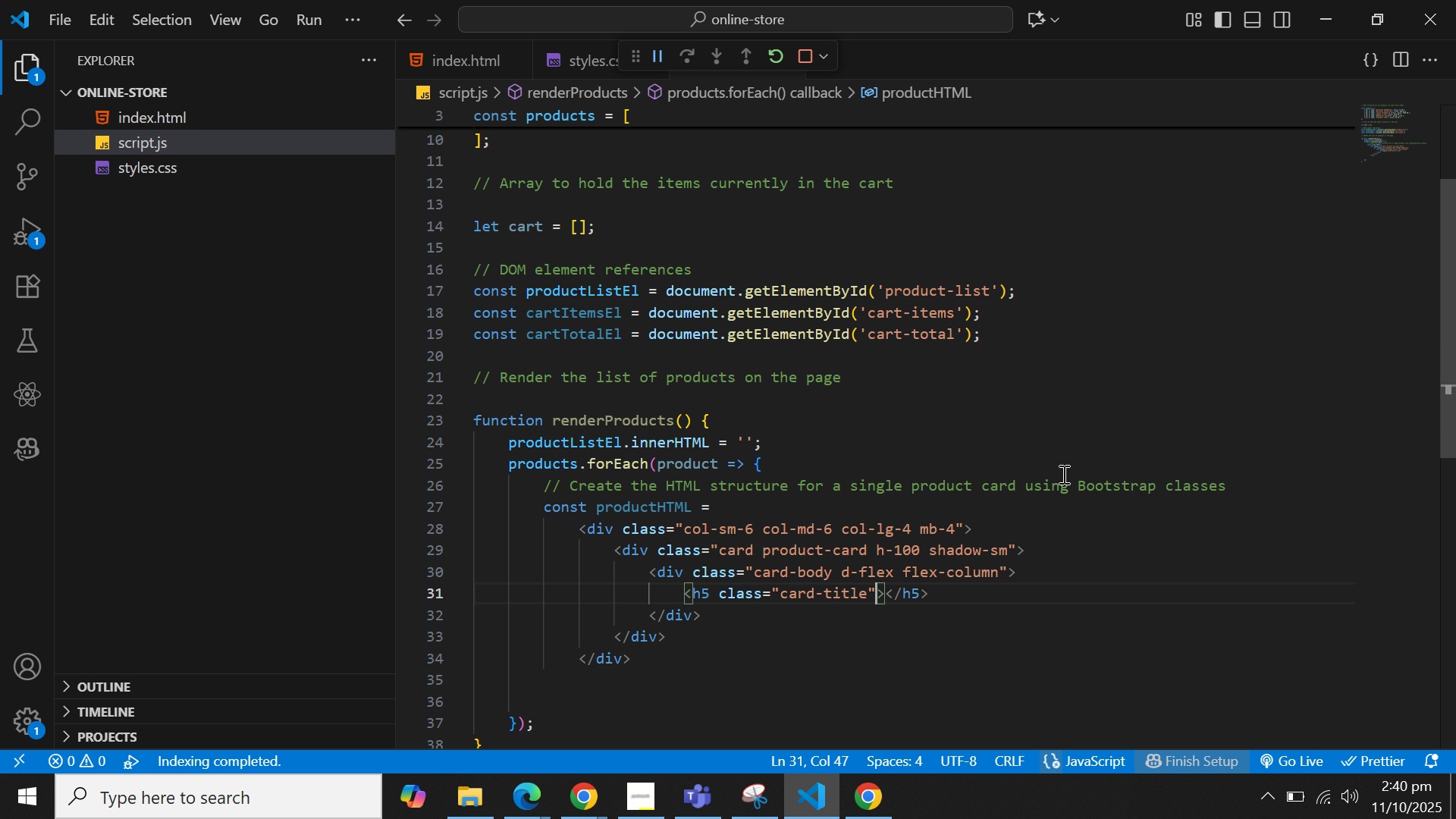 
key(ArrowRight)
 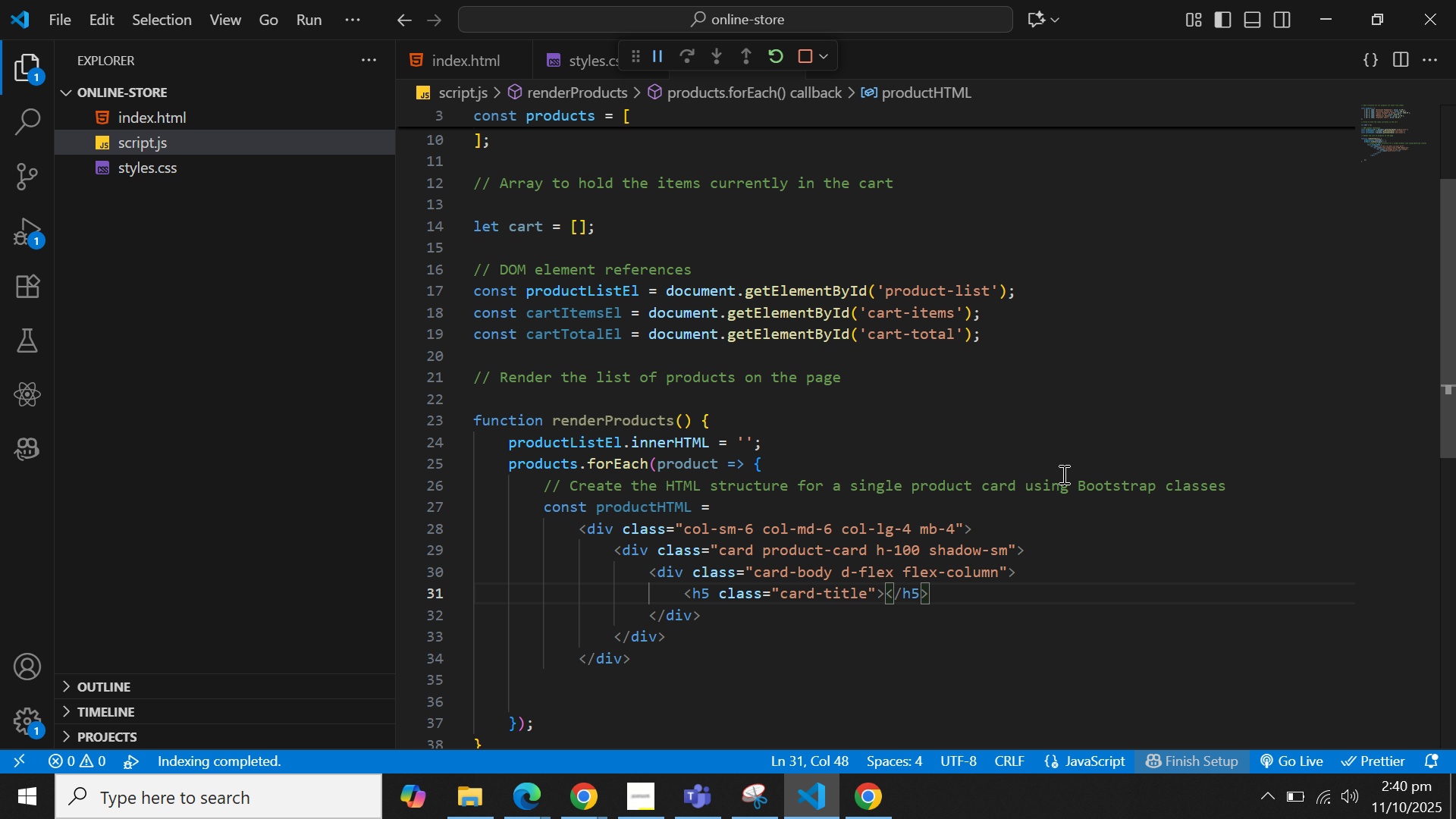 
key(Shift+4)
 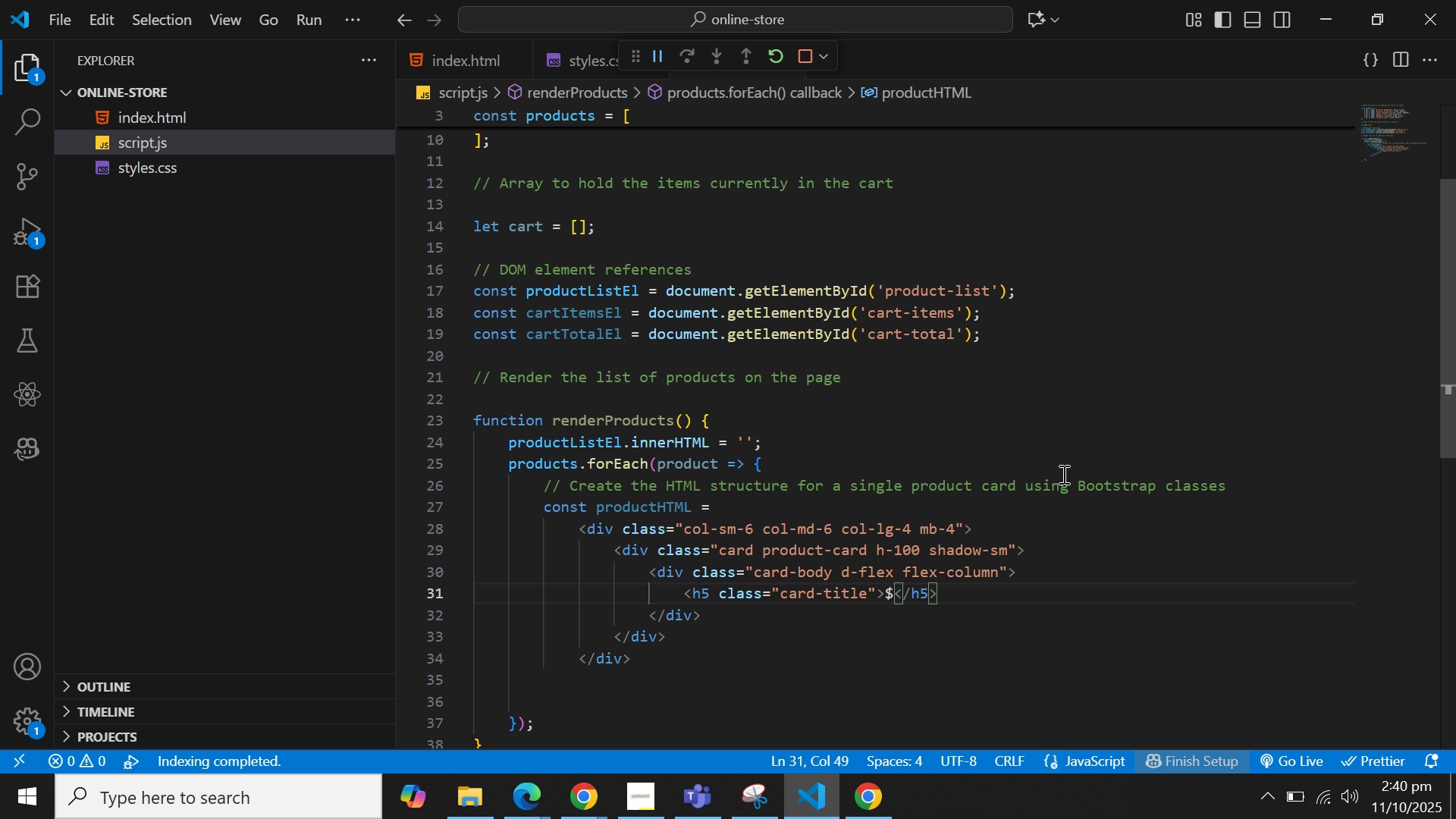 
key(Shift+BracketLeft)
 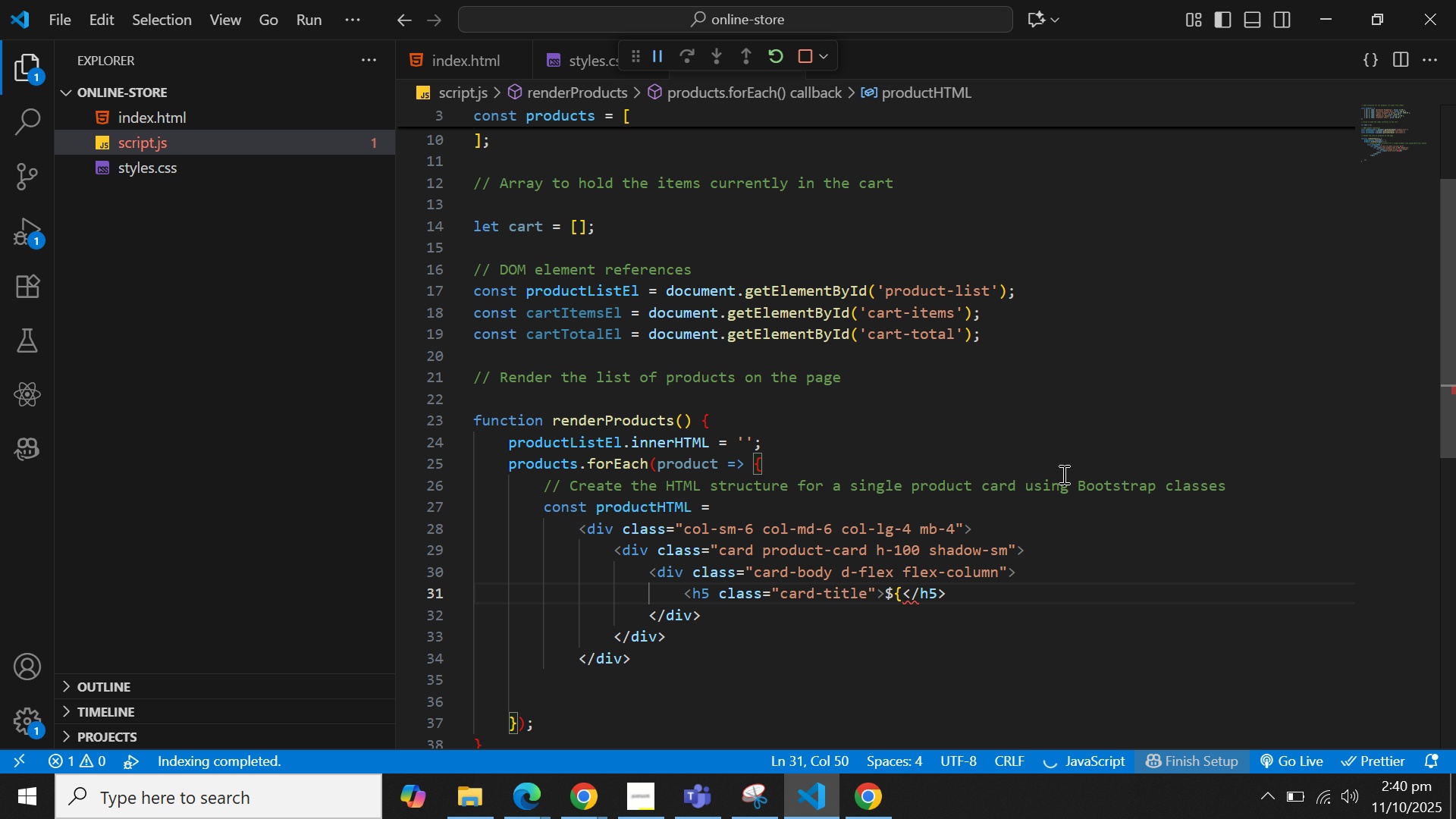 
key(Shift+BracketRight)
 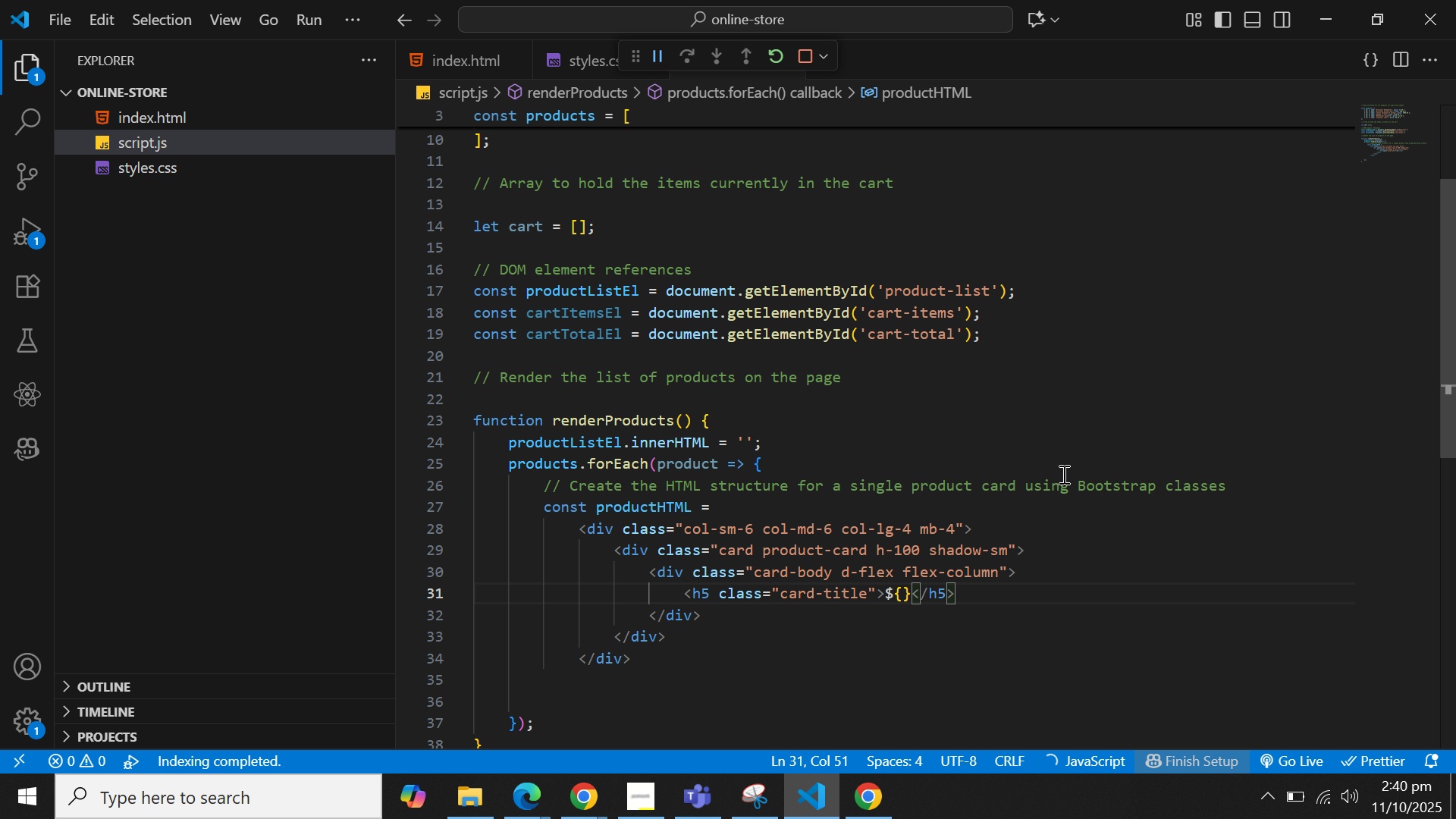 
key(ArrowLeft)
 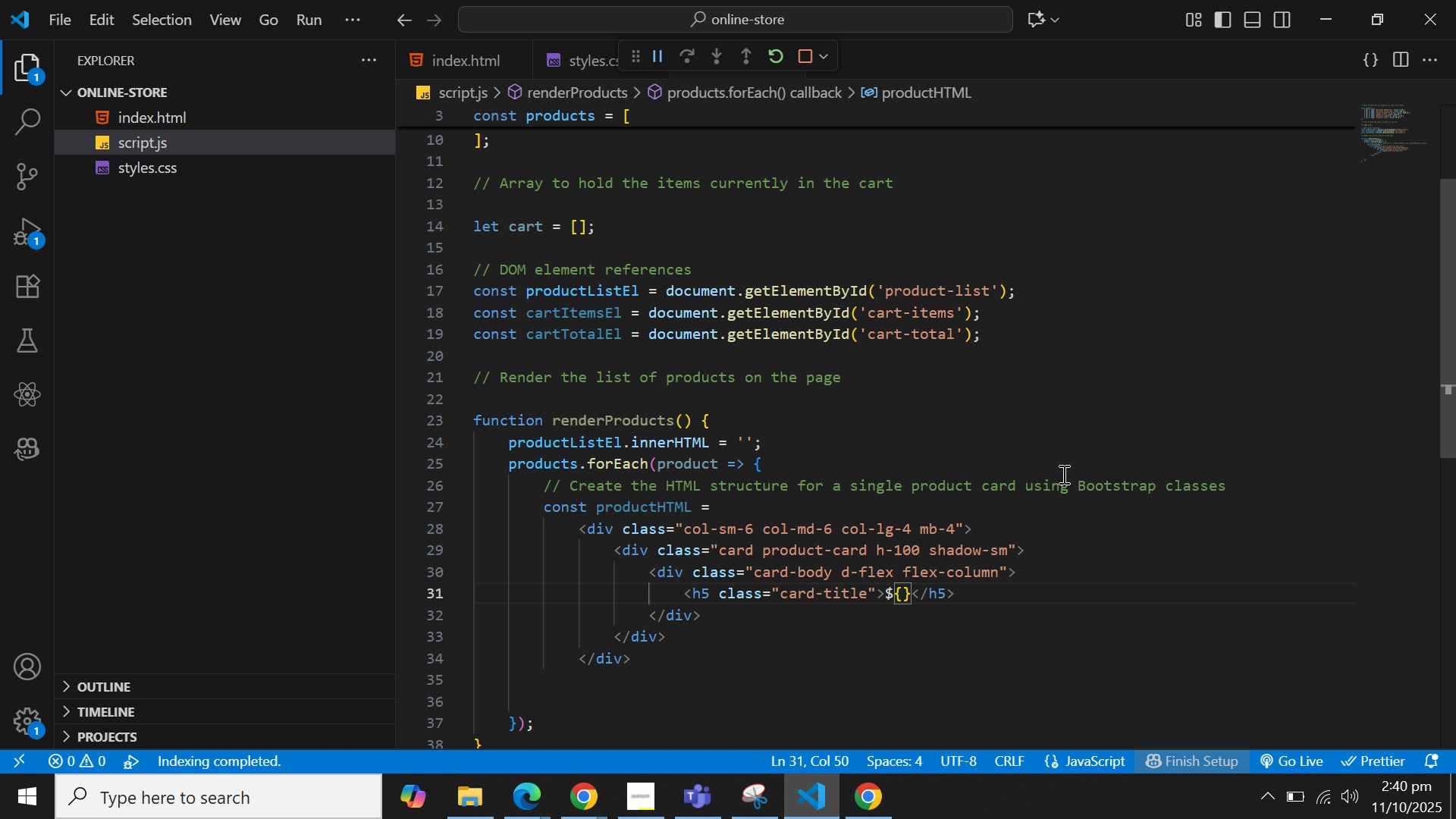 
type(product.na)
 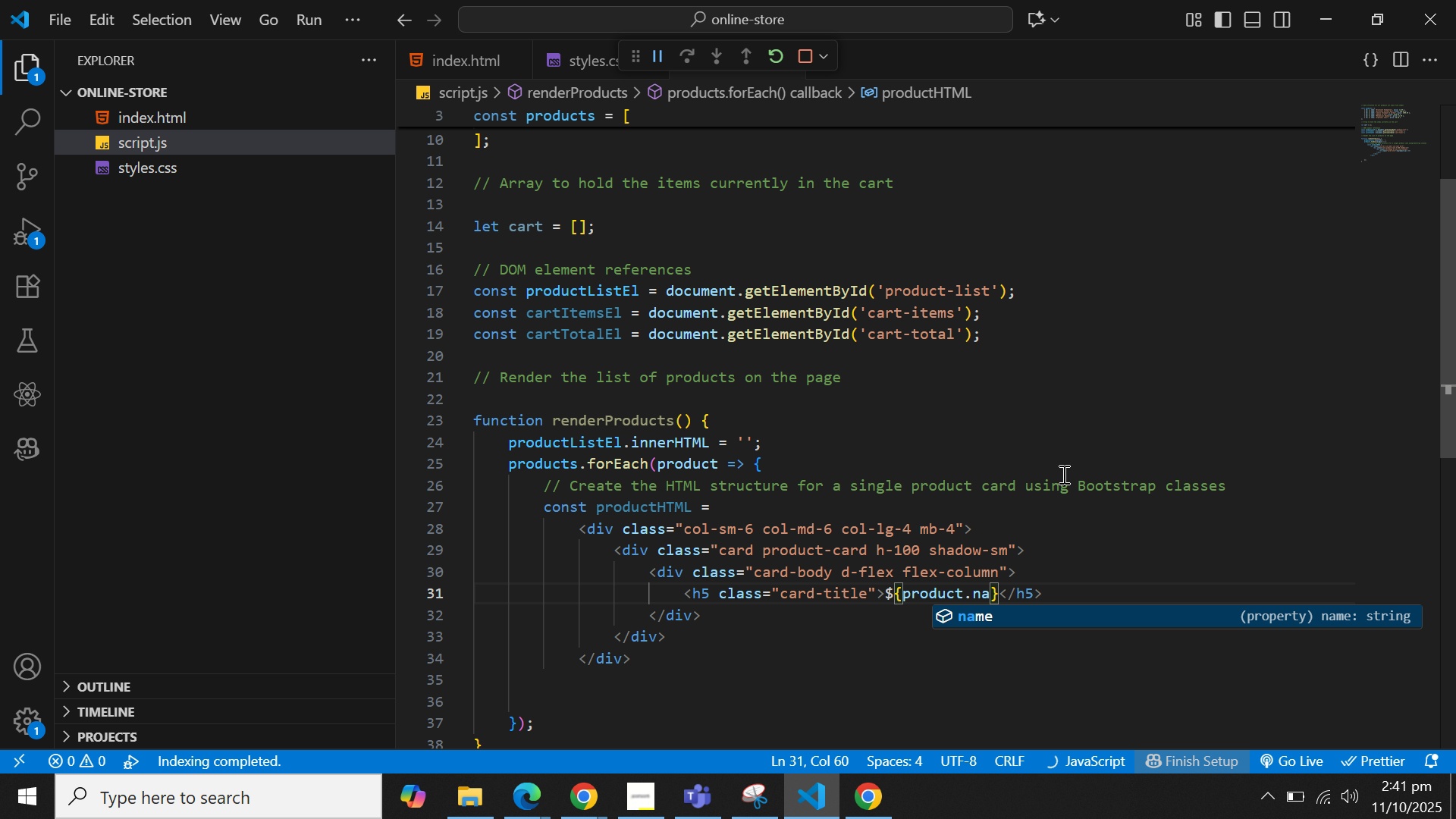 
key(Enter)
 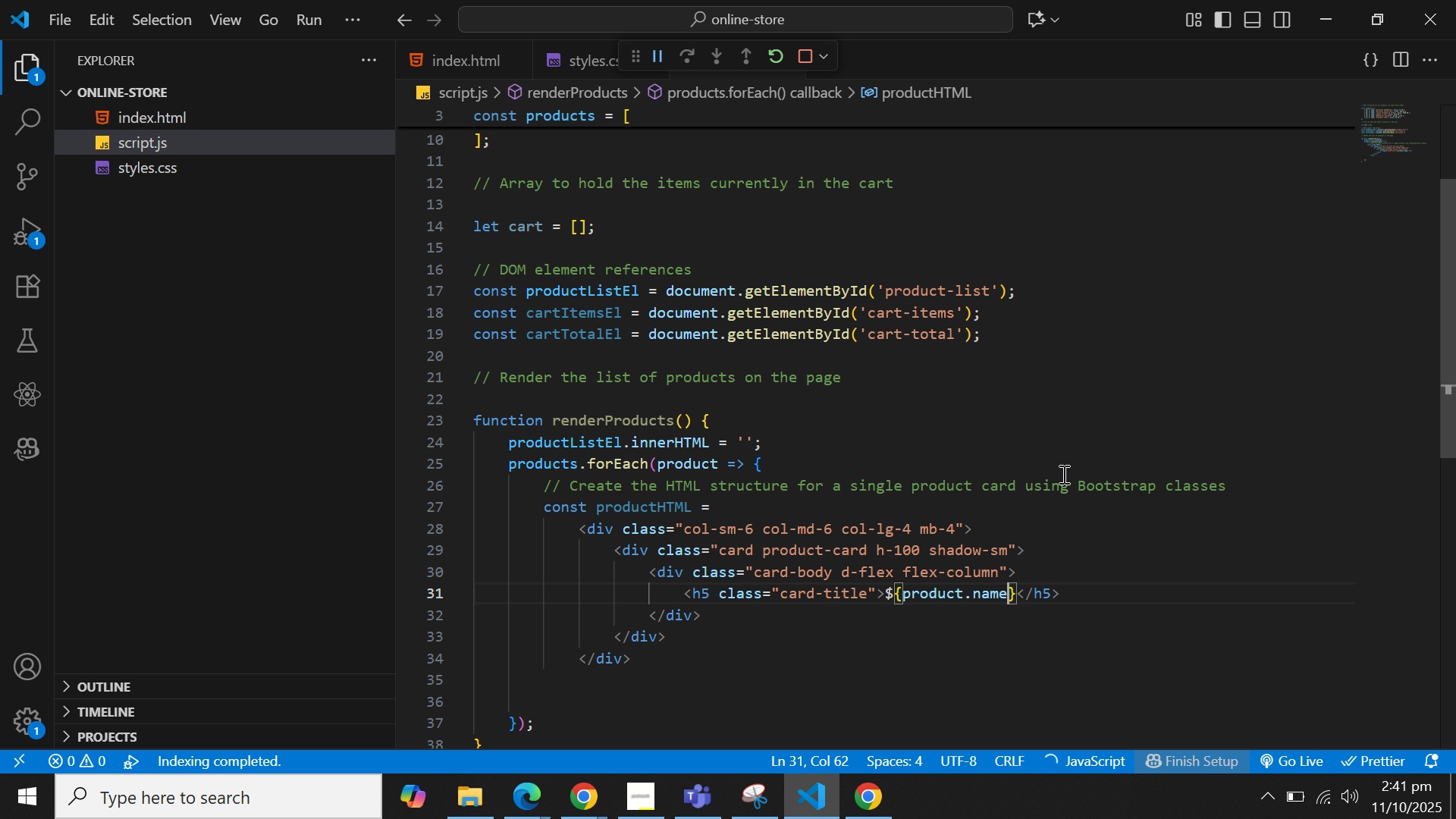 
key(ArrowRight)
 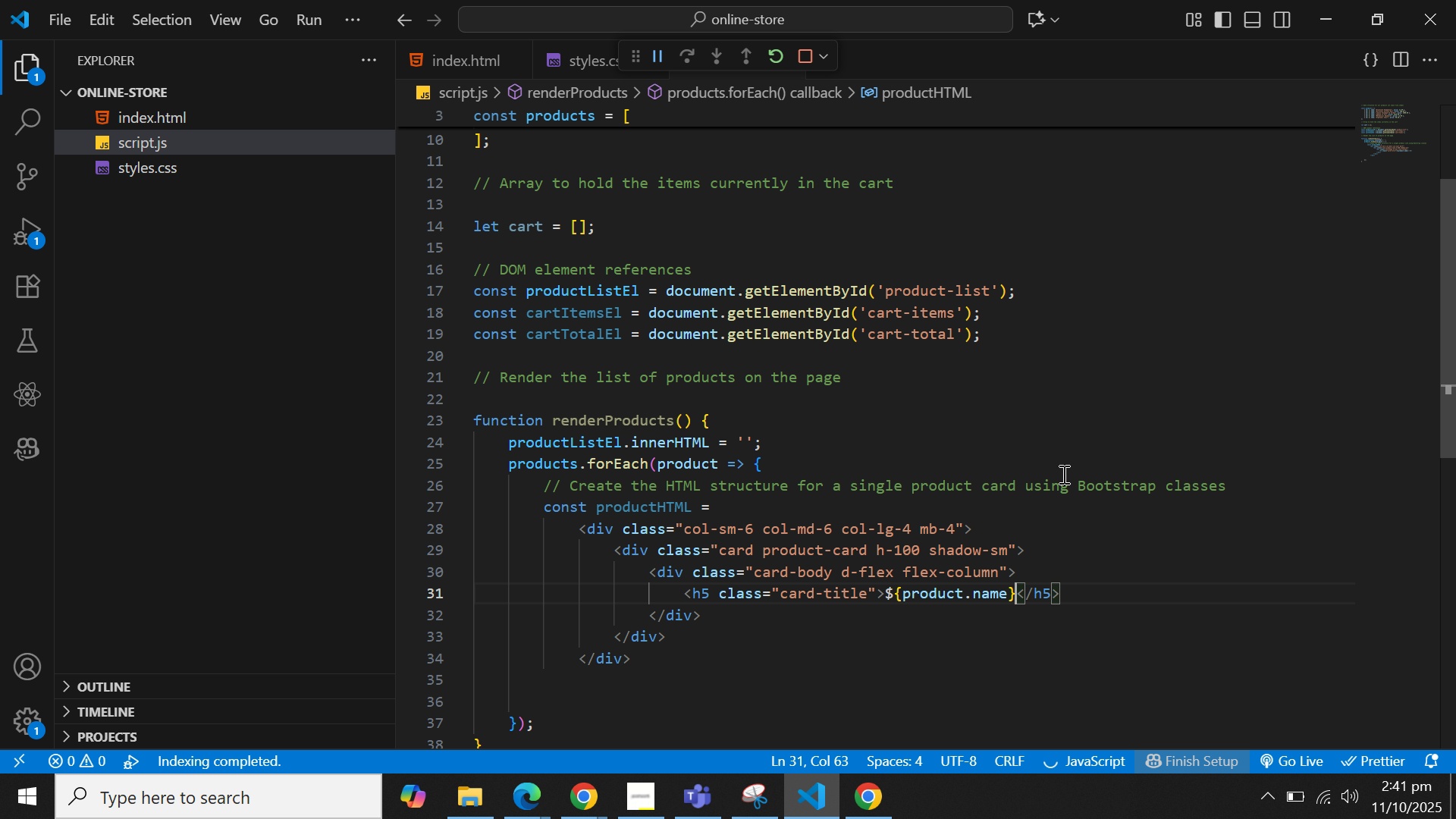 
key(ArrowRight)
 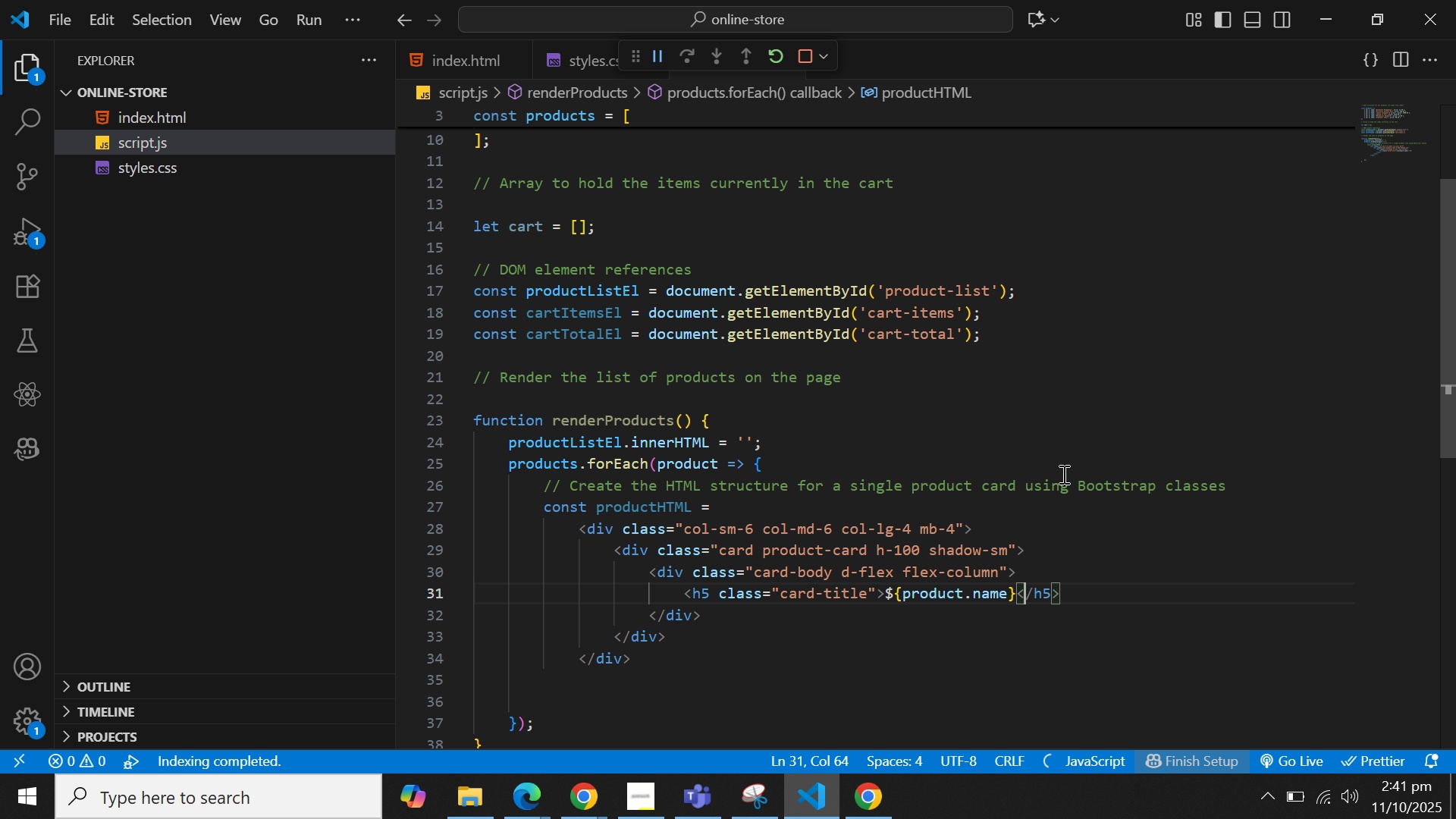 
key(ArrowRight)
 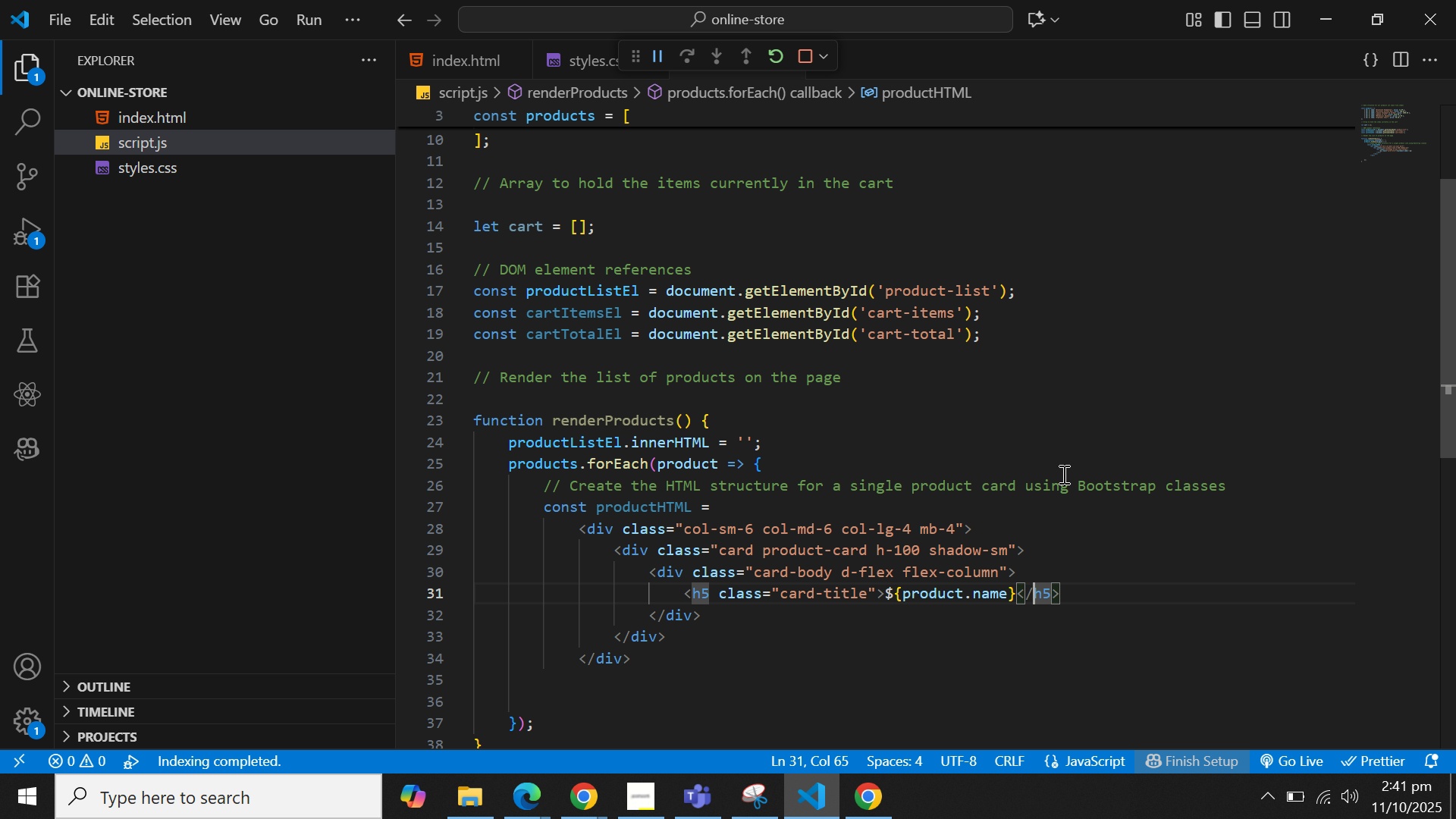 
key(ArrowRight)
 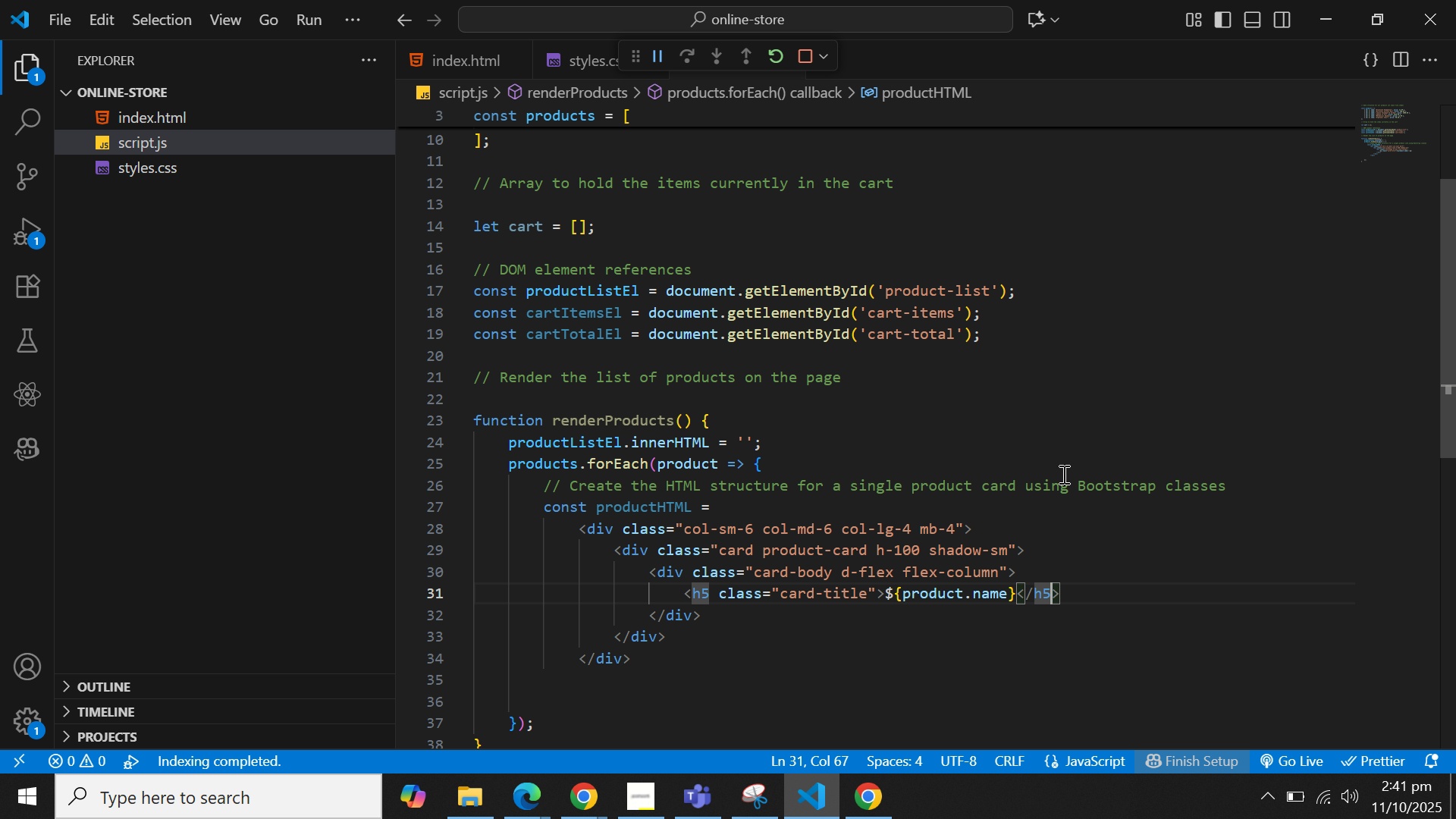 
key(ArrowRight)
 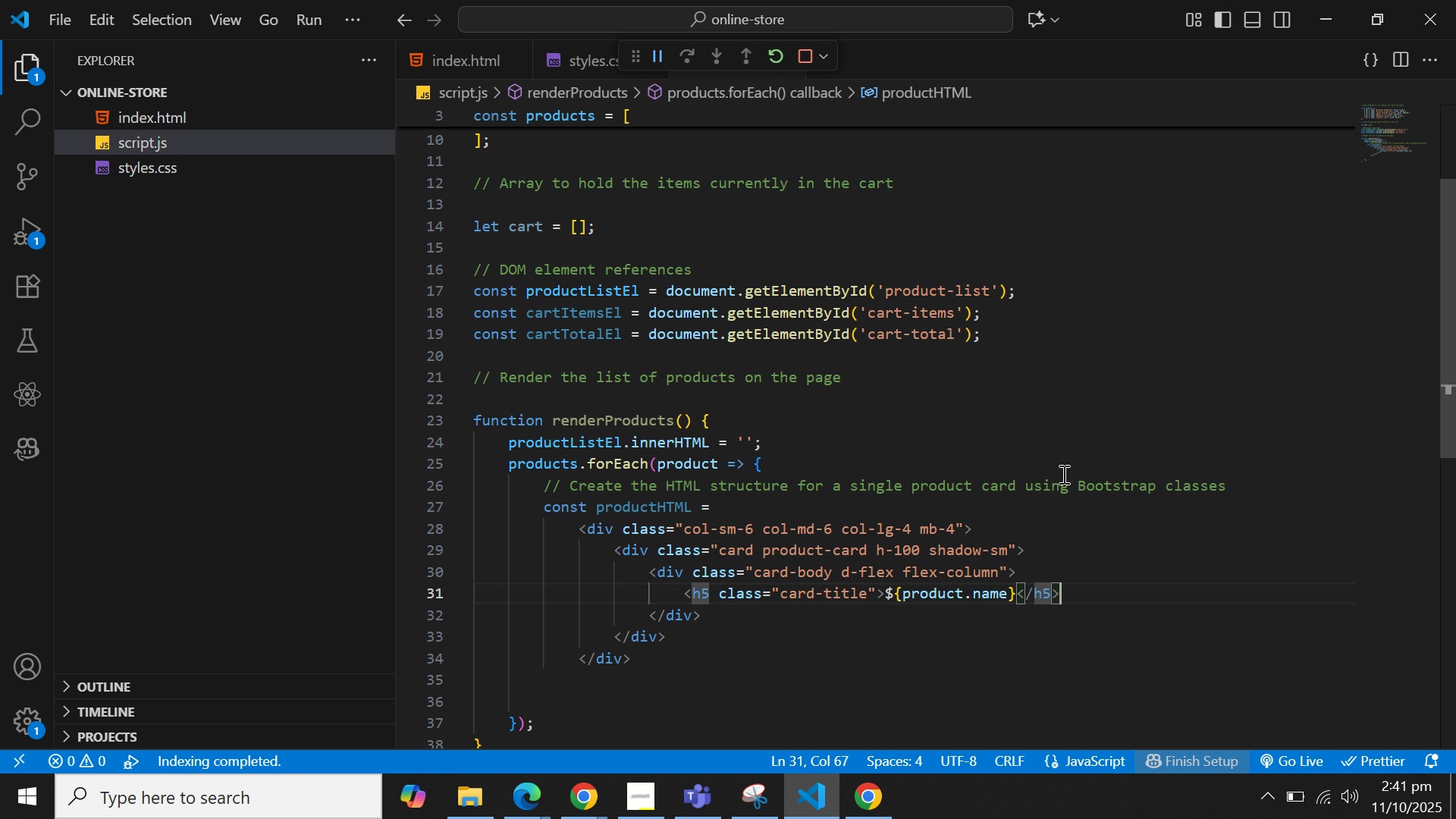 
key(ArrowRight)
 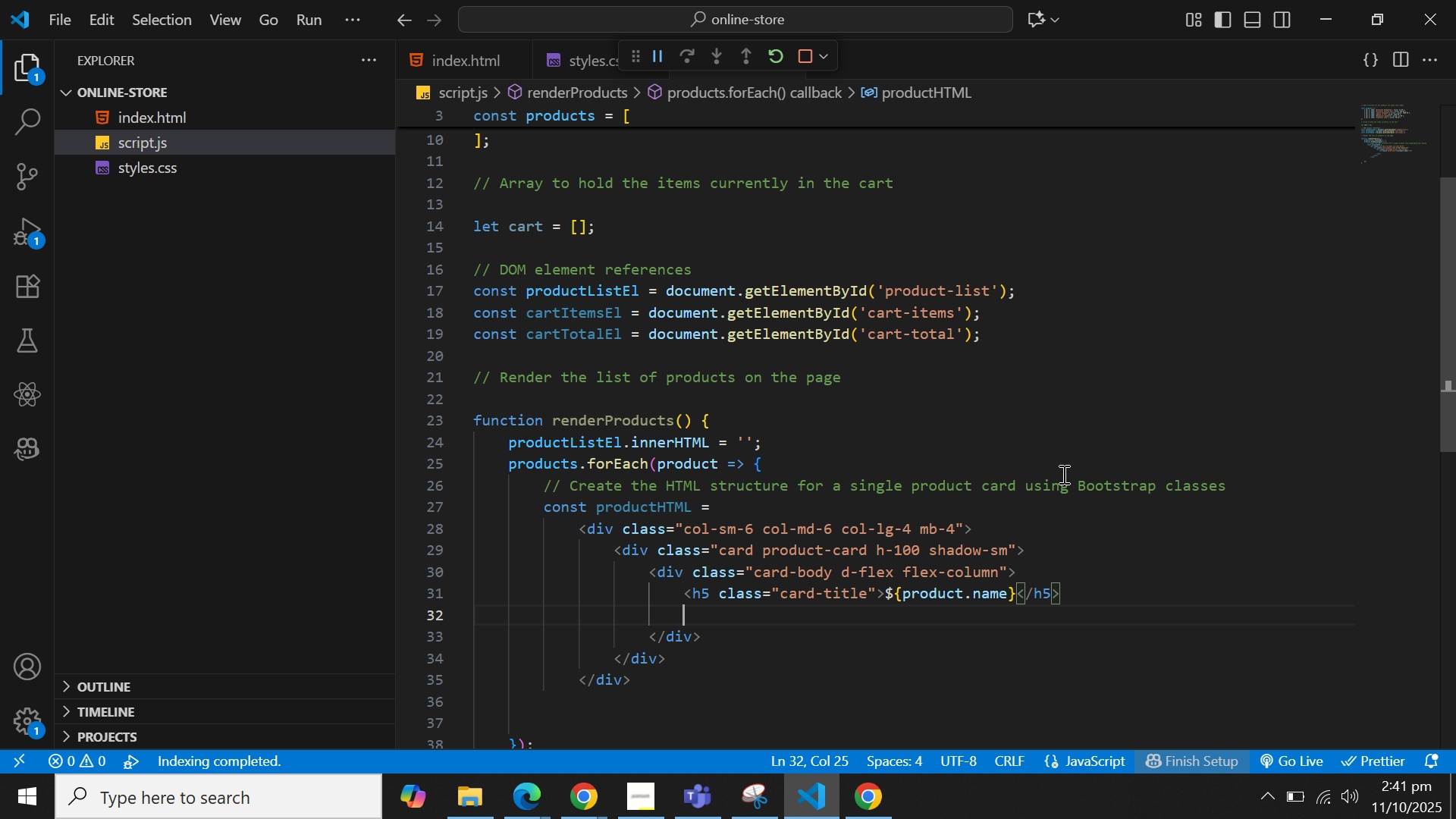 
key(Enter)
 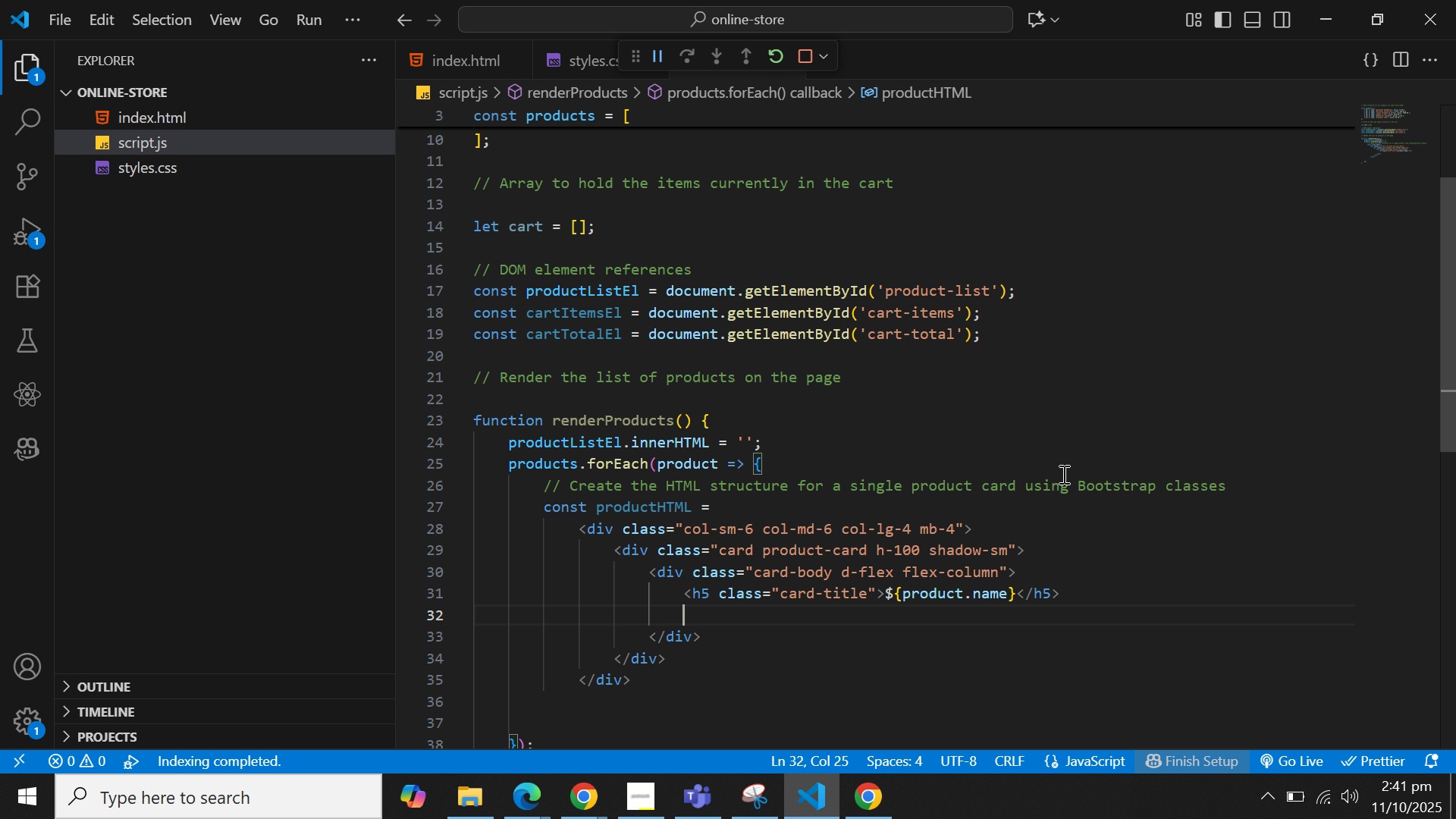 
key(Shift+ShiftLeft)
 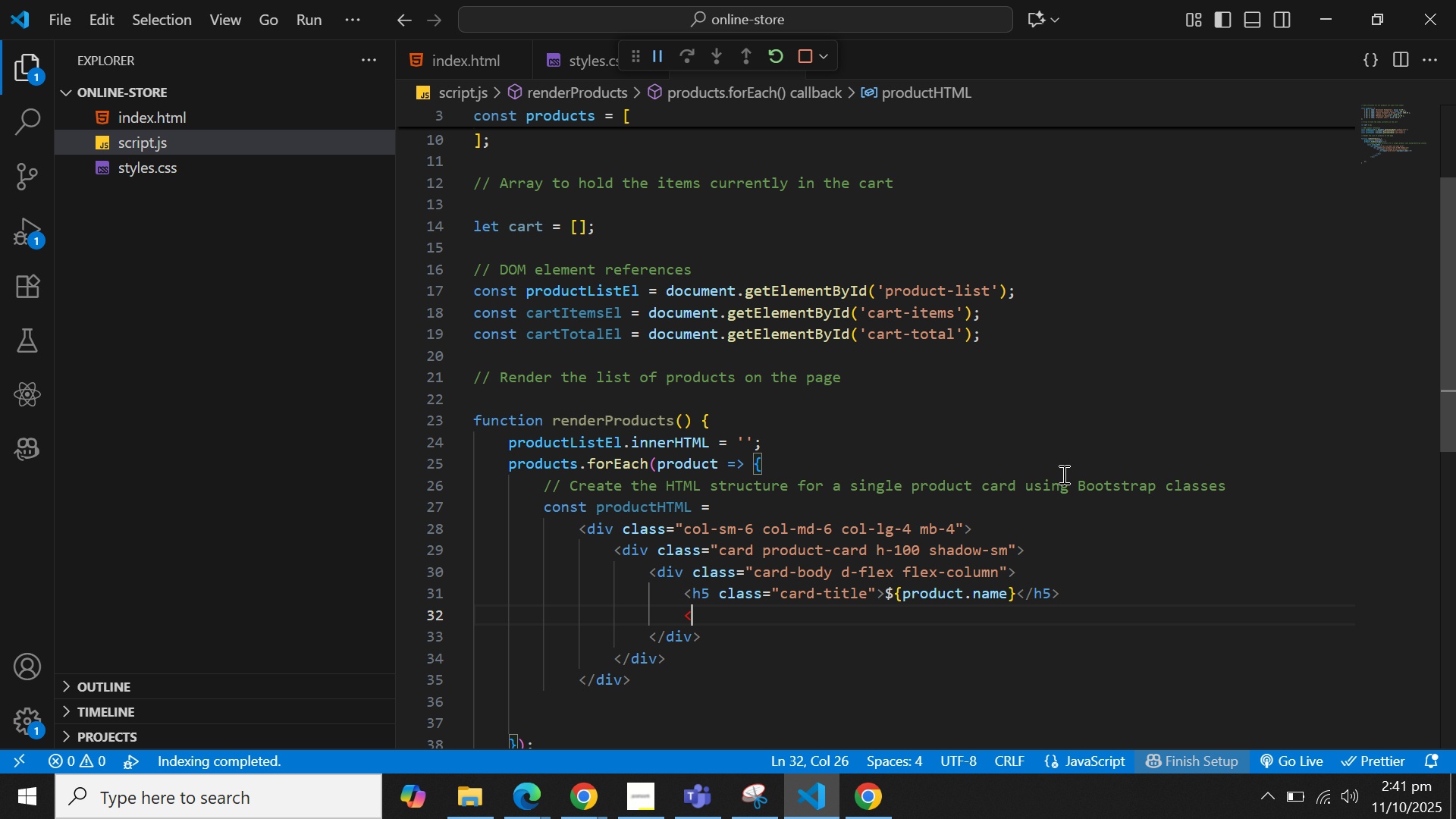 
key(Shift+Comma)
 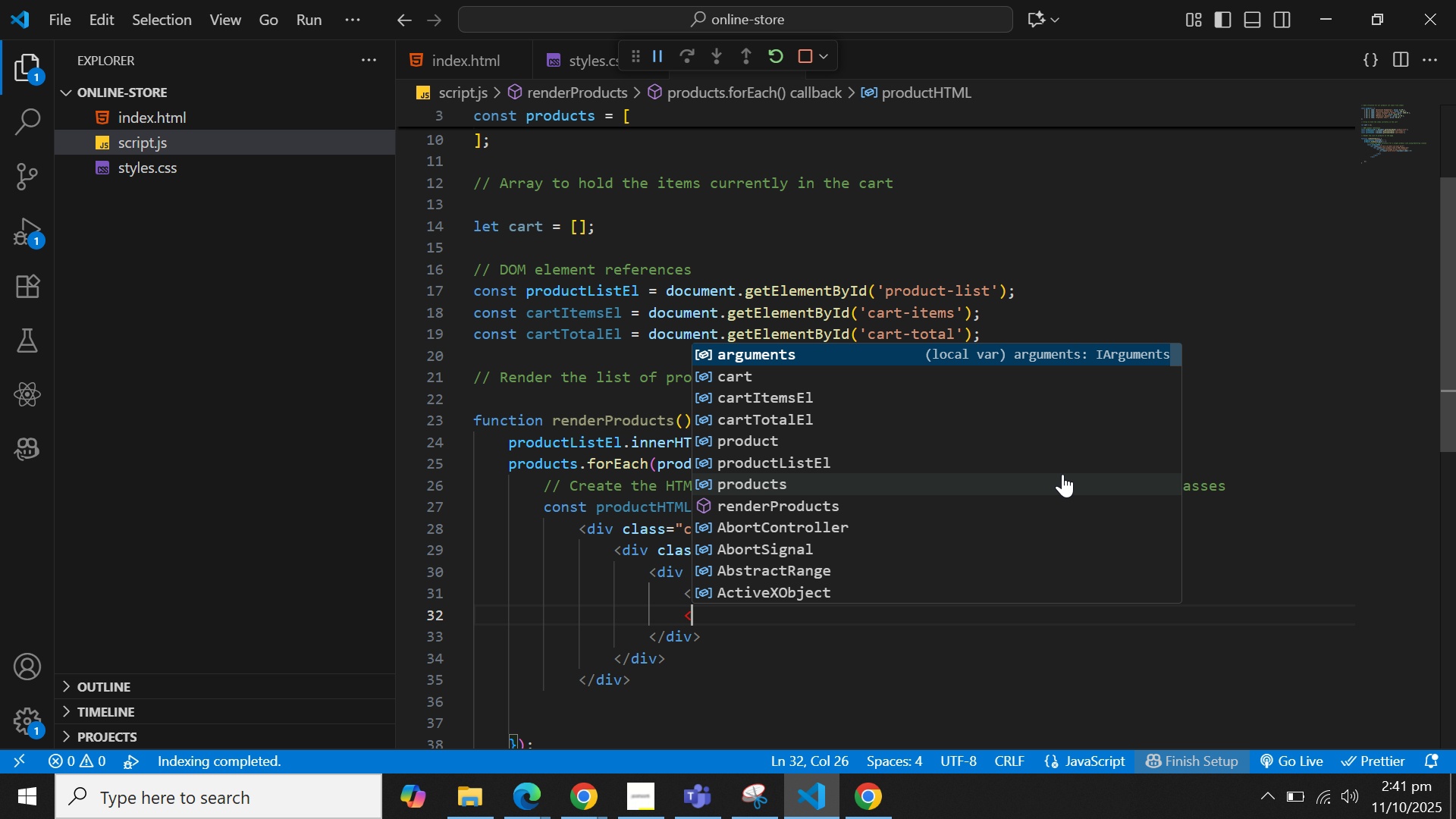 
key(P)
 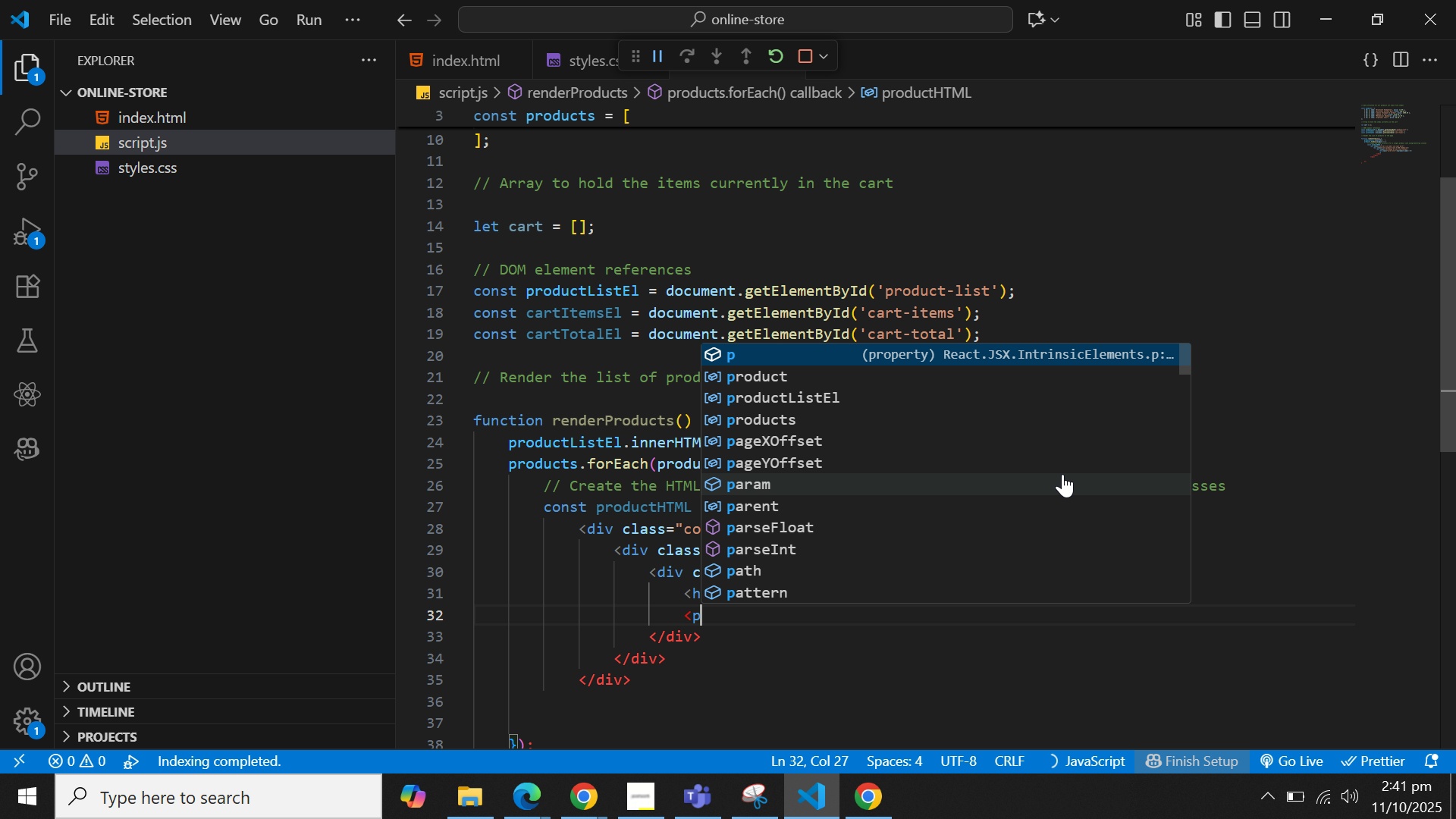 
key(Backspace)
 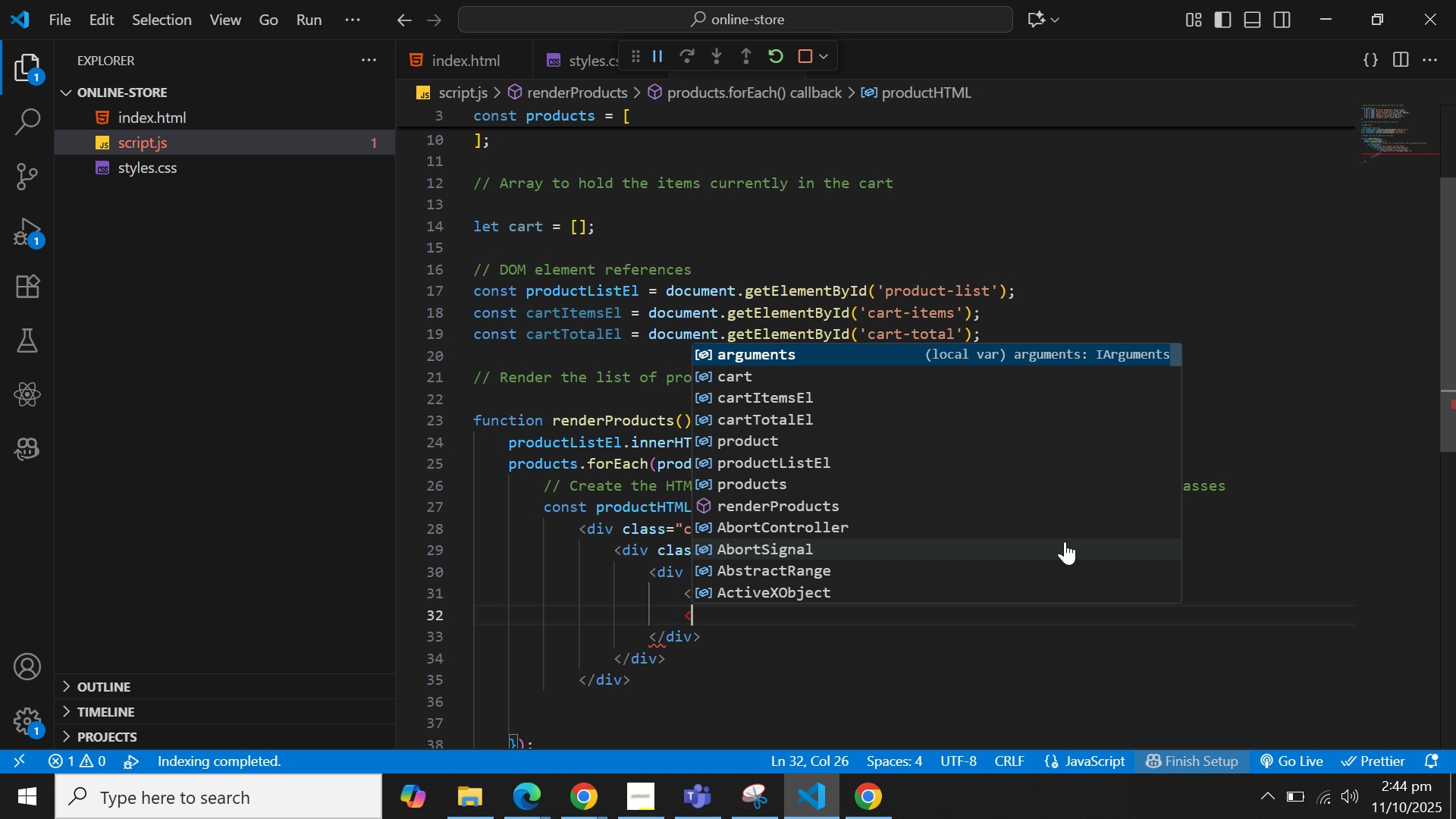 
wait(207.31)
 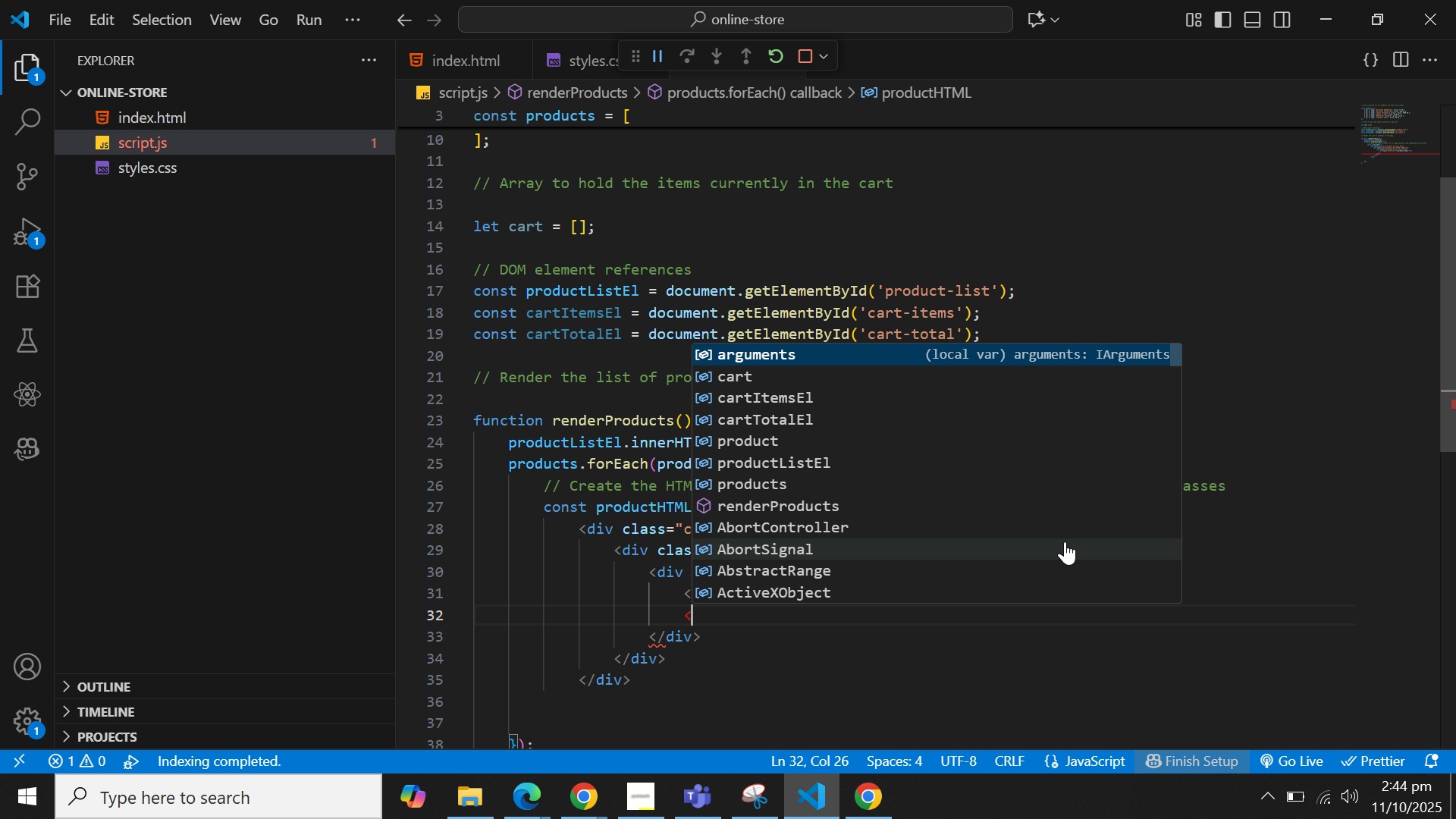 
type(p class)
 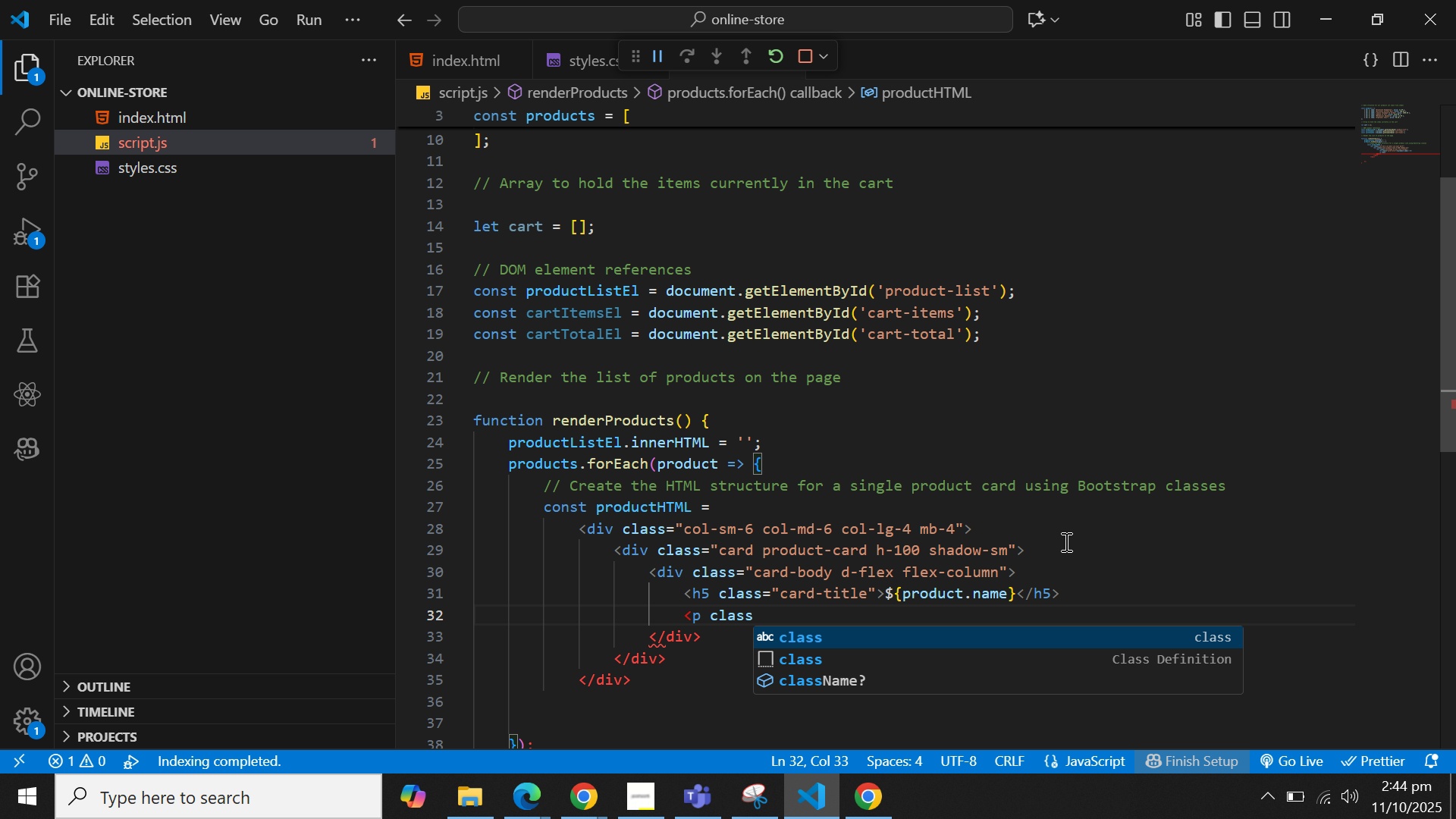 
key(Enter)
 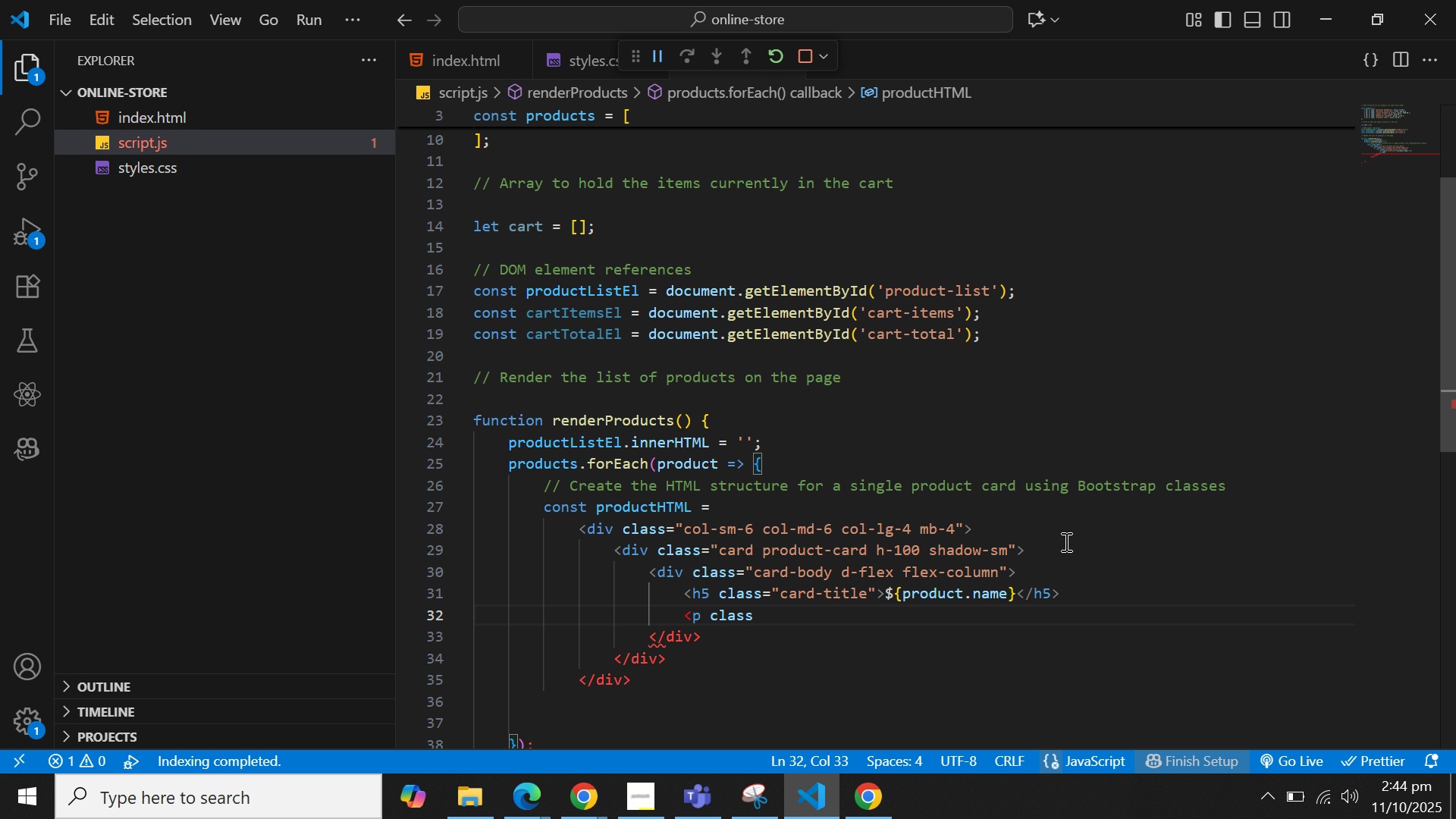 
key(Equal)
 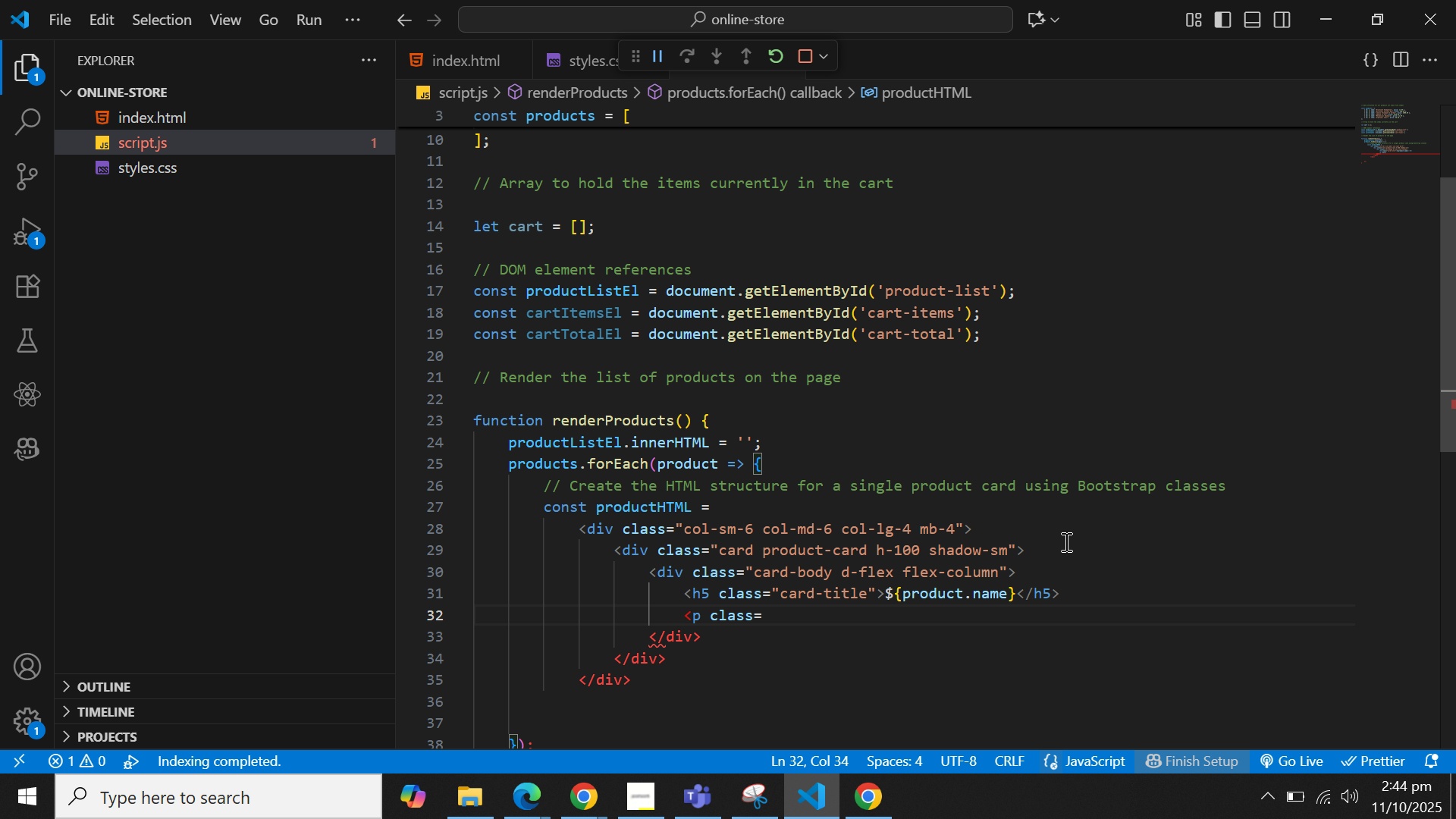 
key(Shift+ShiftLeft)
 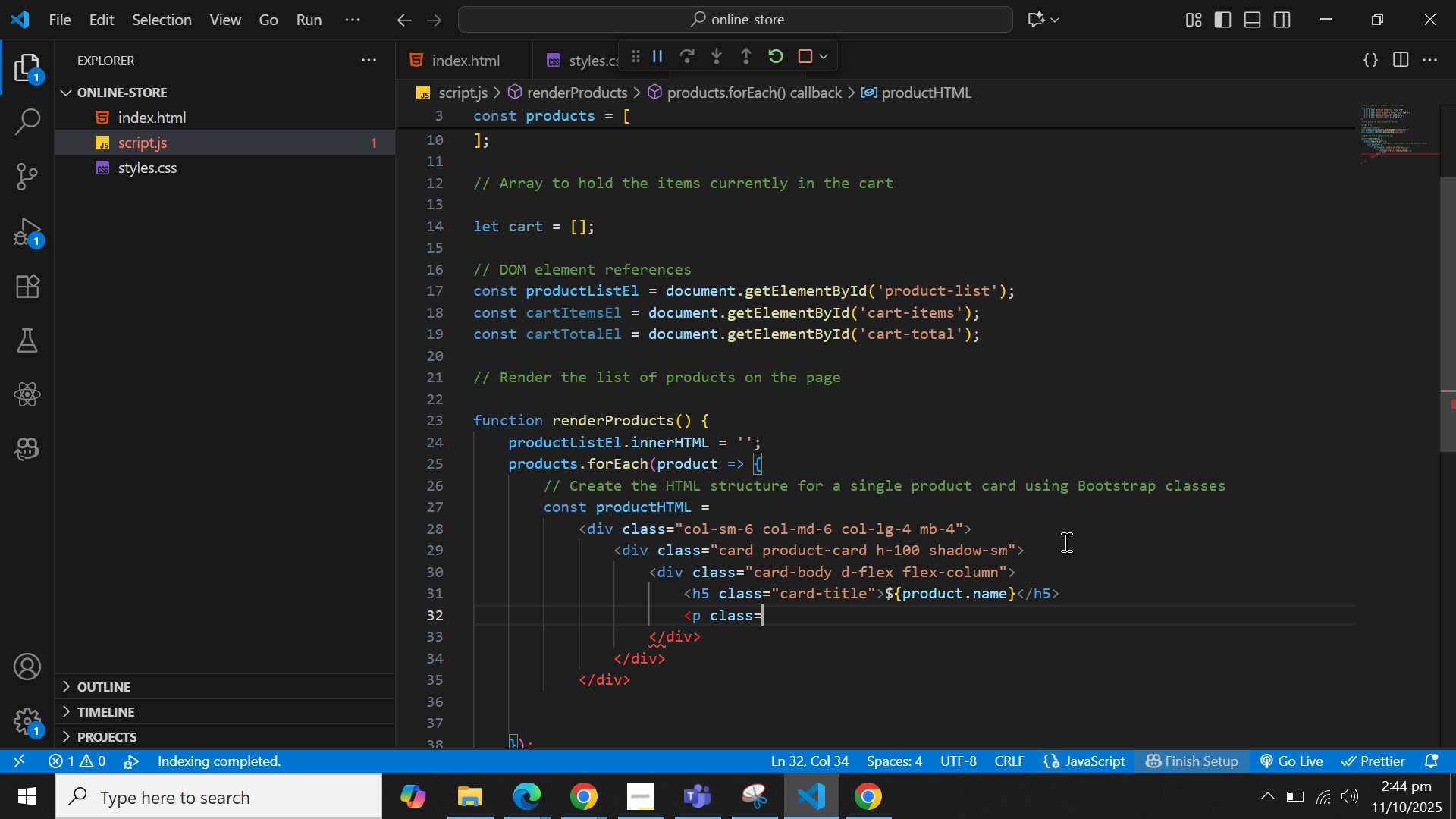 
key(Shift+Quote)
 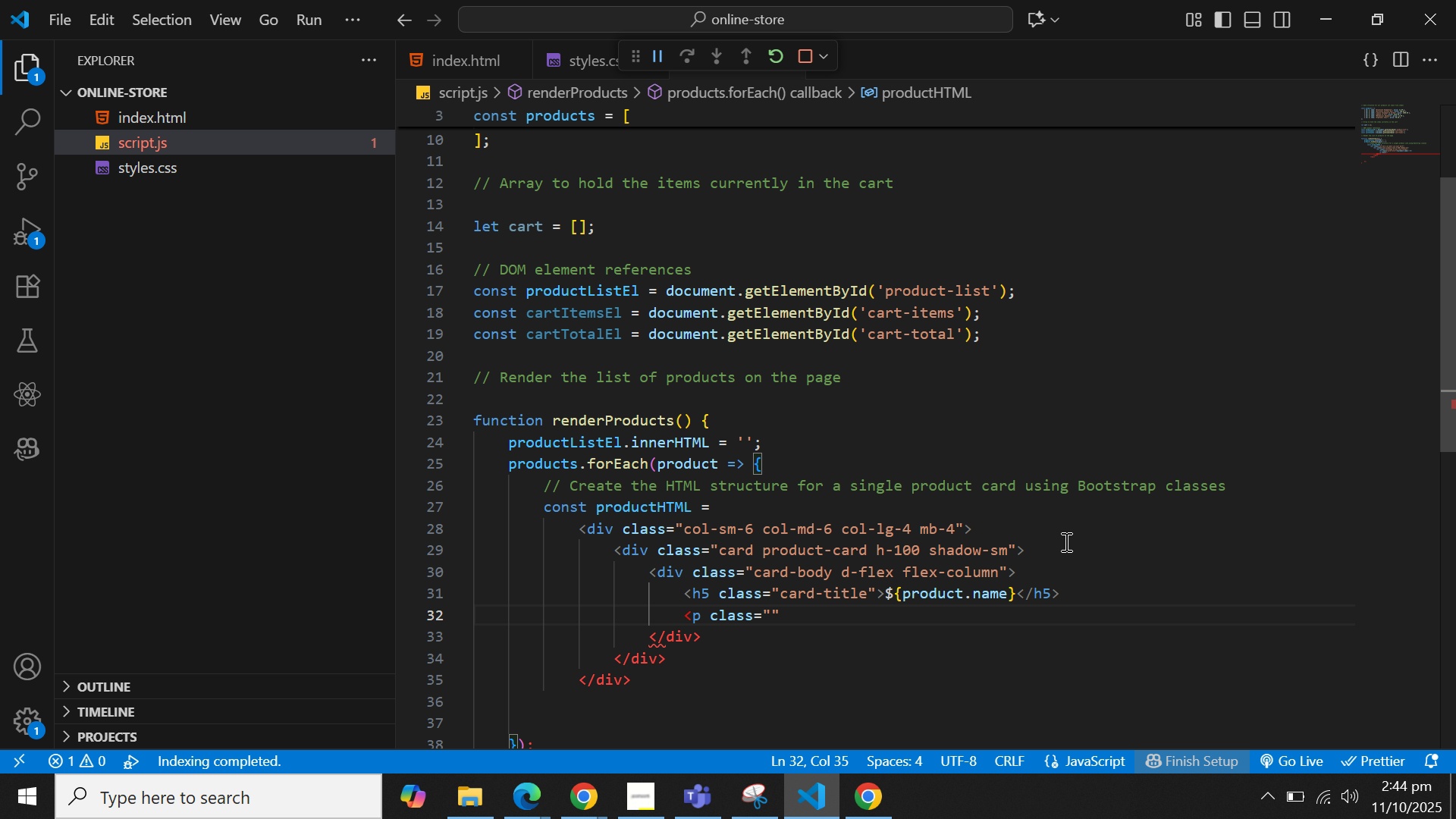 
wait(5.92)
 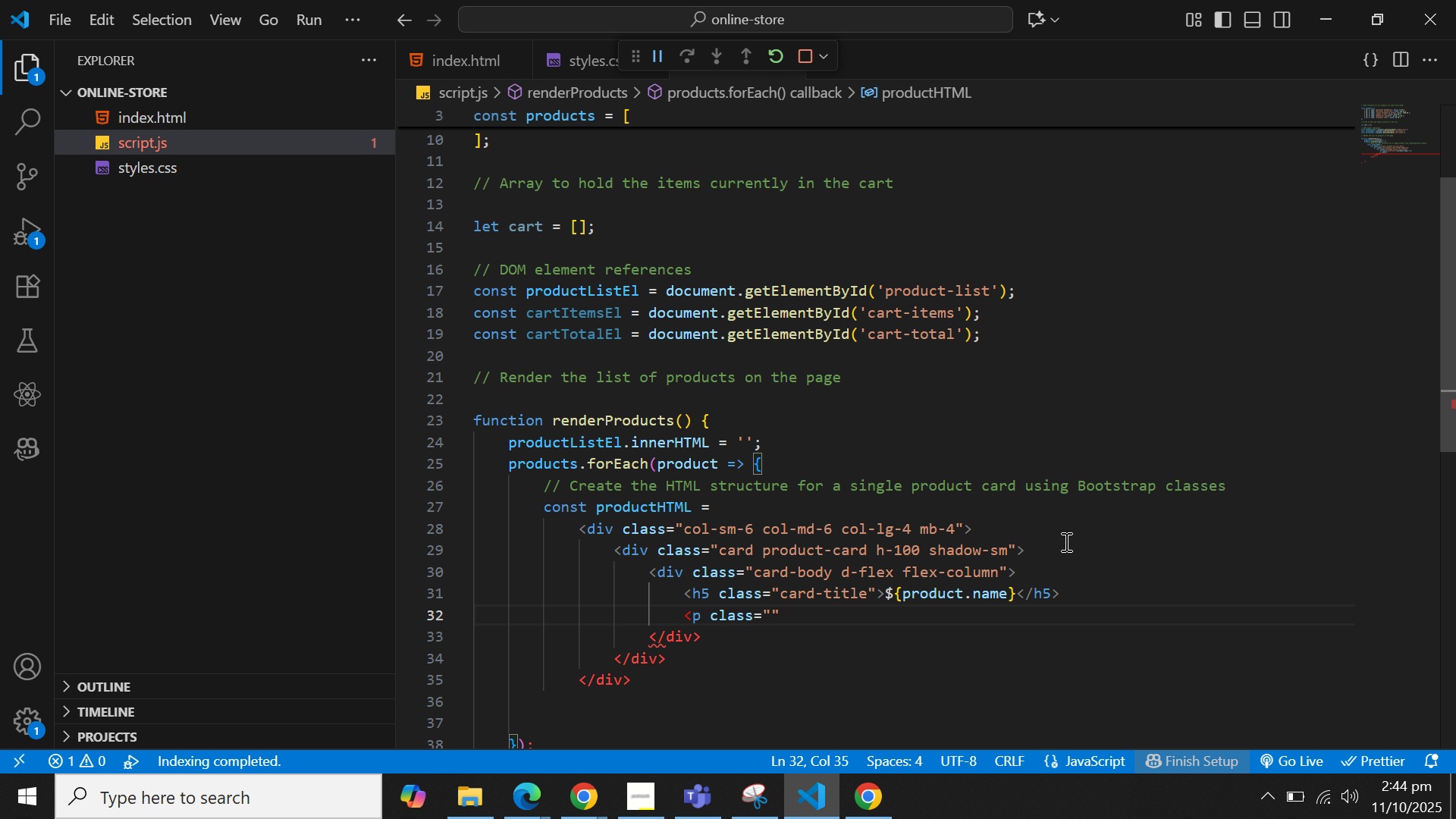 
type(card-text textmute)
 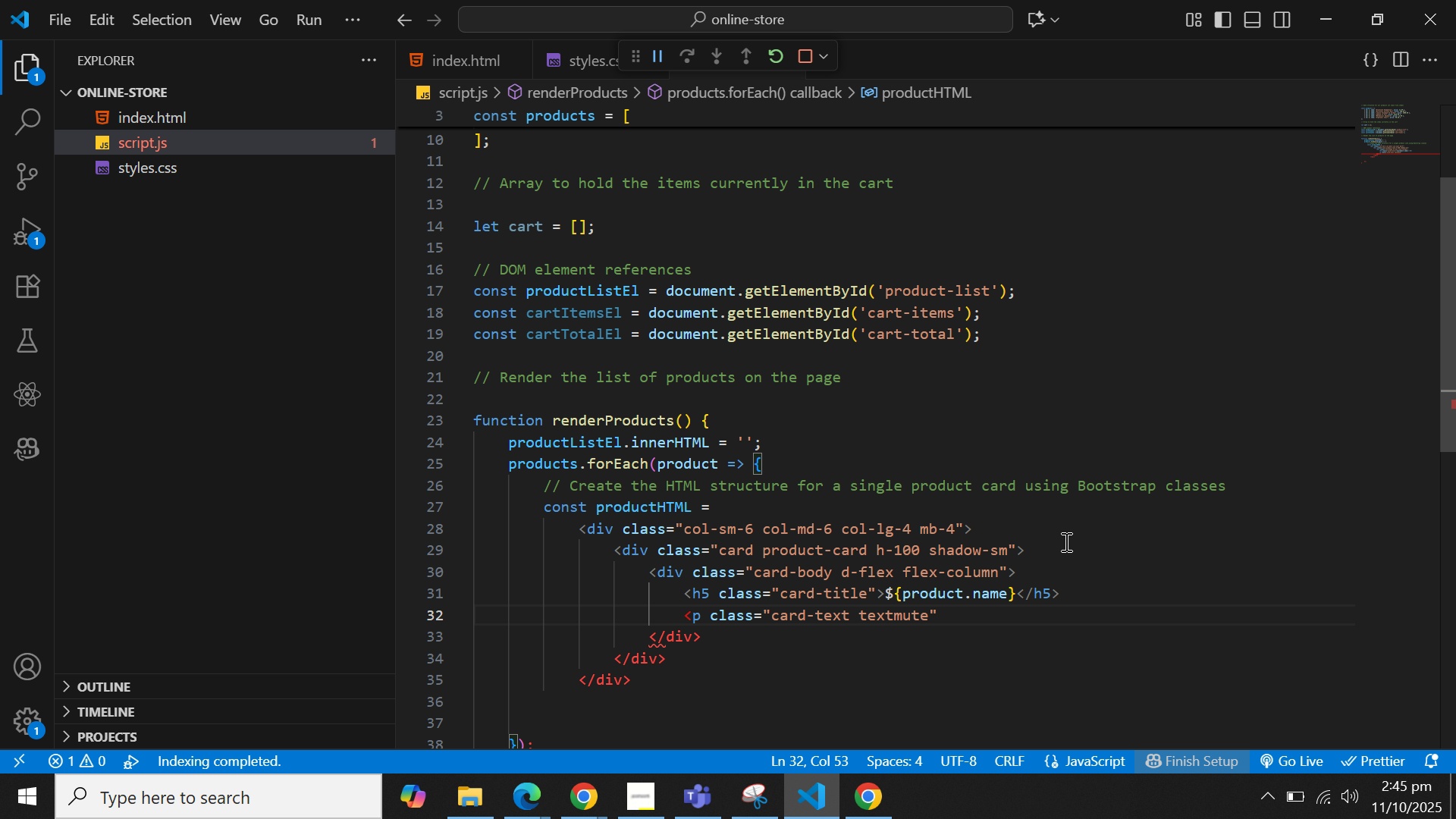 
key(ArrowLeft)
 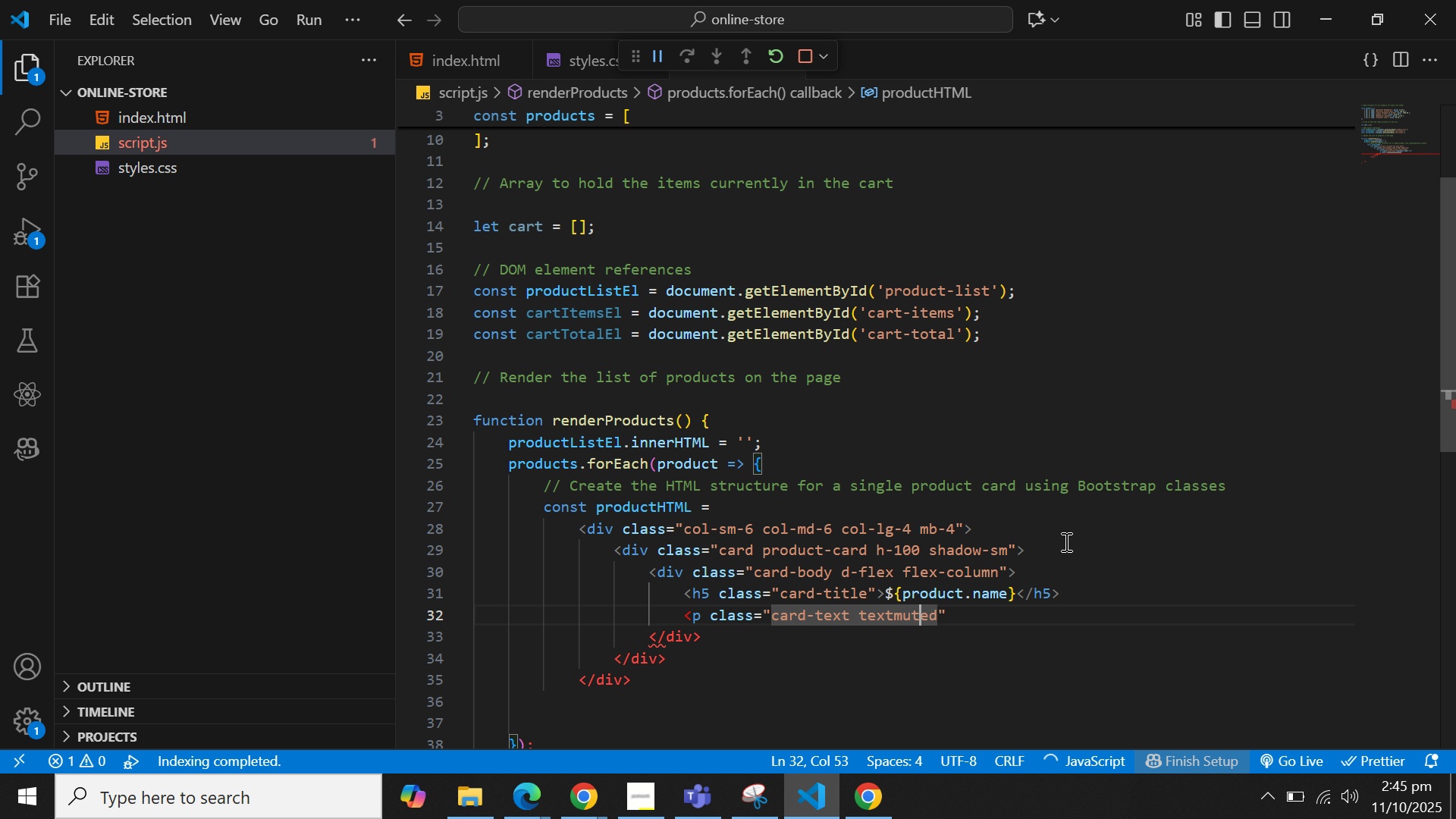 
key(ArrowLeft)
 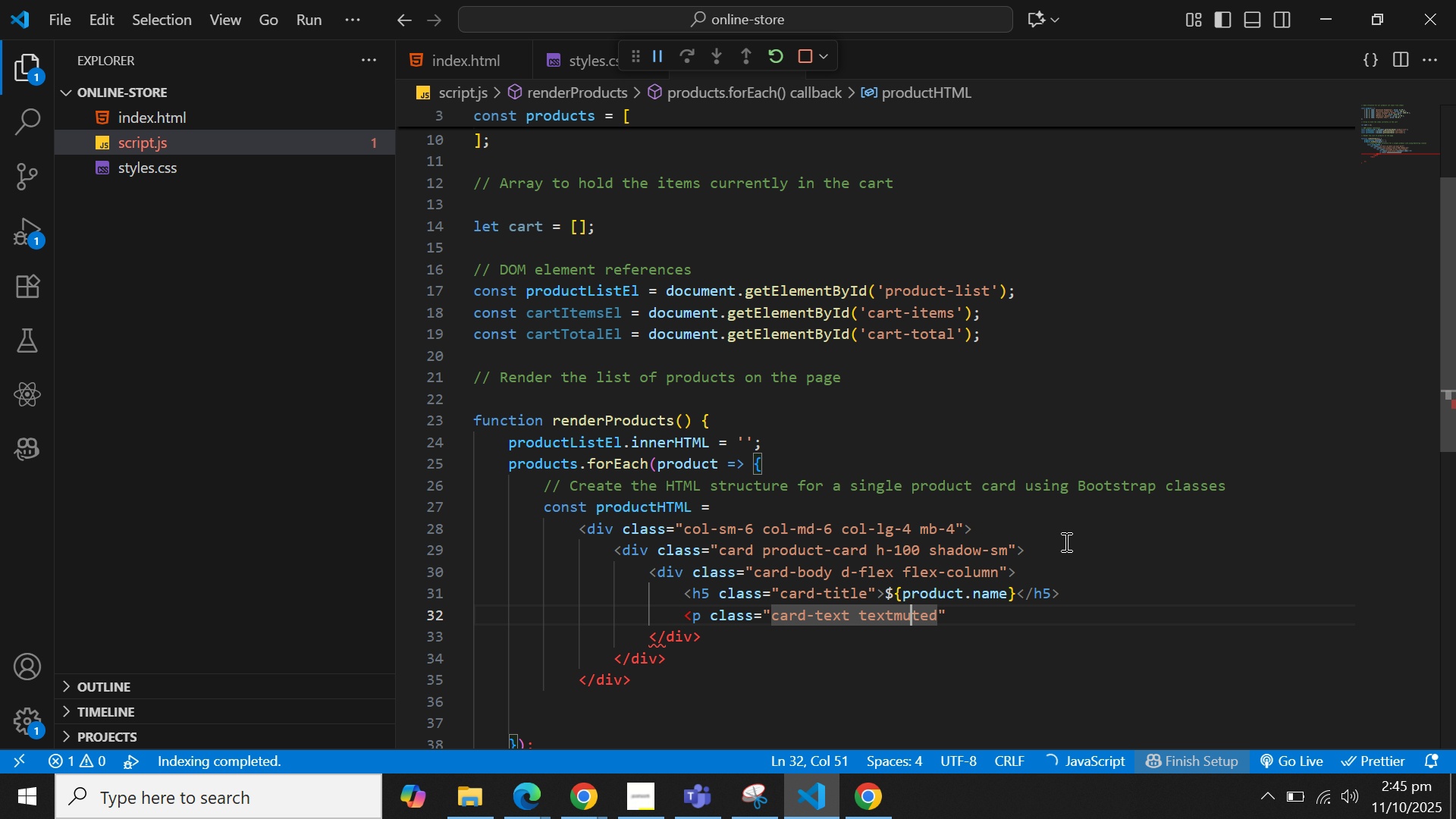 
key(ArrowLeft)
 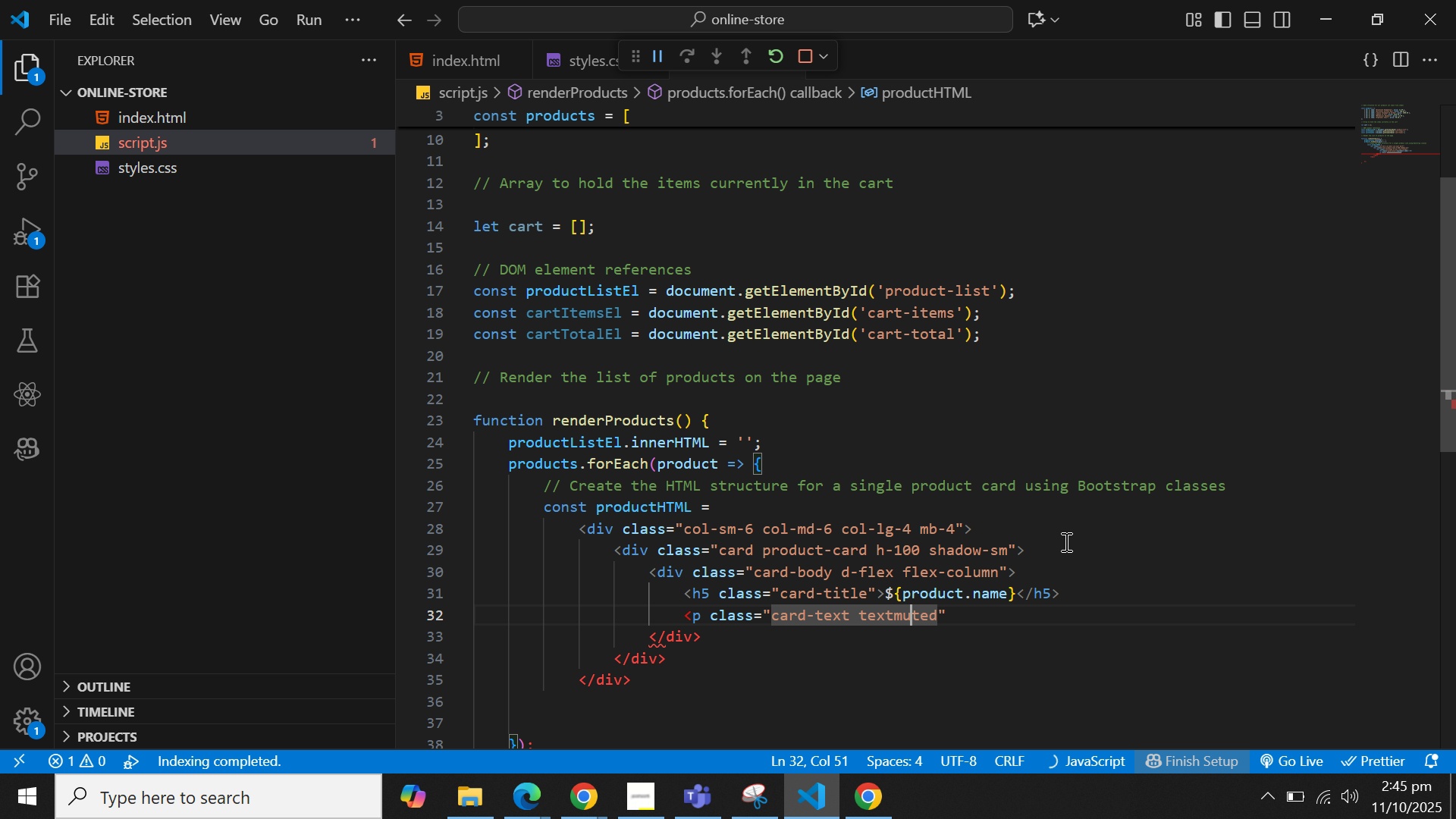 
key(ArrowLeft)
 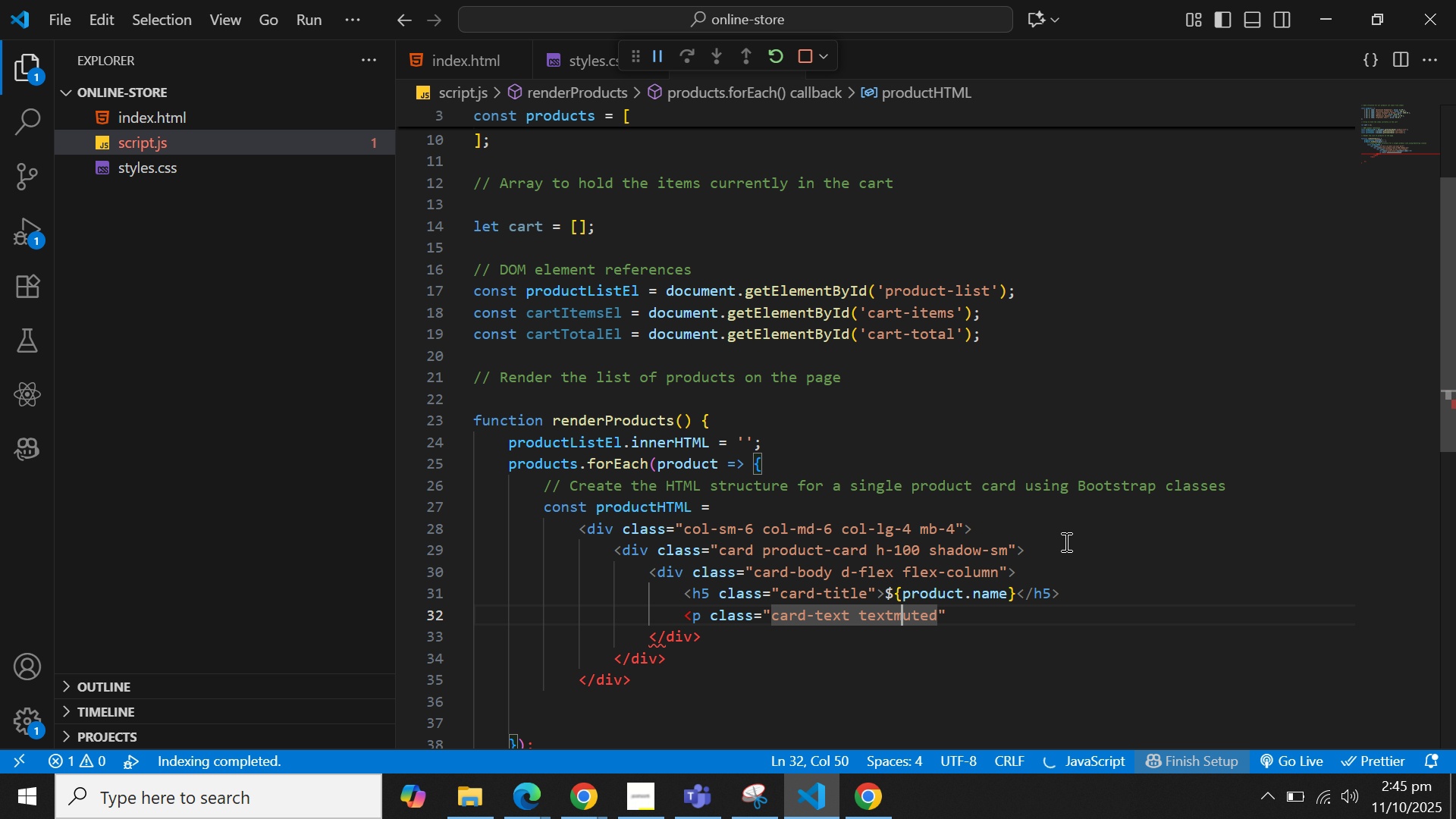 
key(ArrowLeft)
 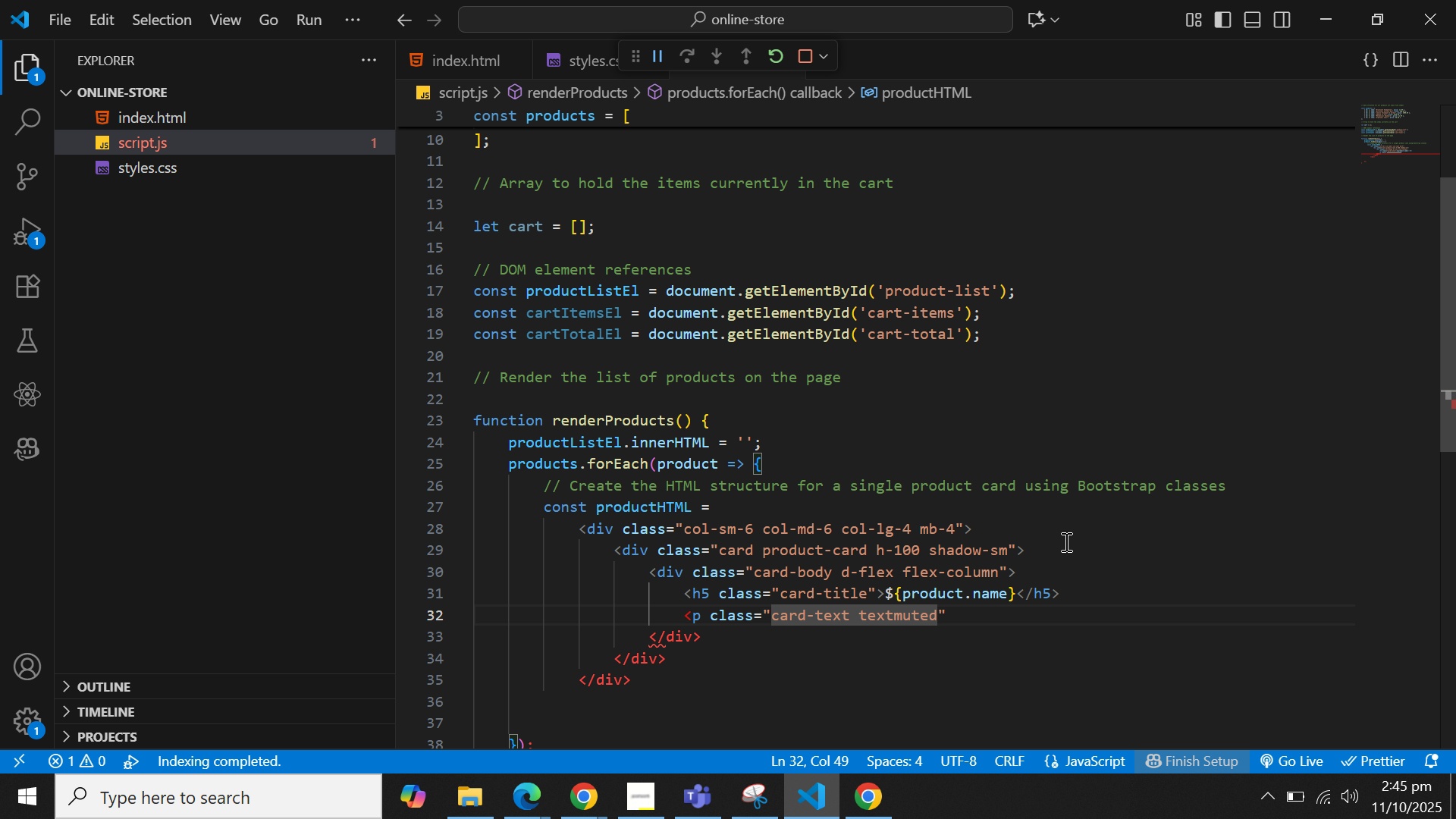 
key(Minus)
 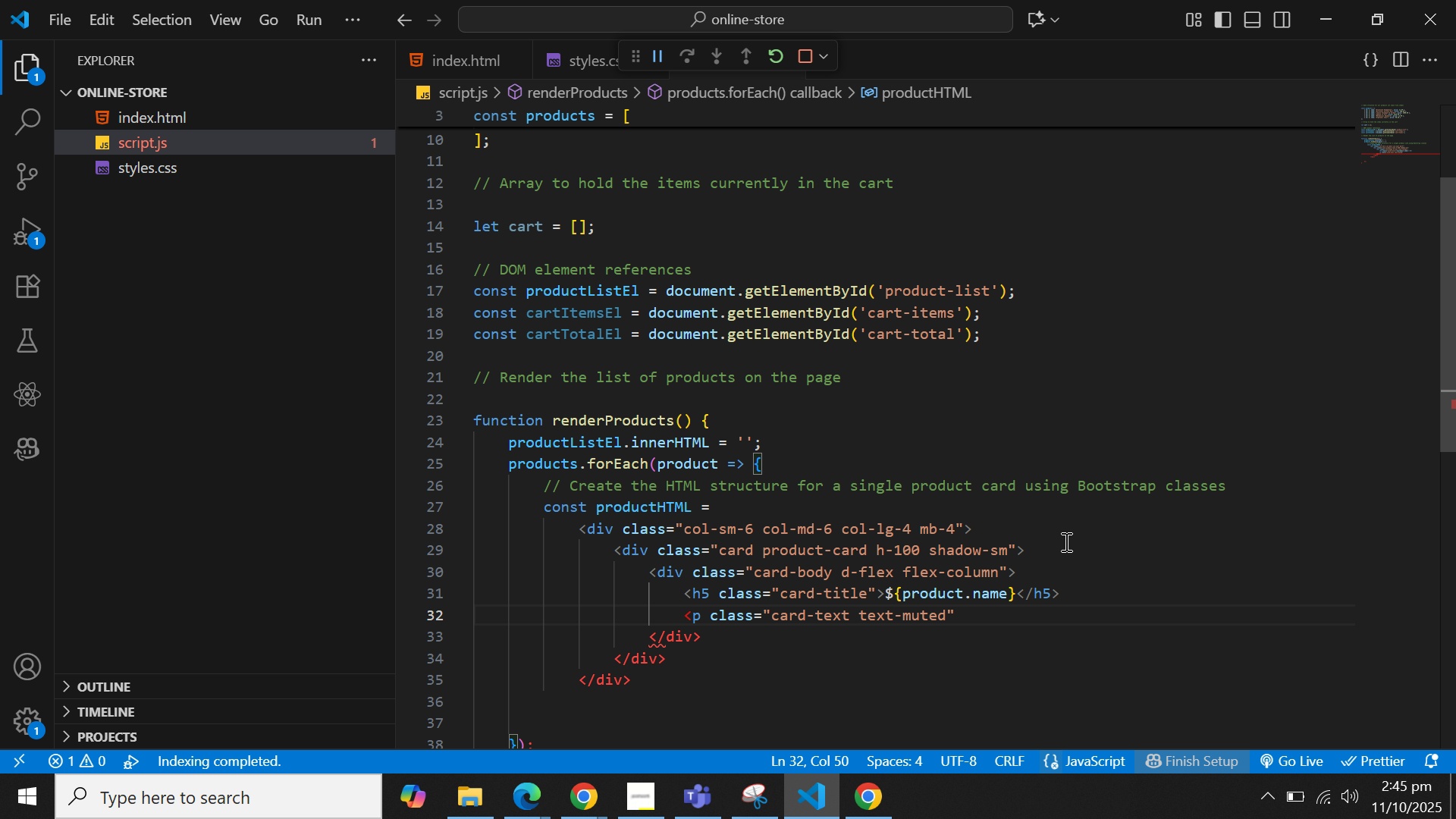 
key(ArrowRight)
 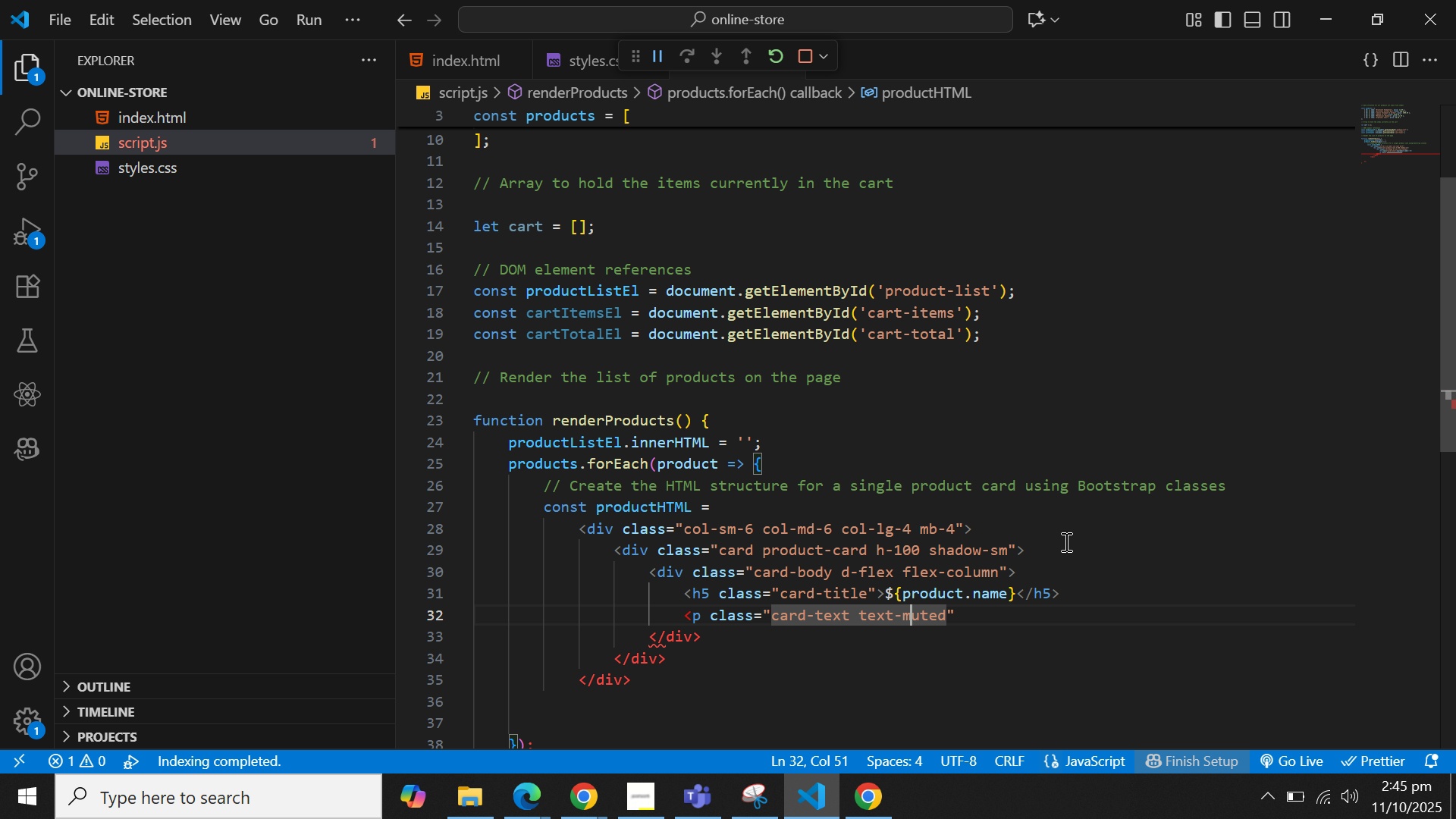 
key(ArrowRight)
 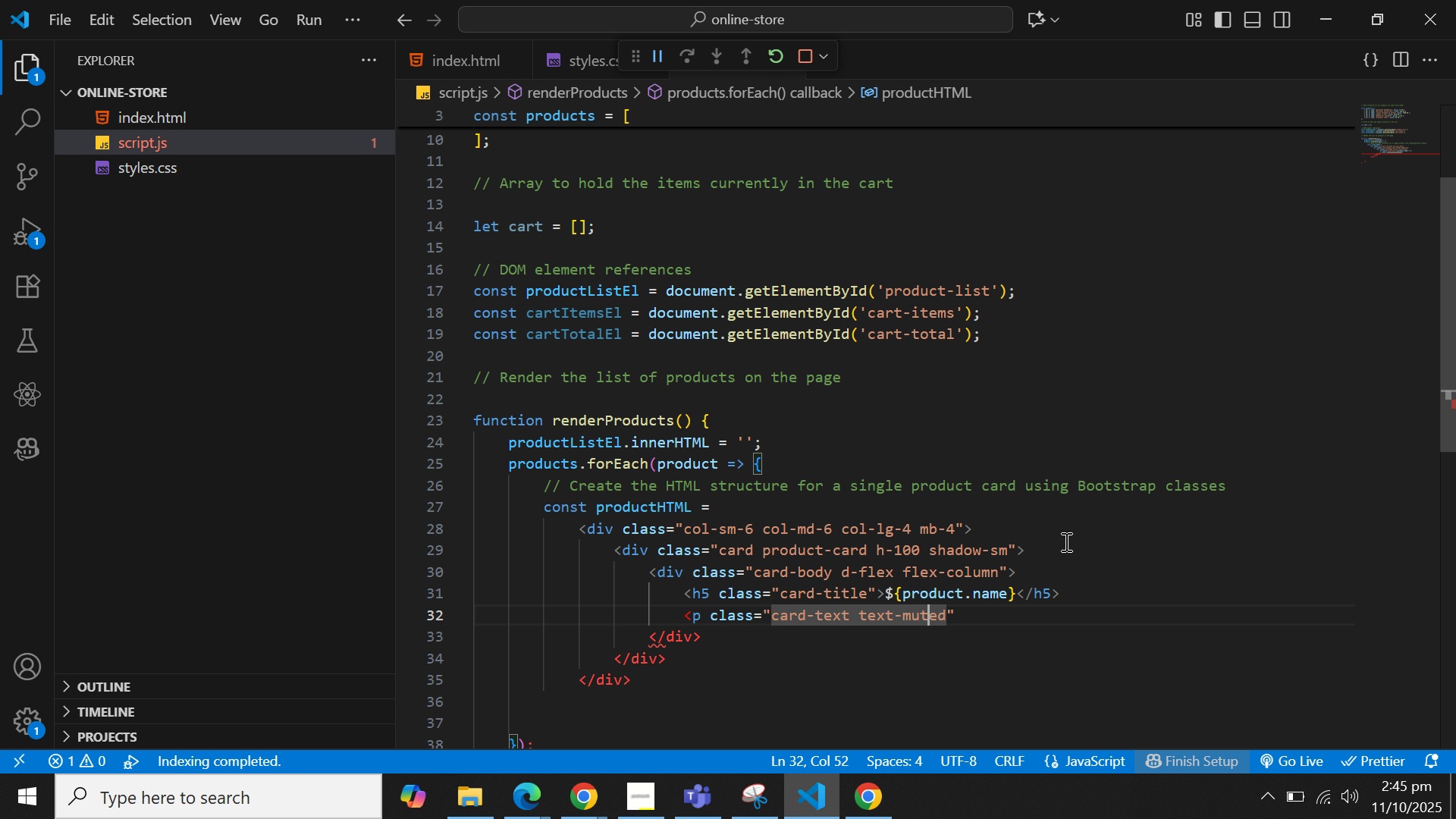 
key(ArrowRight)
 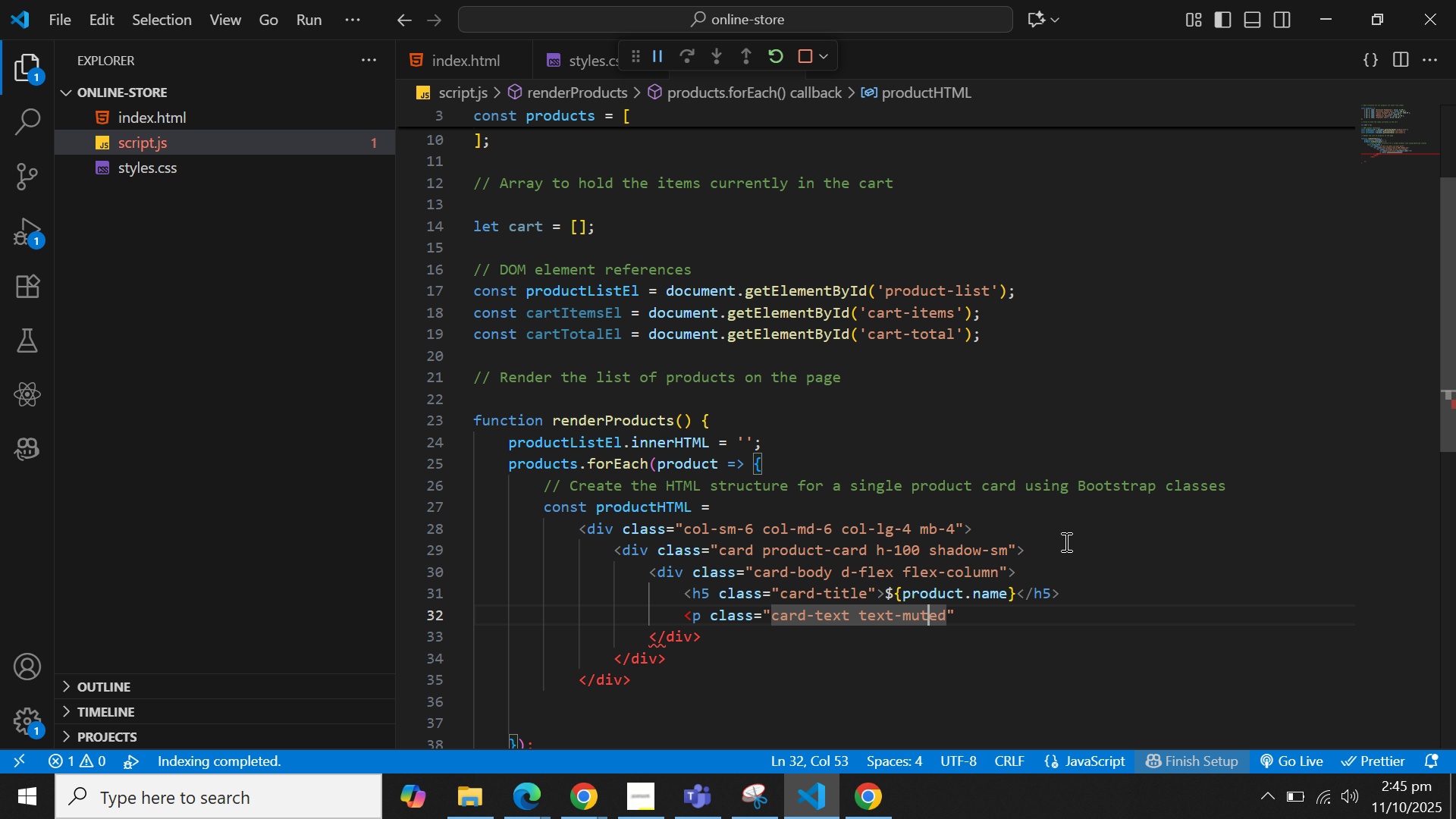 
key(ArrowRight)
 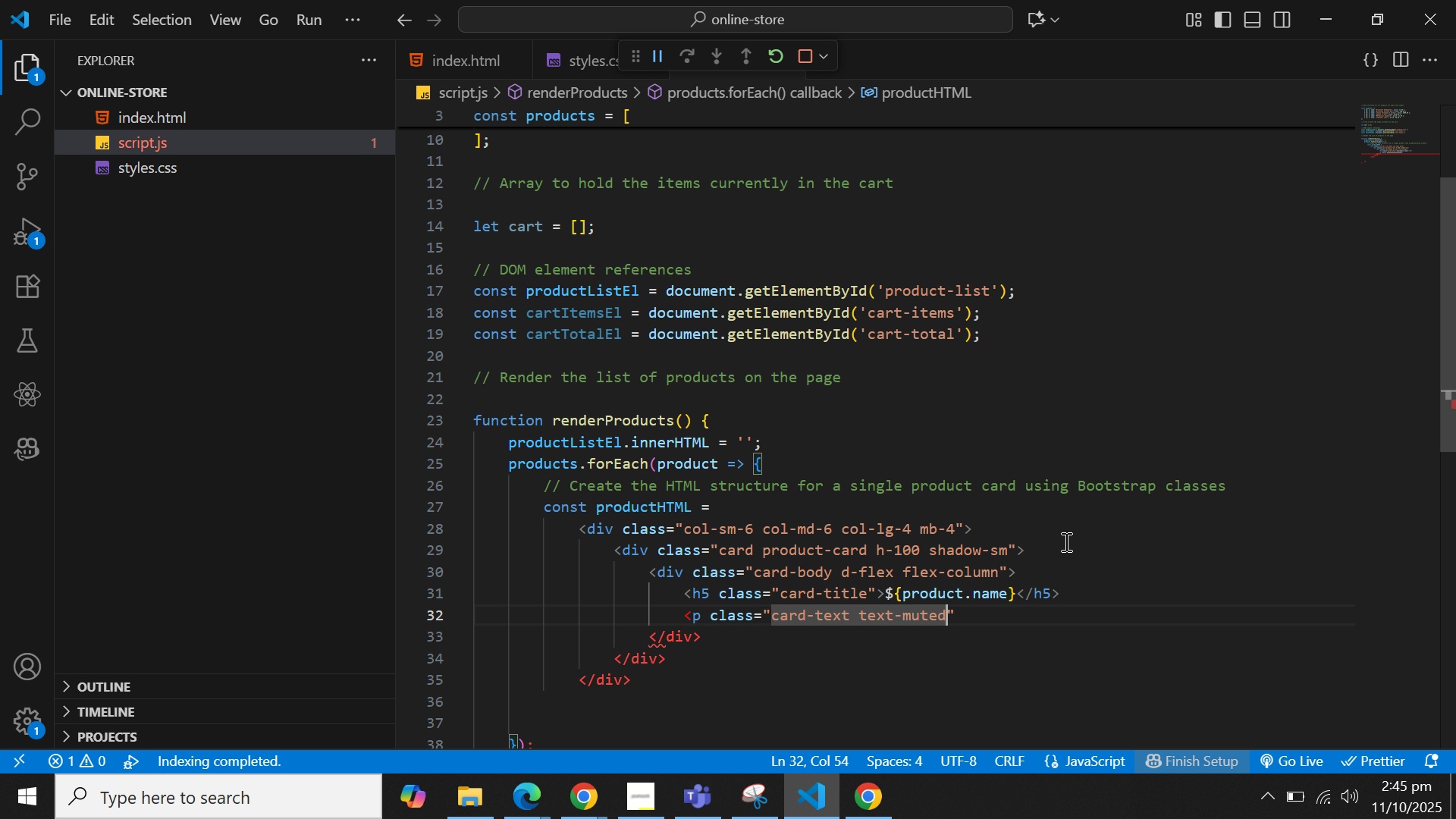 
key(ArrowRight)
 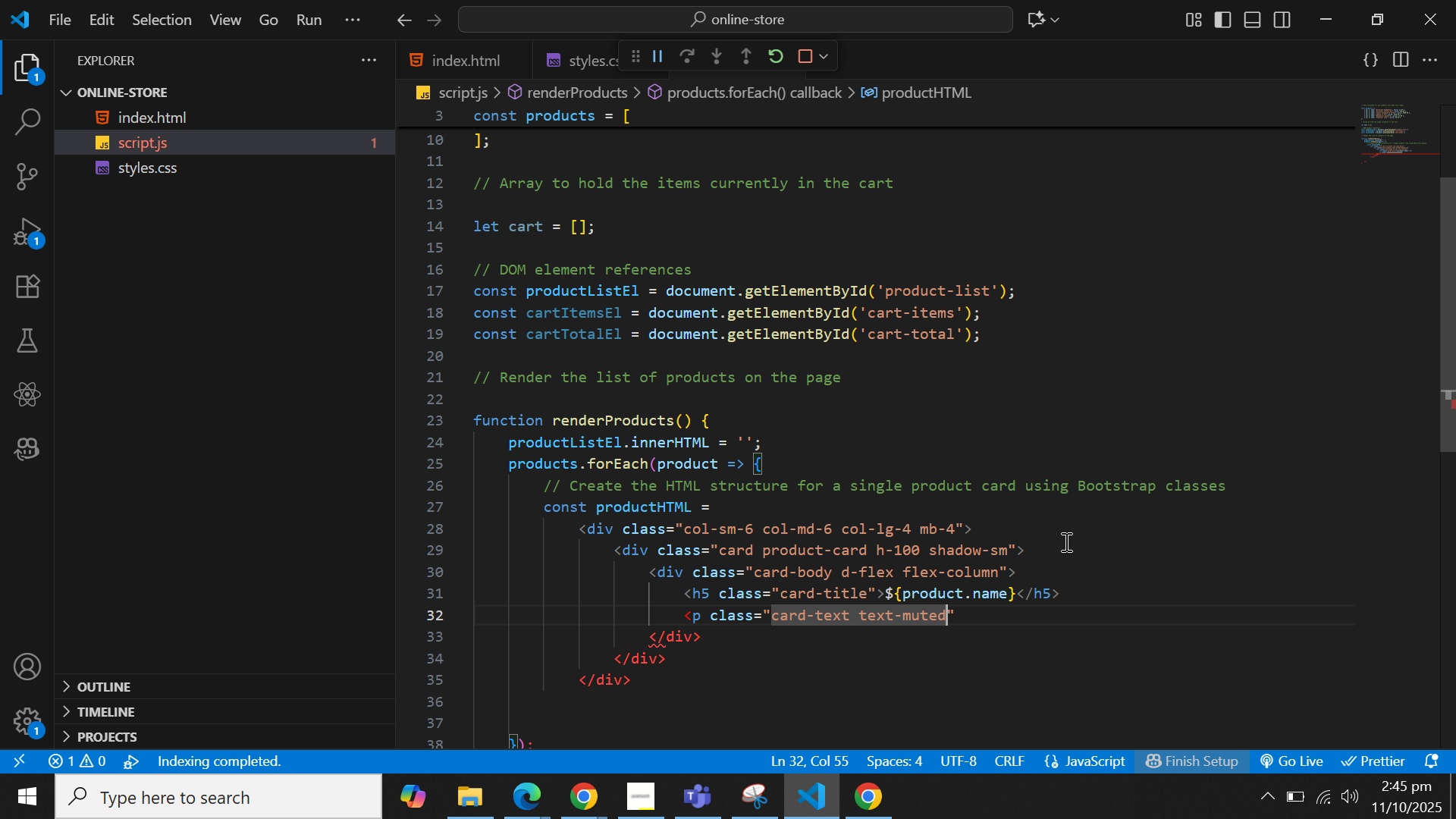 
key(ArrowRight)
 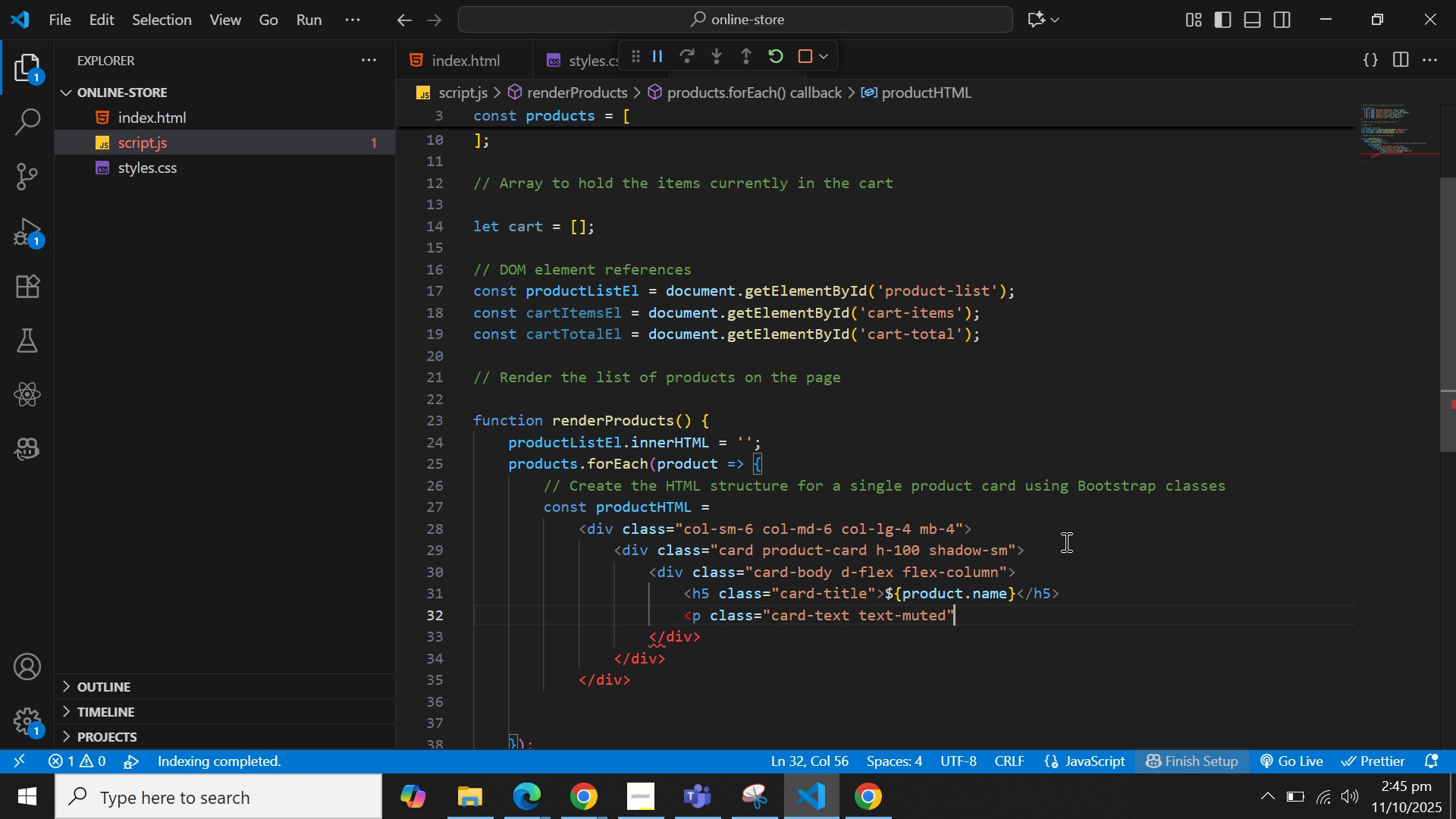 
type(>Price: )
 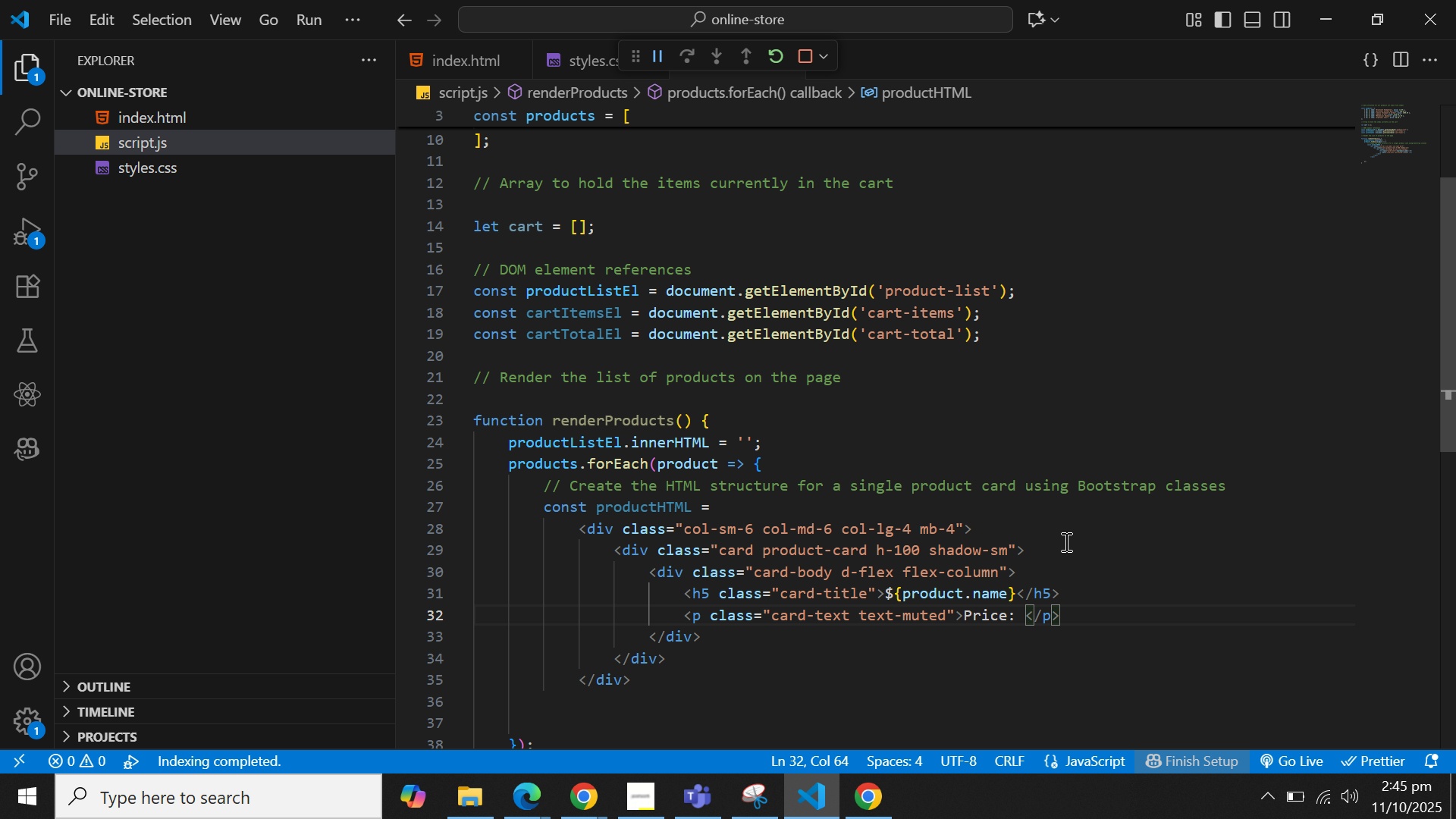 
type($${pro)
 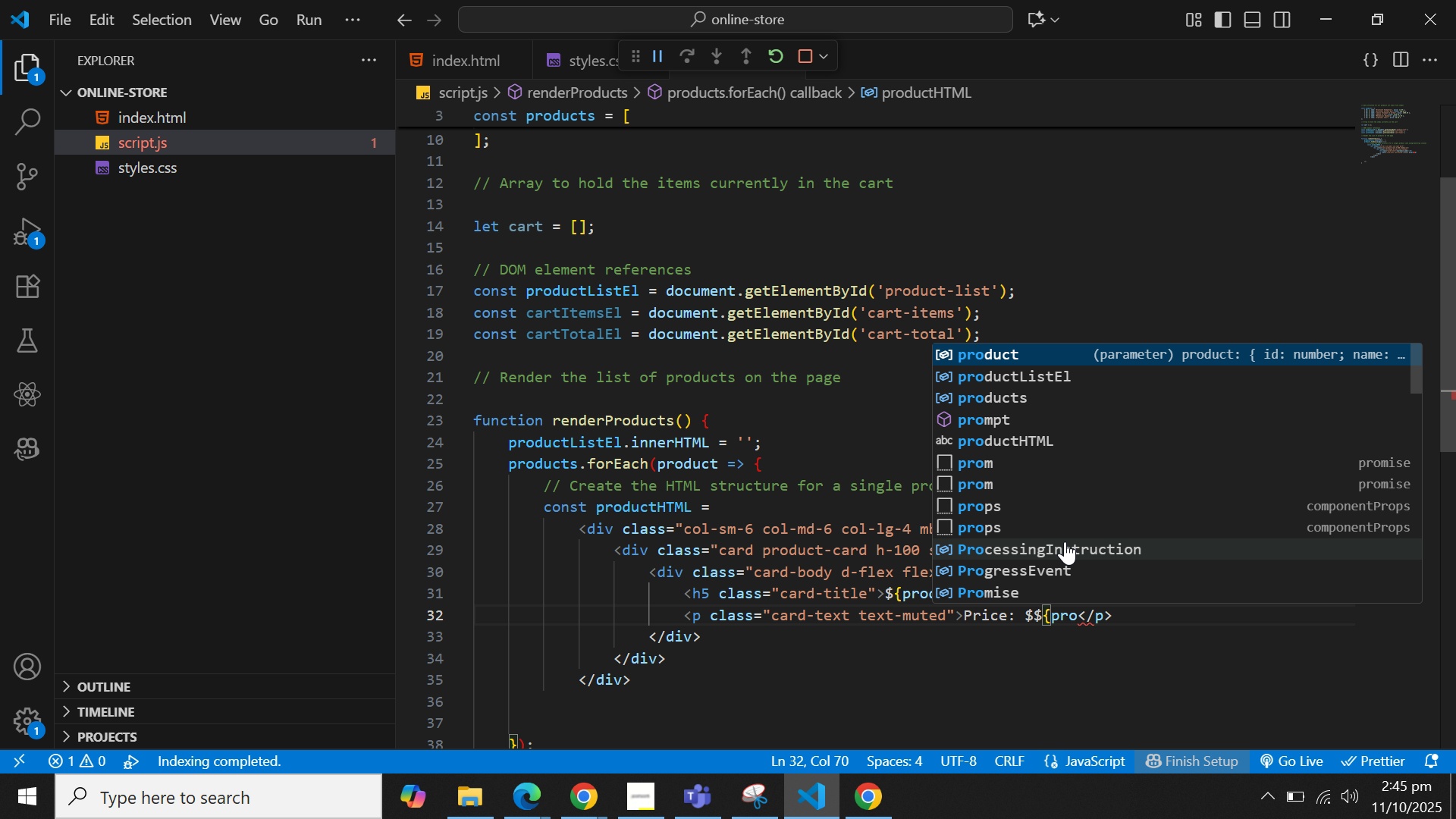 
key(Enter)
 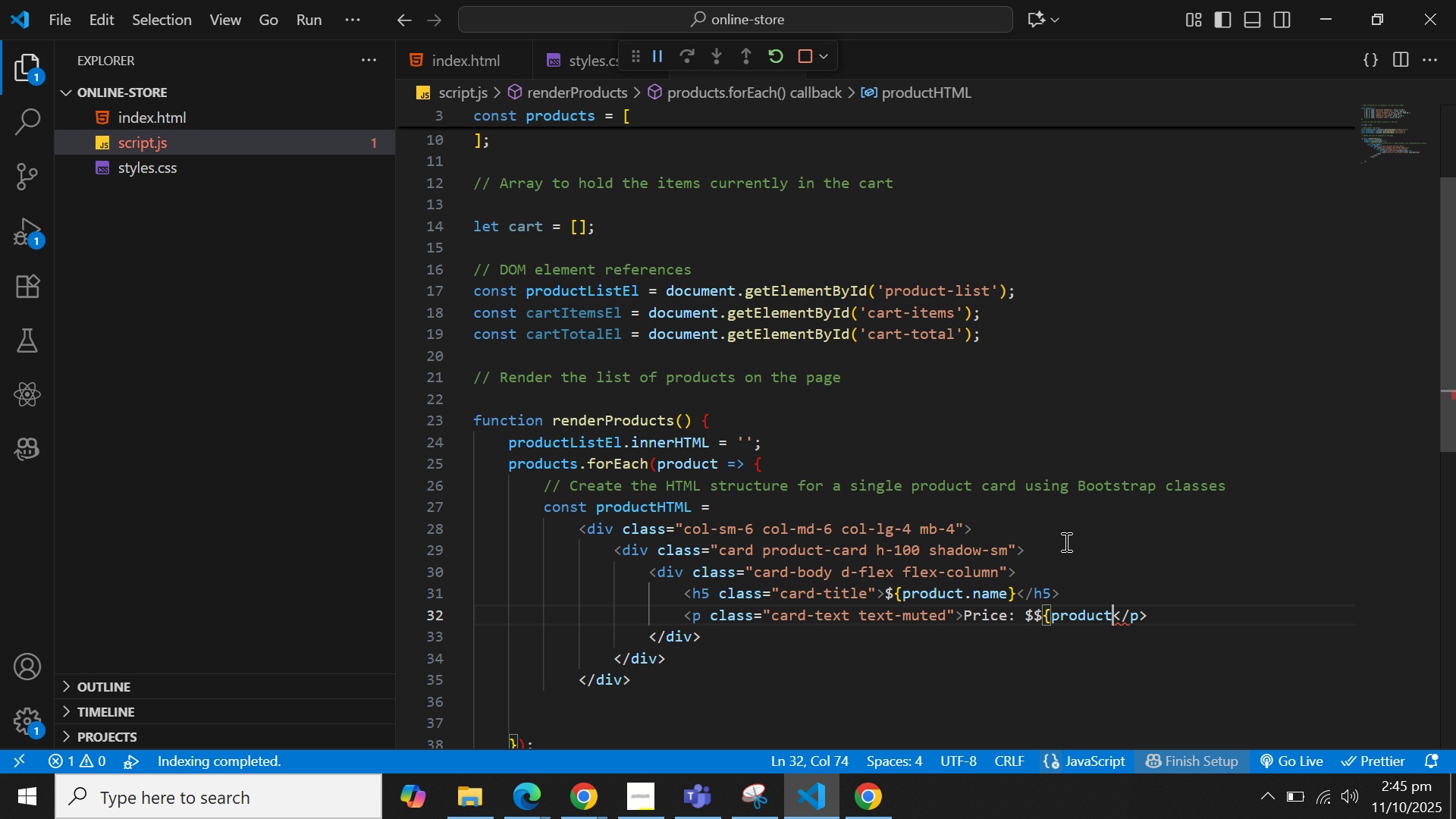 
type(,pri)
 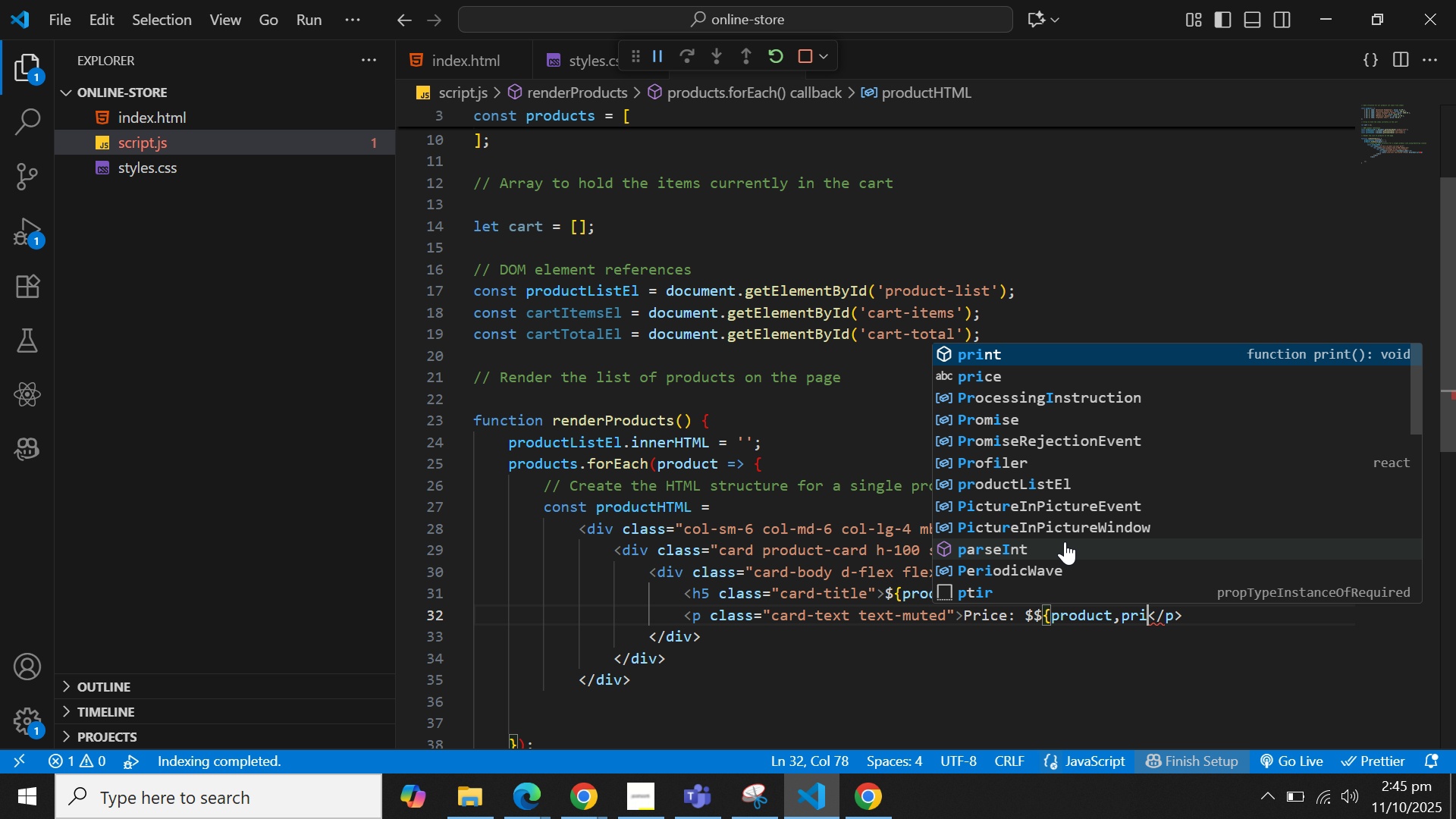 
key(ArrowDown)
 